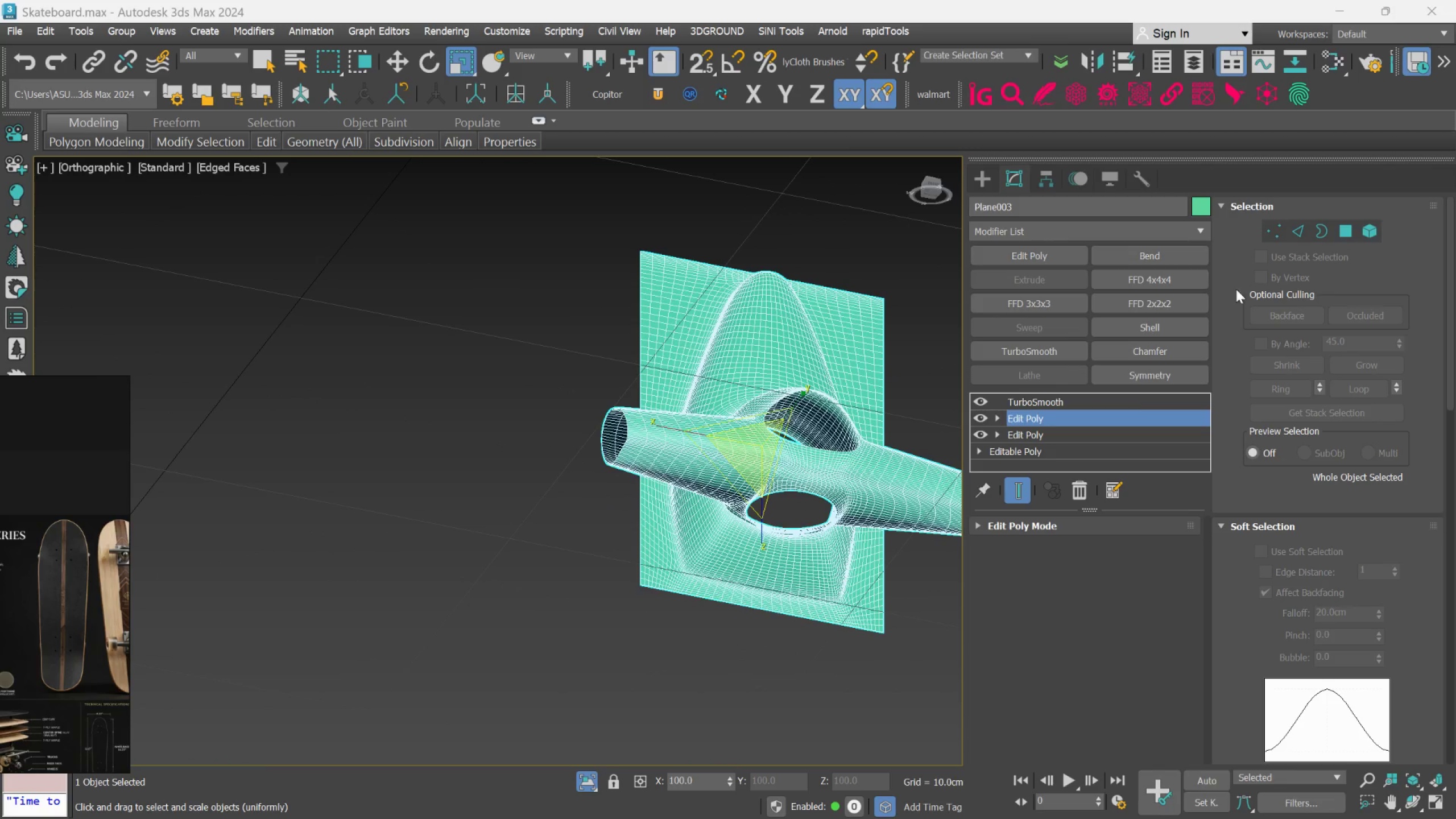 
left_click([1021, 495])
 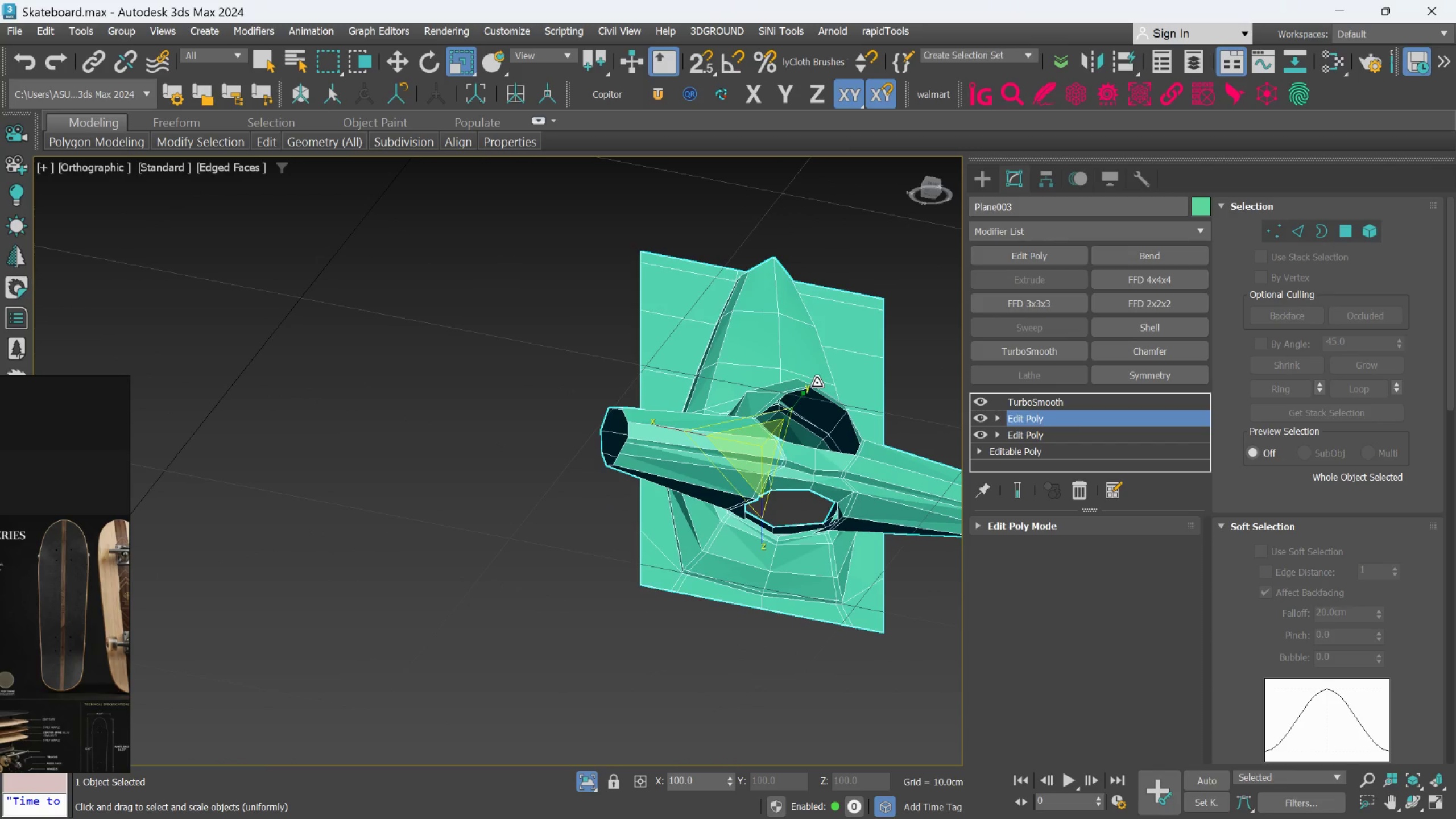 
hold_key(key=AltLeft, duration=0.48)
 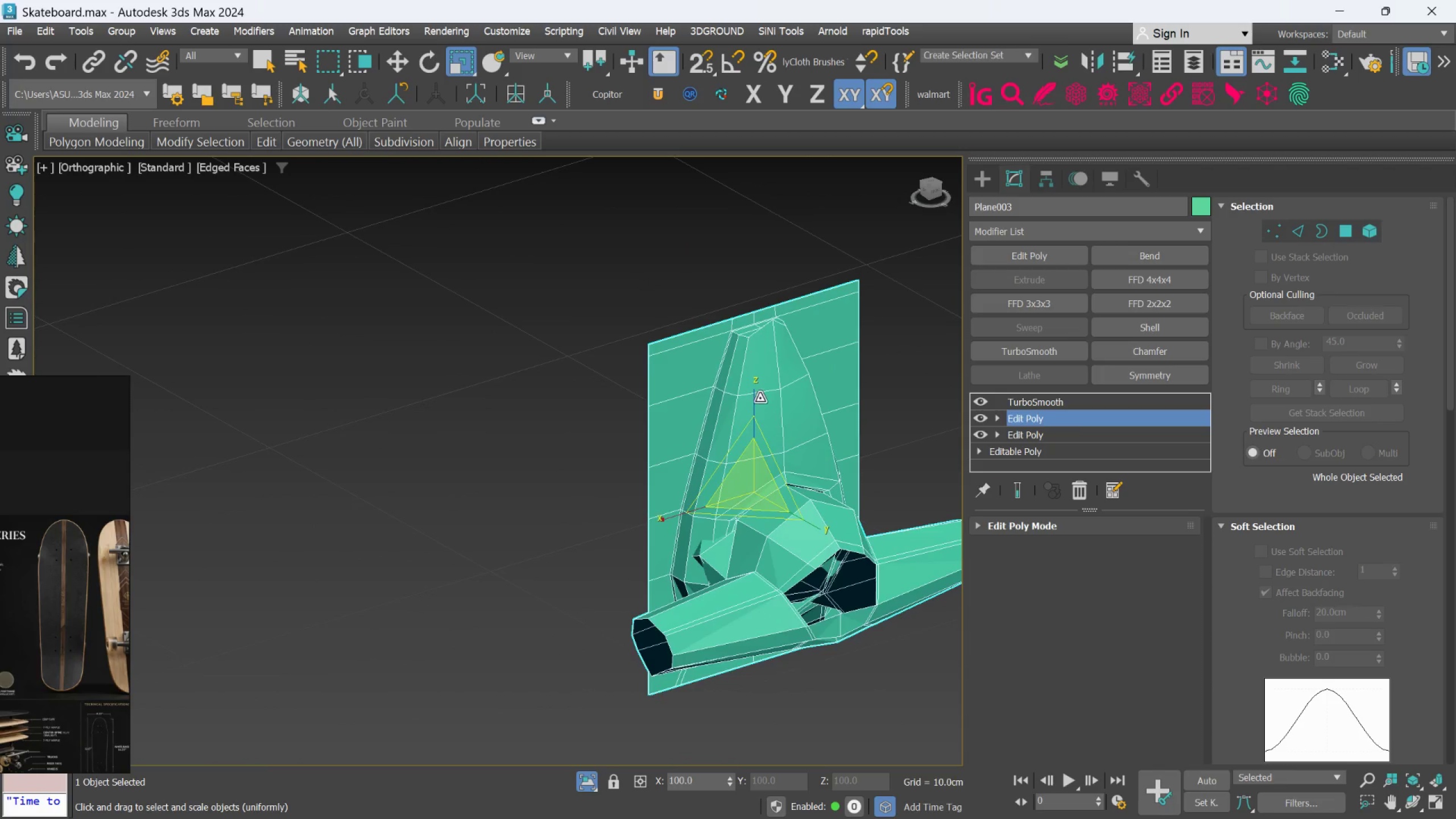 
scroll: coordinate [750, 353], scroll_direction: up, amount: 2.0
 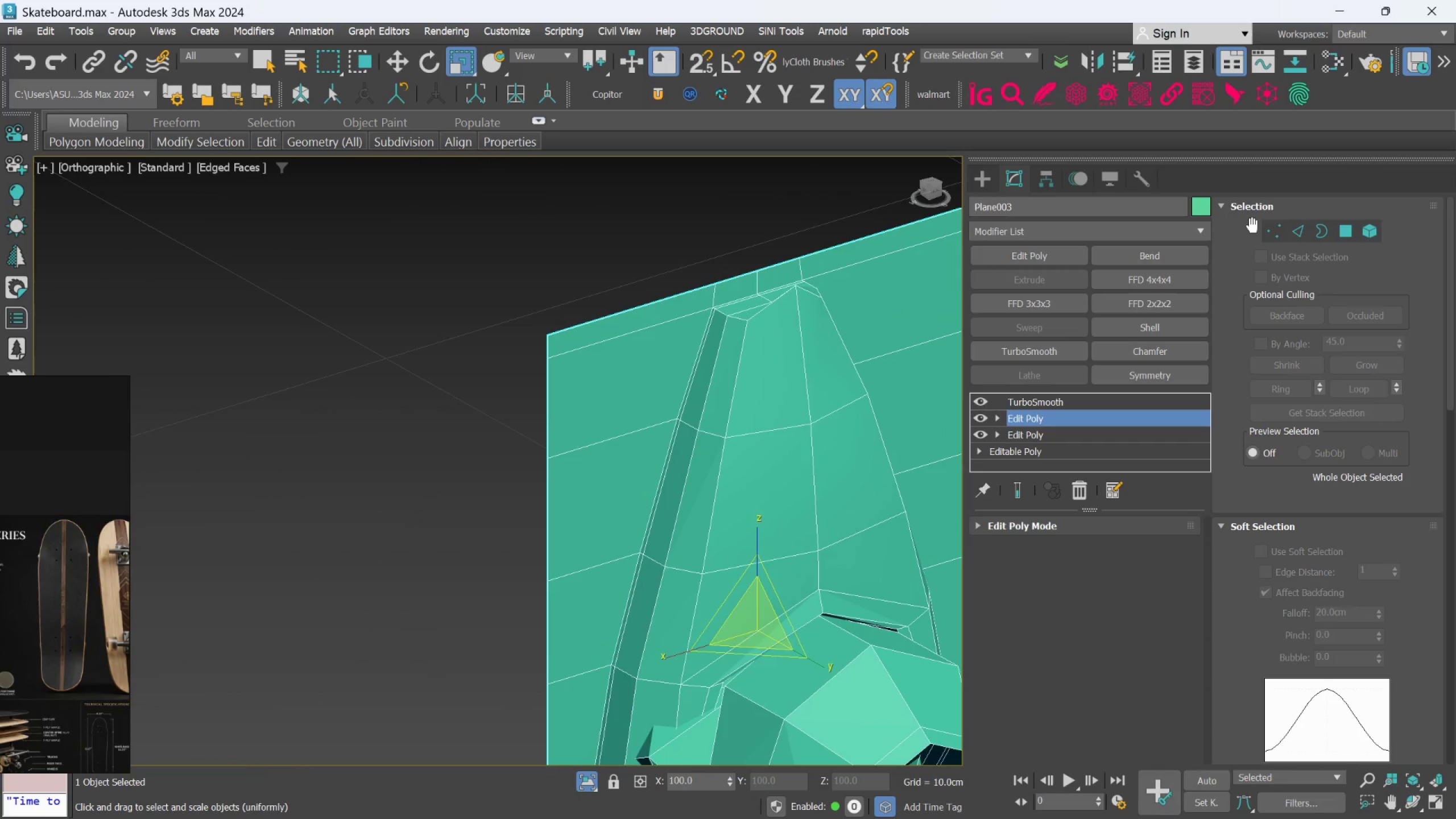 
left_click([1265, 228])
 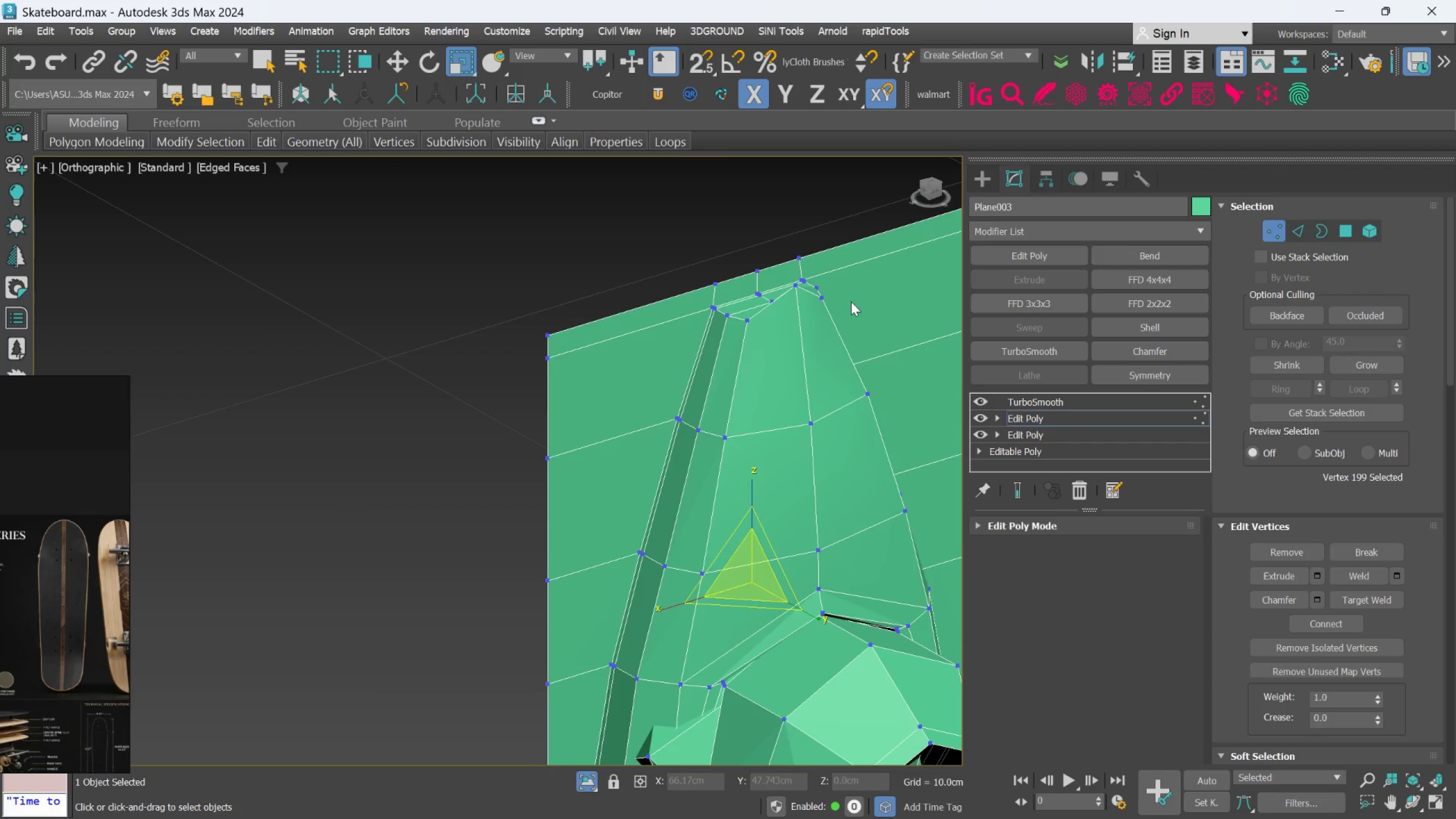 
key(Alt+AltLeft)
 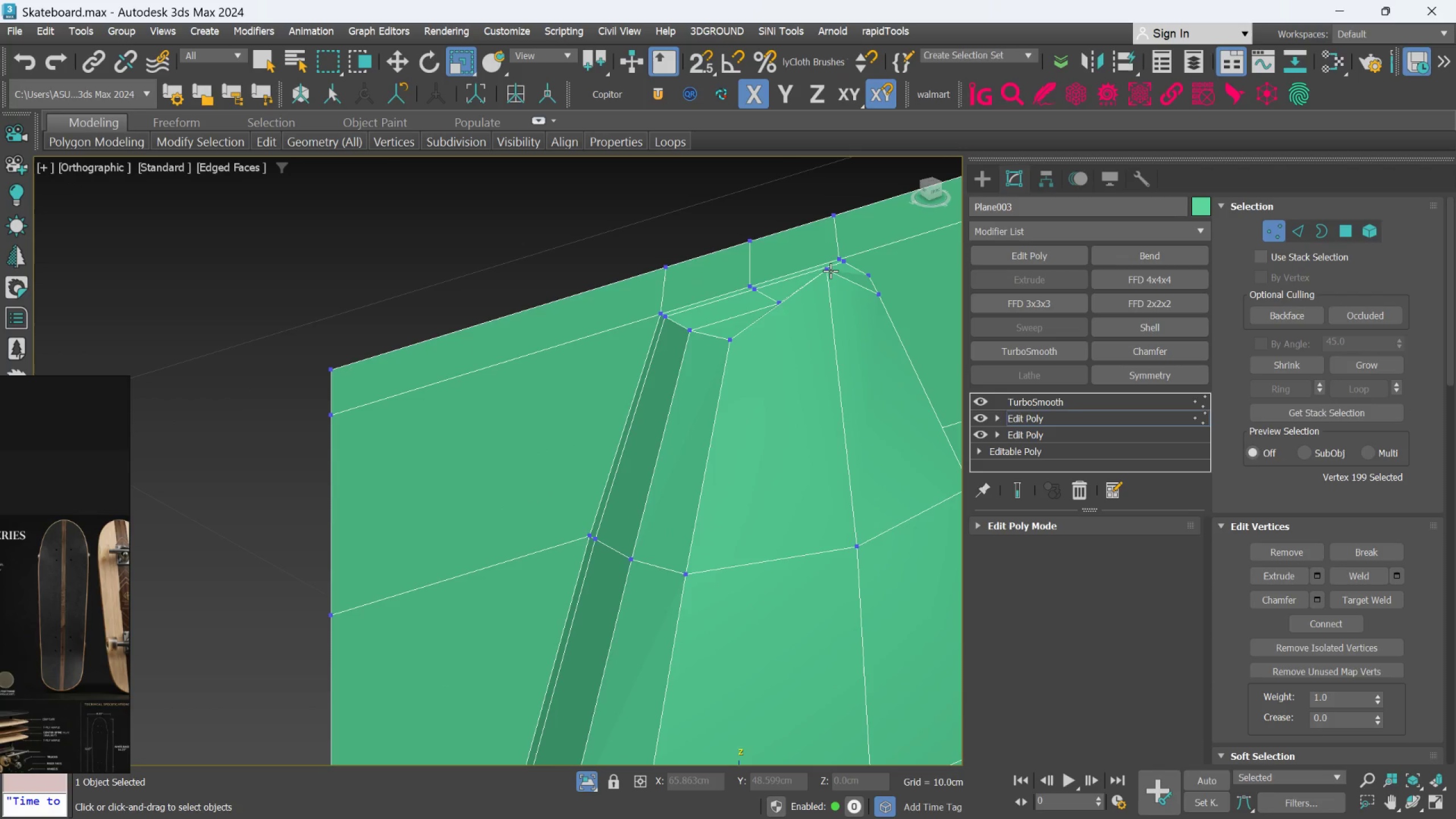 
scroll: coordinate [764, 301], scroll_direction: up, amount: 2.0
 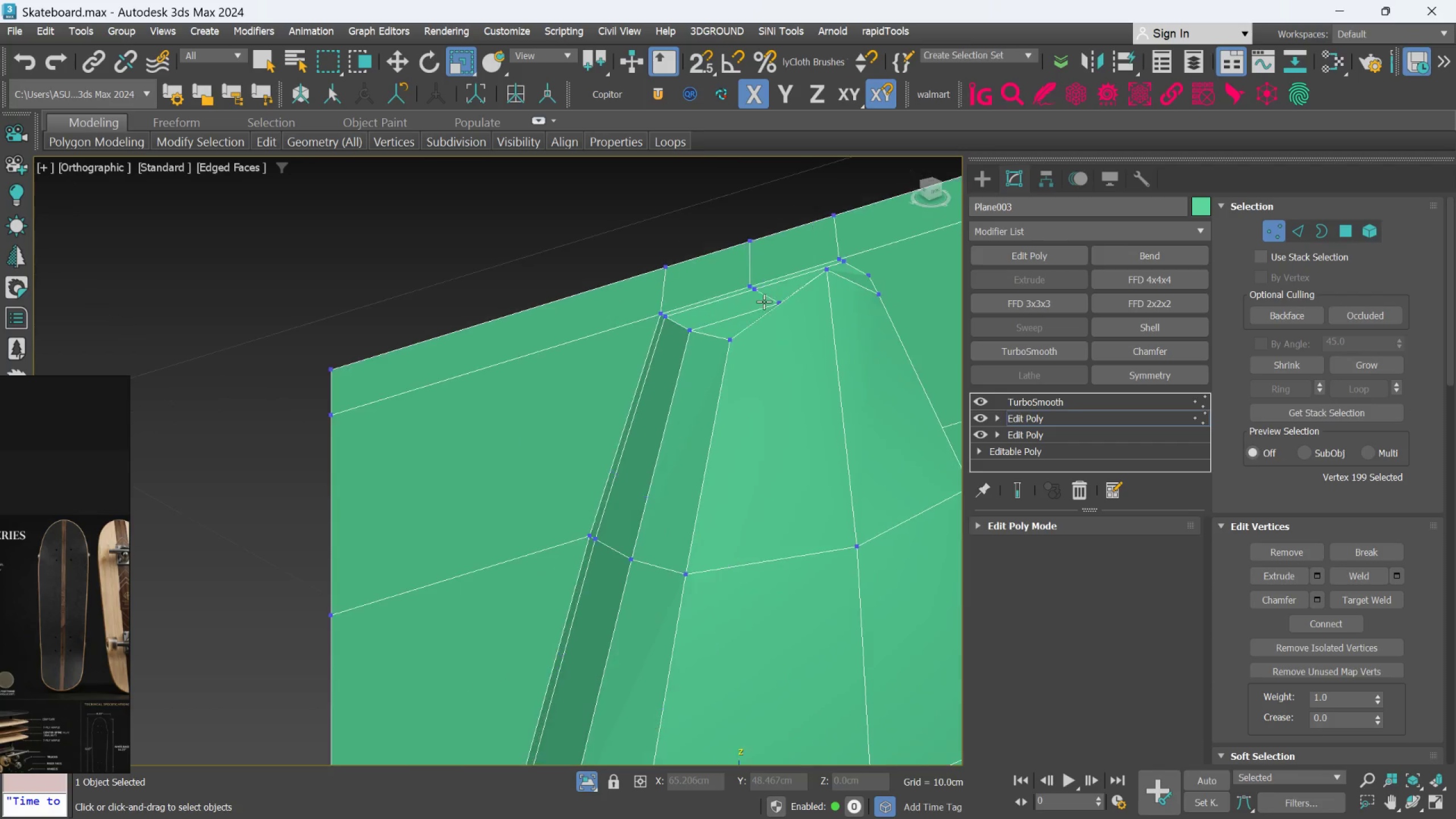 
left_click([830, 271])
 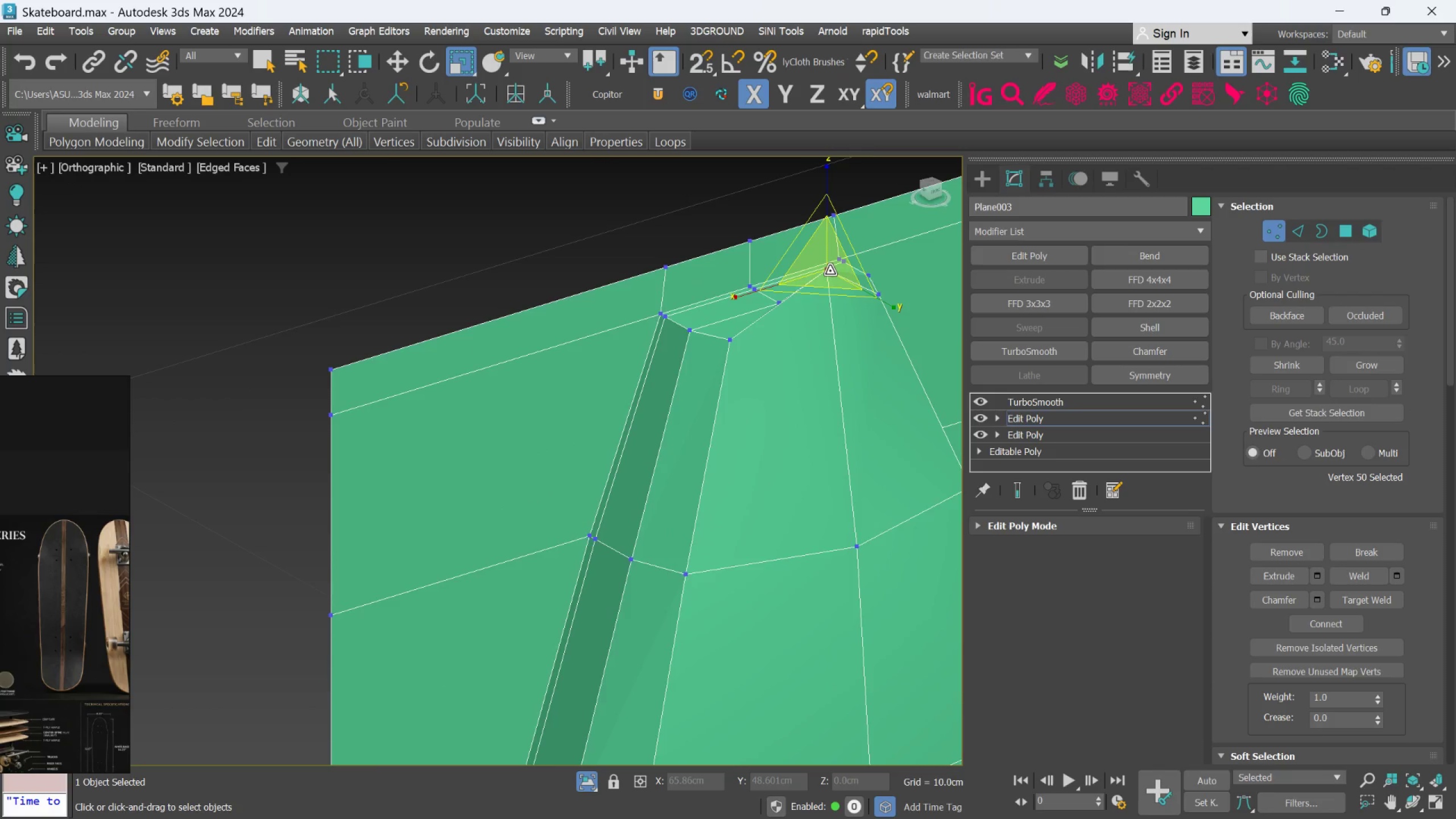 
hold_key(key=AltLeft, duration=0.52)
 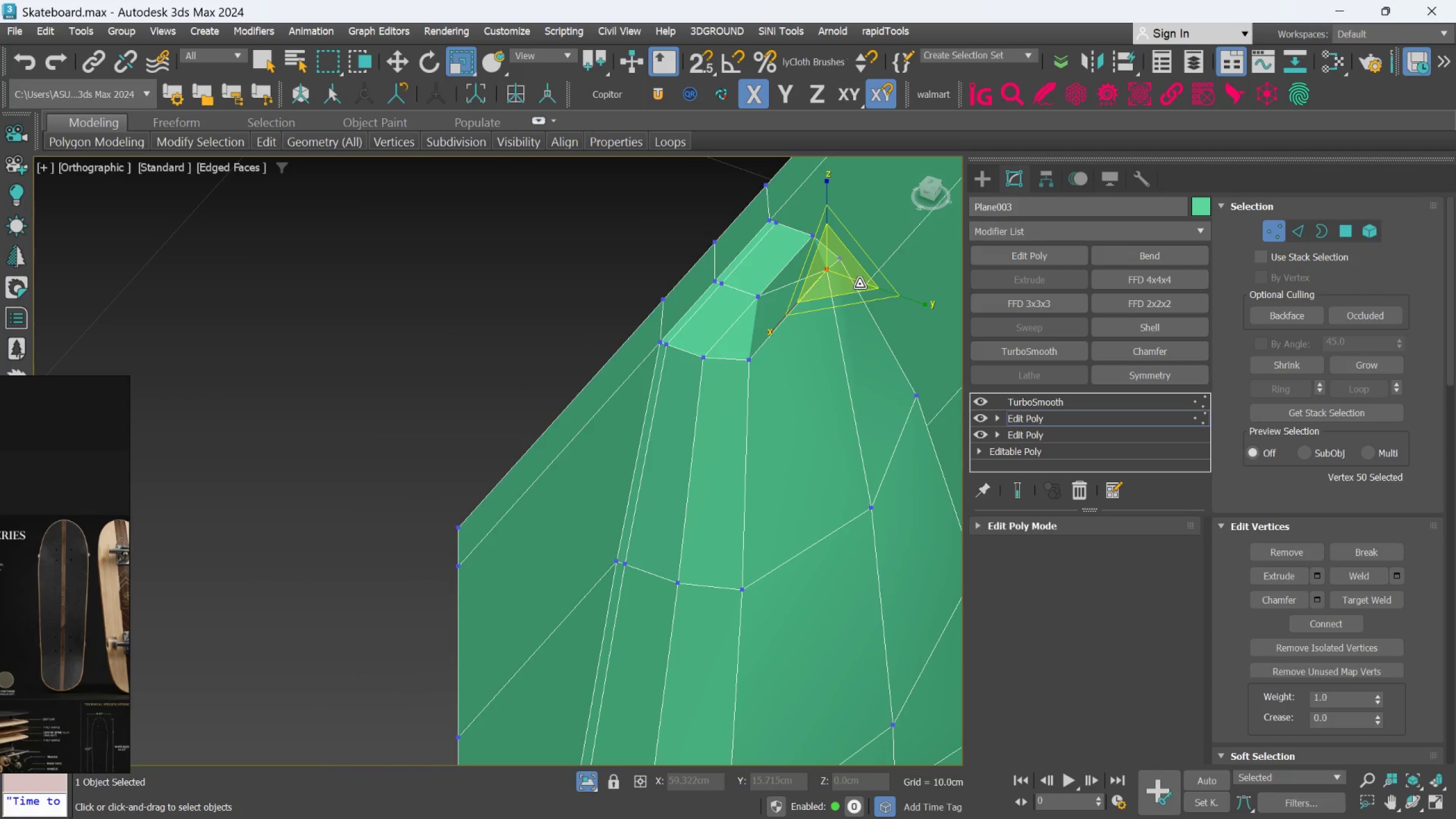 
key(W)
 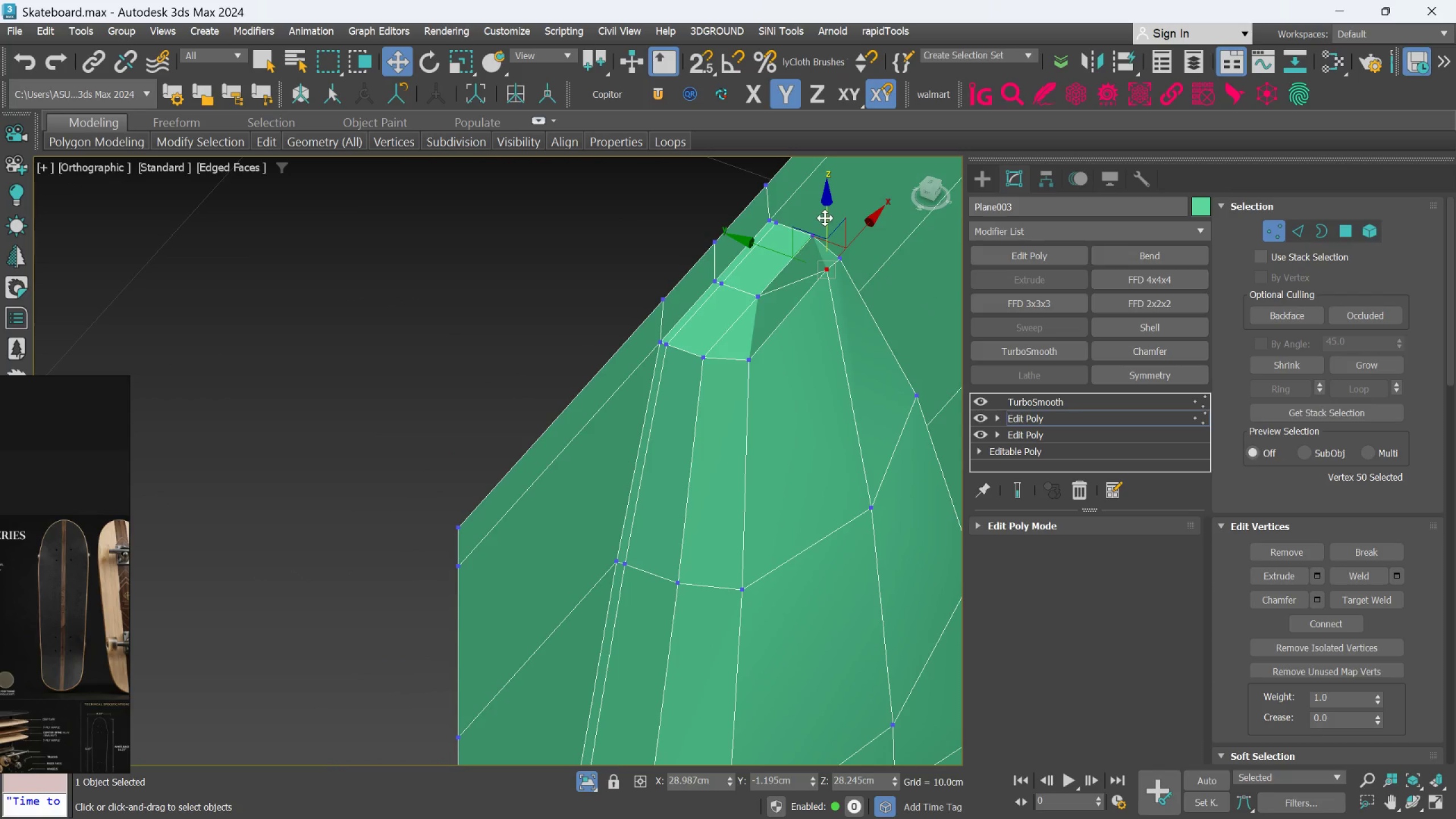 
left_click_drag(start_coordinate=[825, 216], to_coordinate=[826, 254])
 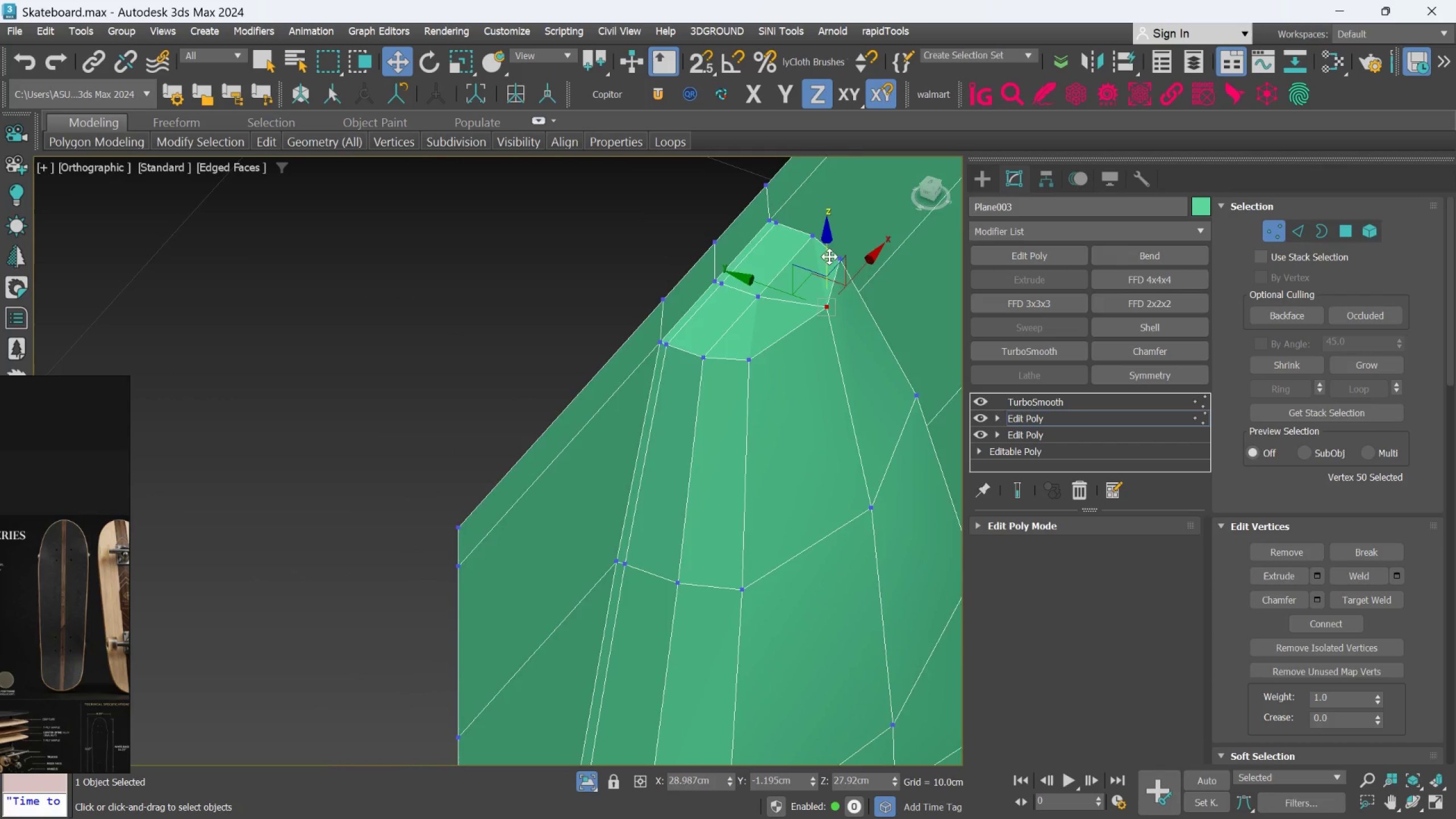 
hold_key(key=AltLeft, duration=0.7)
 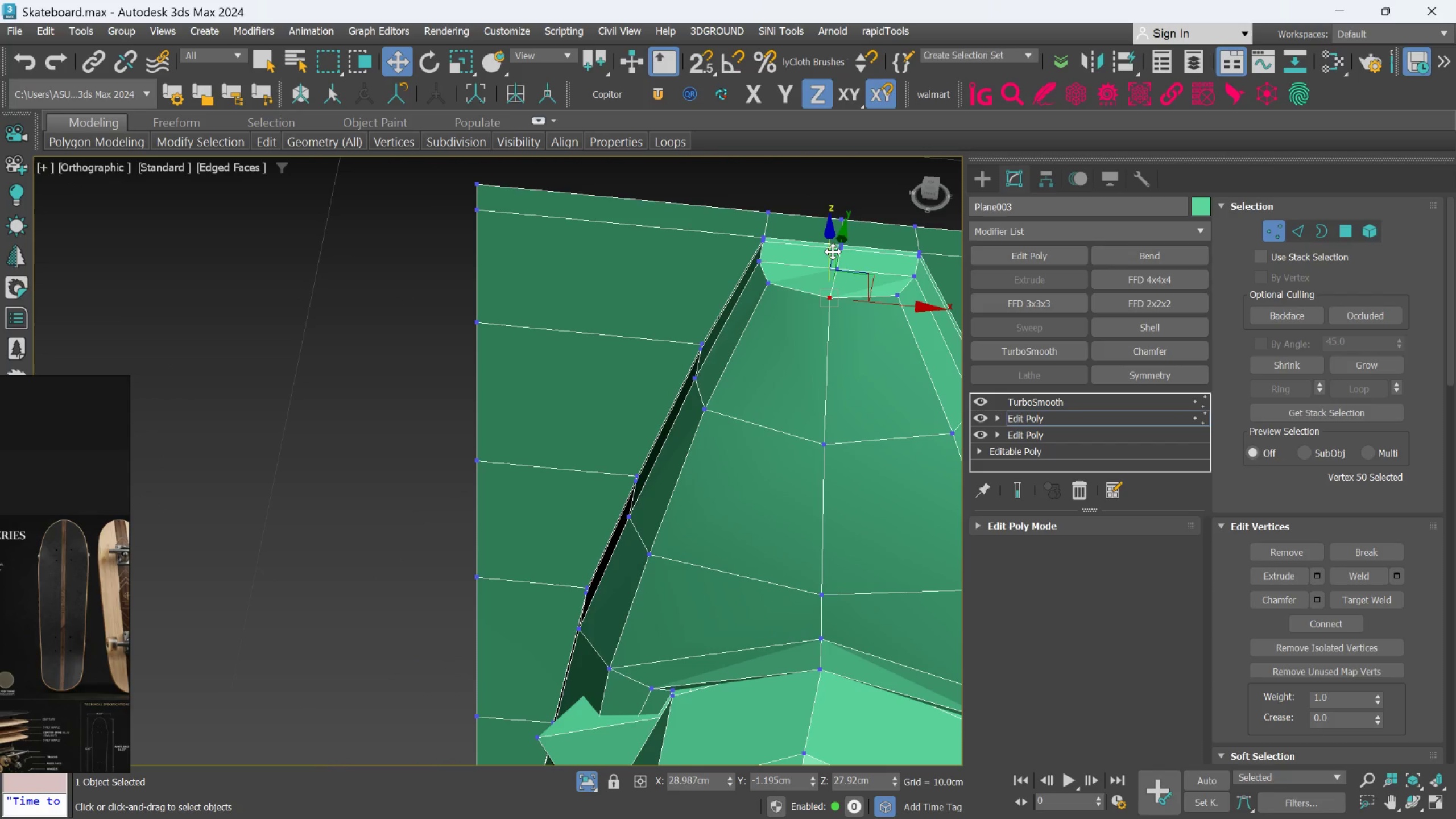 
scroll: coordinate [837, 276], scroll_direction: down, amount: 1.0
 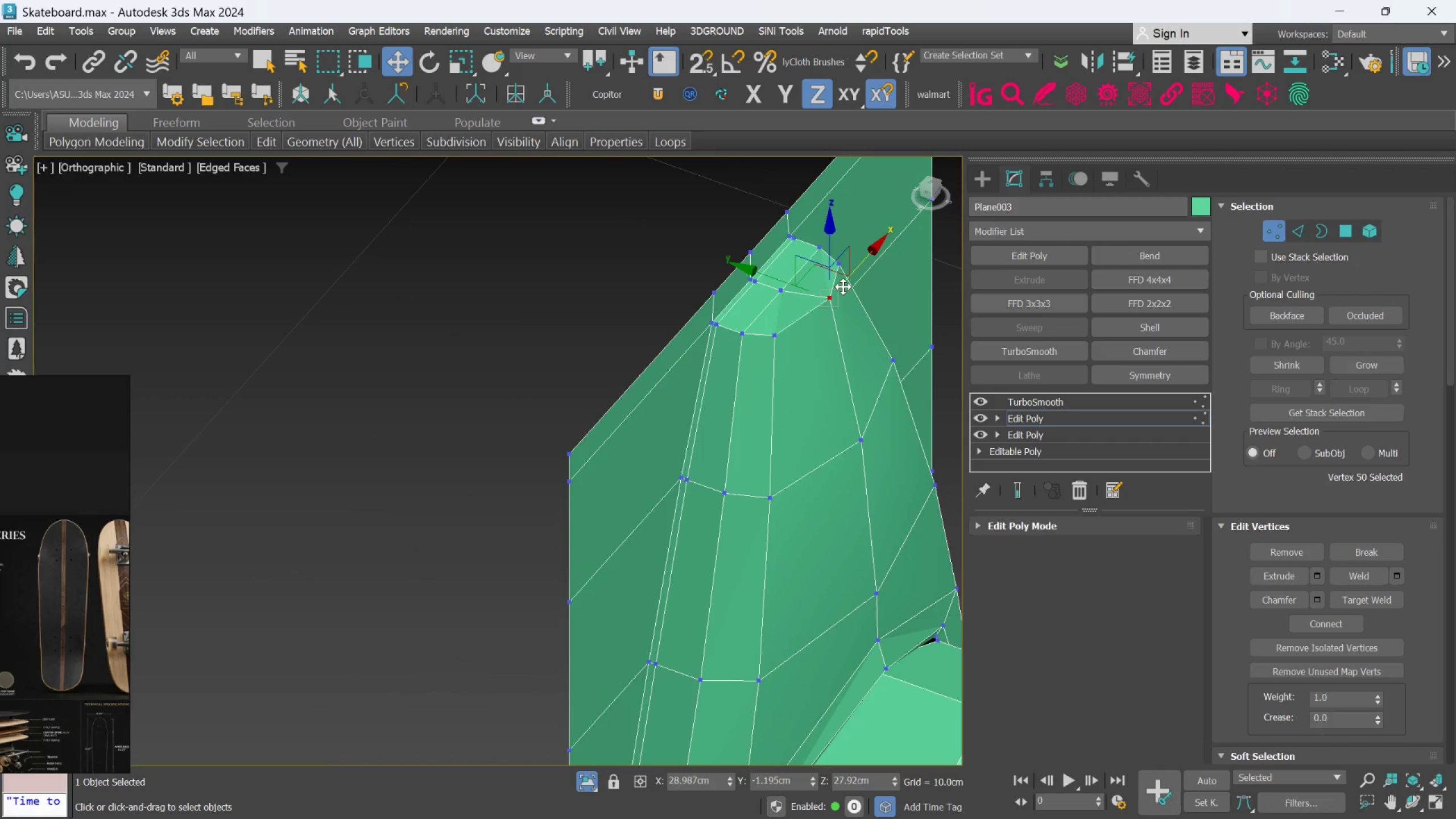 
scroll: coordinate [833, 251], scroll_direction: up, amount: 1.0
 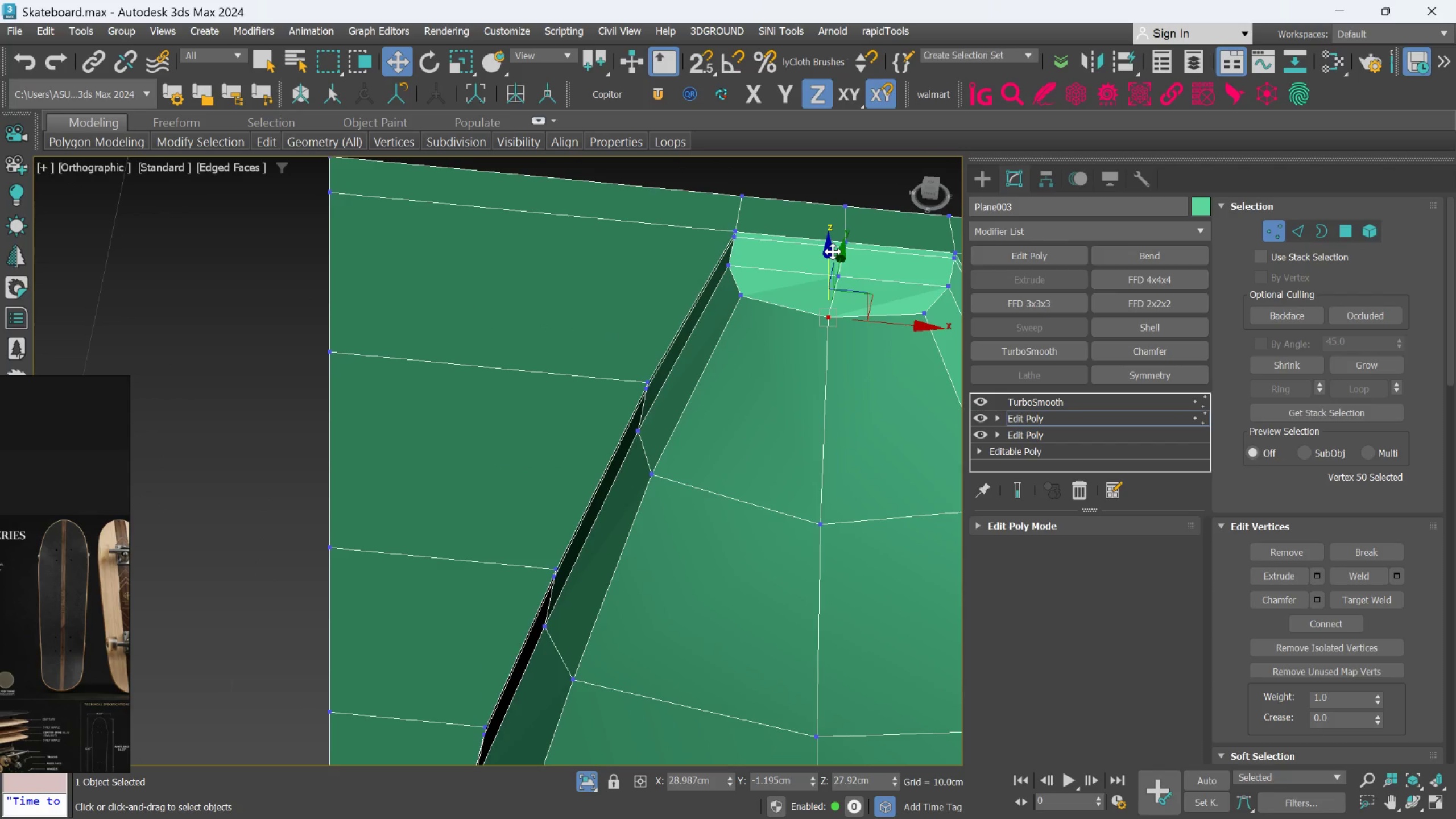 
left_click_drag(start_coordinate=[833, 251], to_coordinate=[835, 258])
 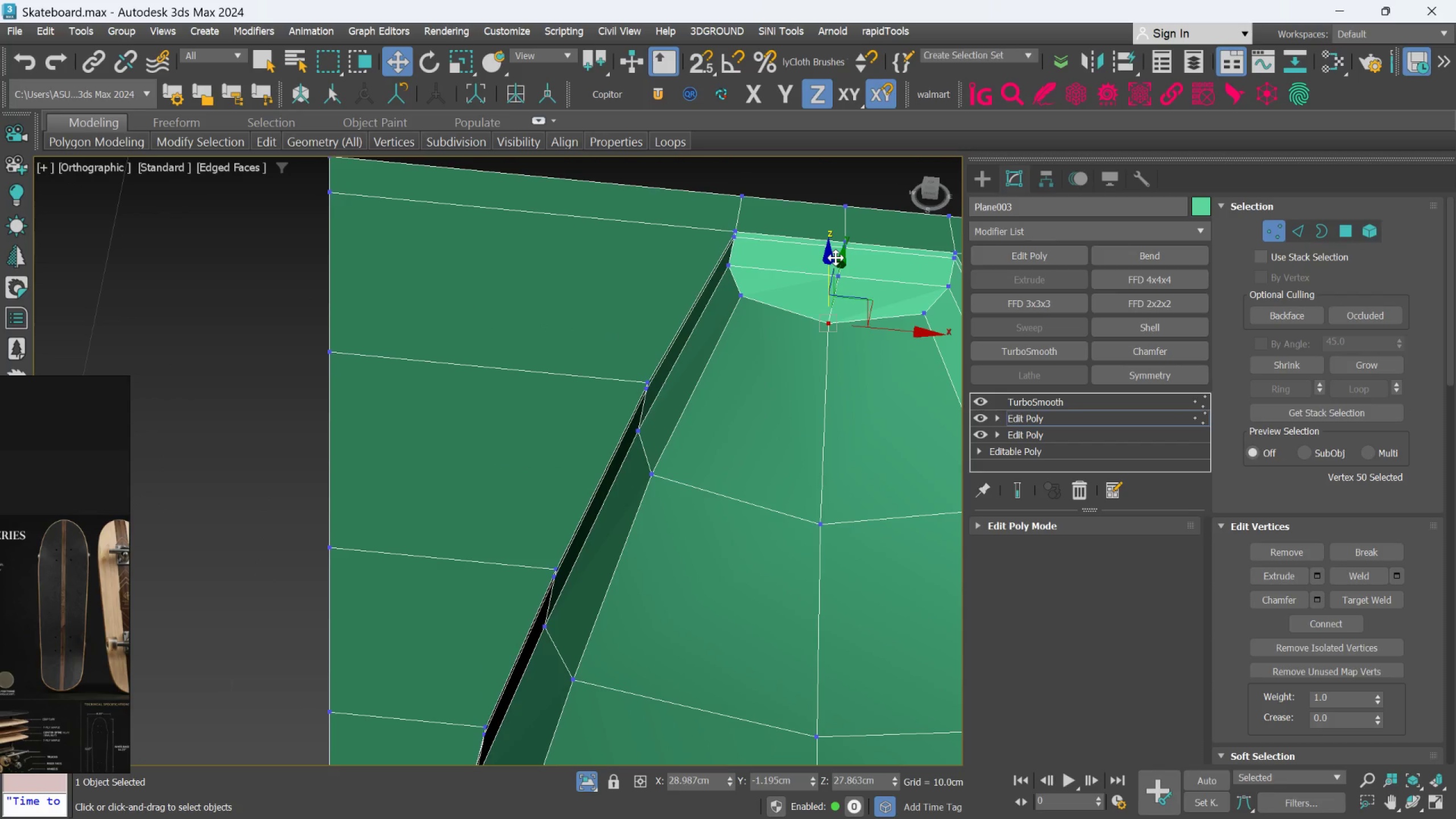 
hold_key(key=AltLeft, duration=0.66)
 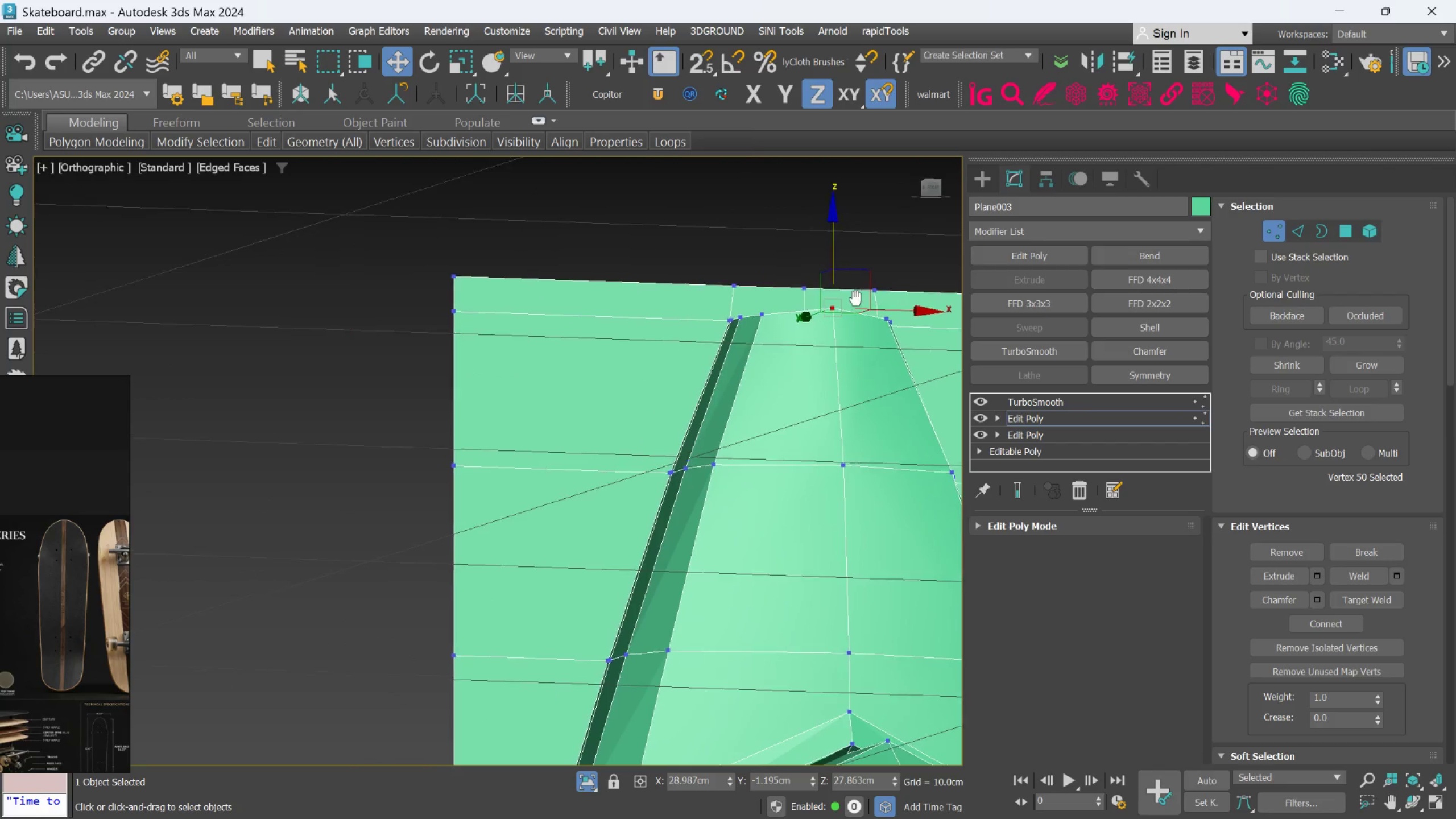 
scroll: coordinate [835, 259], scroll_direction: down, amount: 1.0
 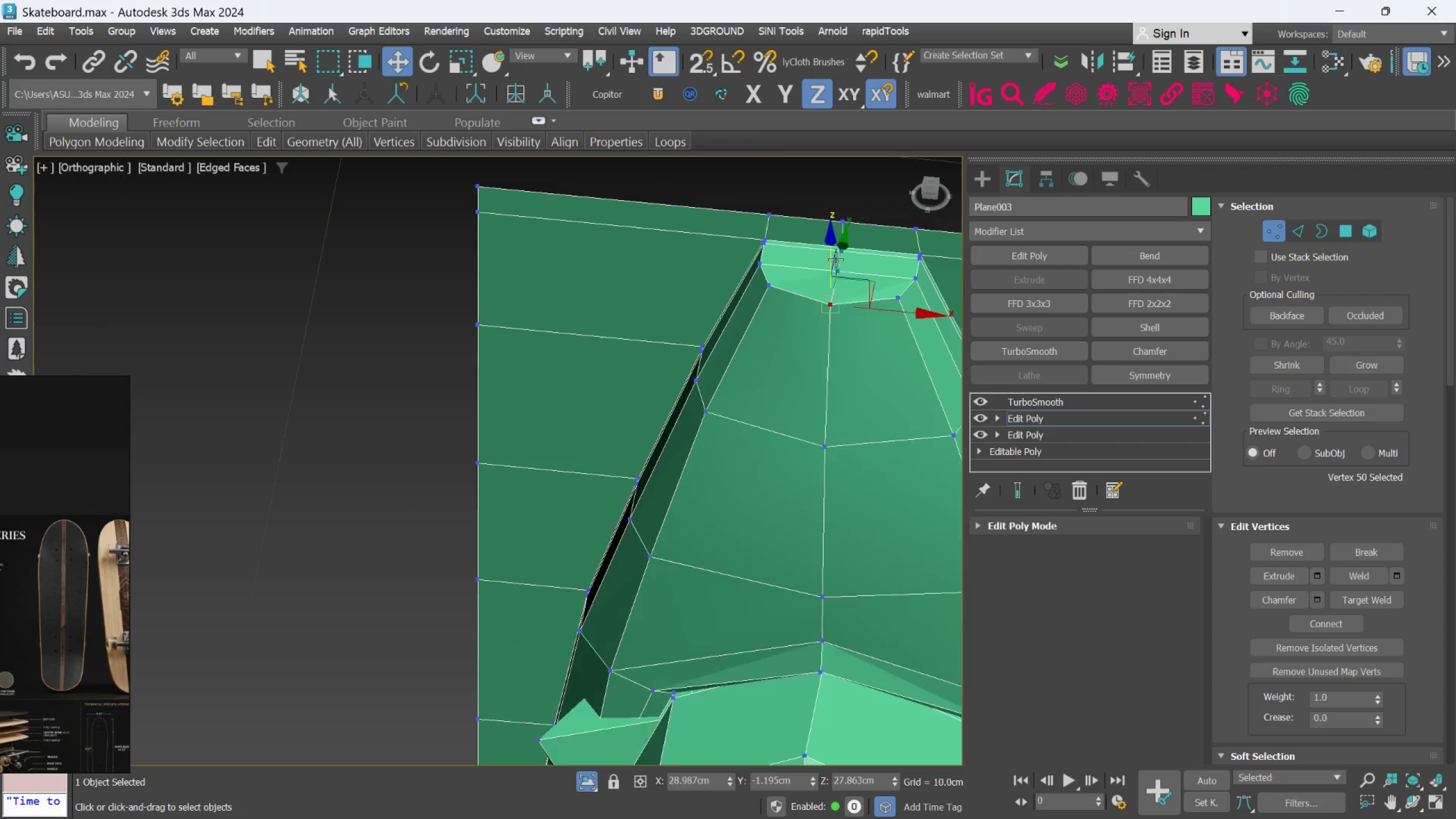 
hold_key(key=AltLeft, duration=0.45)
 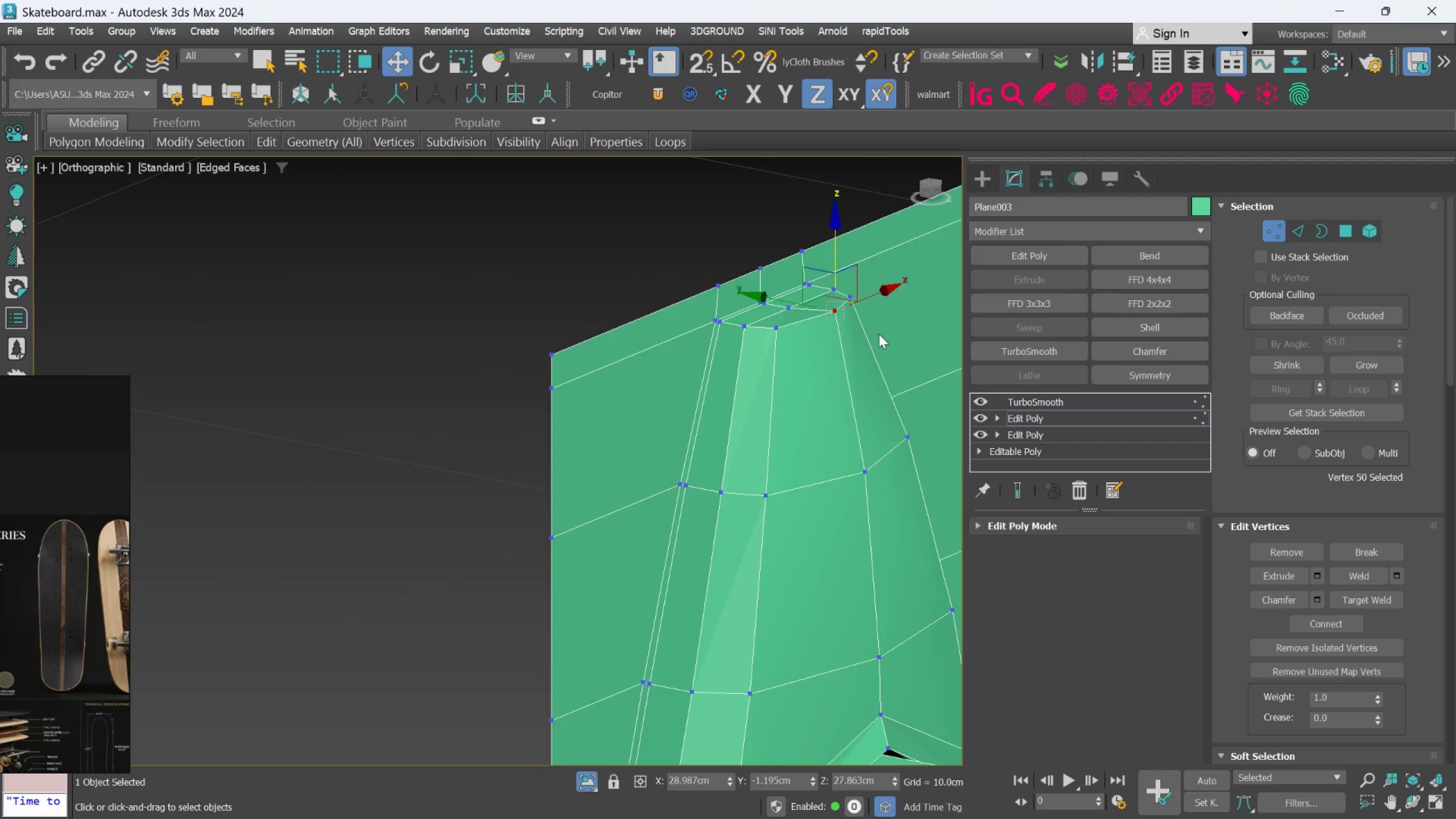 
scroll: coordinate [879, 334], scroll_direction: down, amount: 1.0
 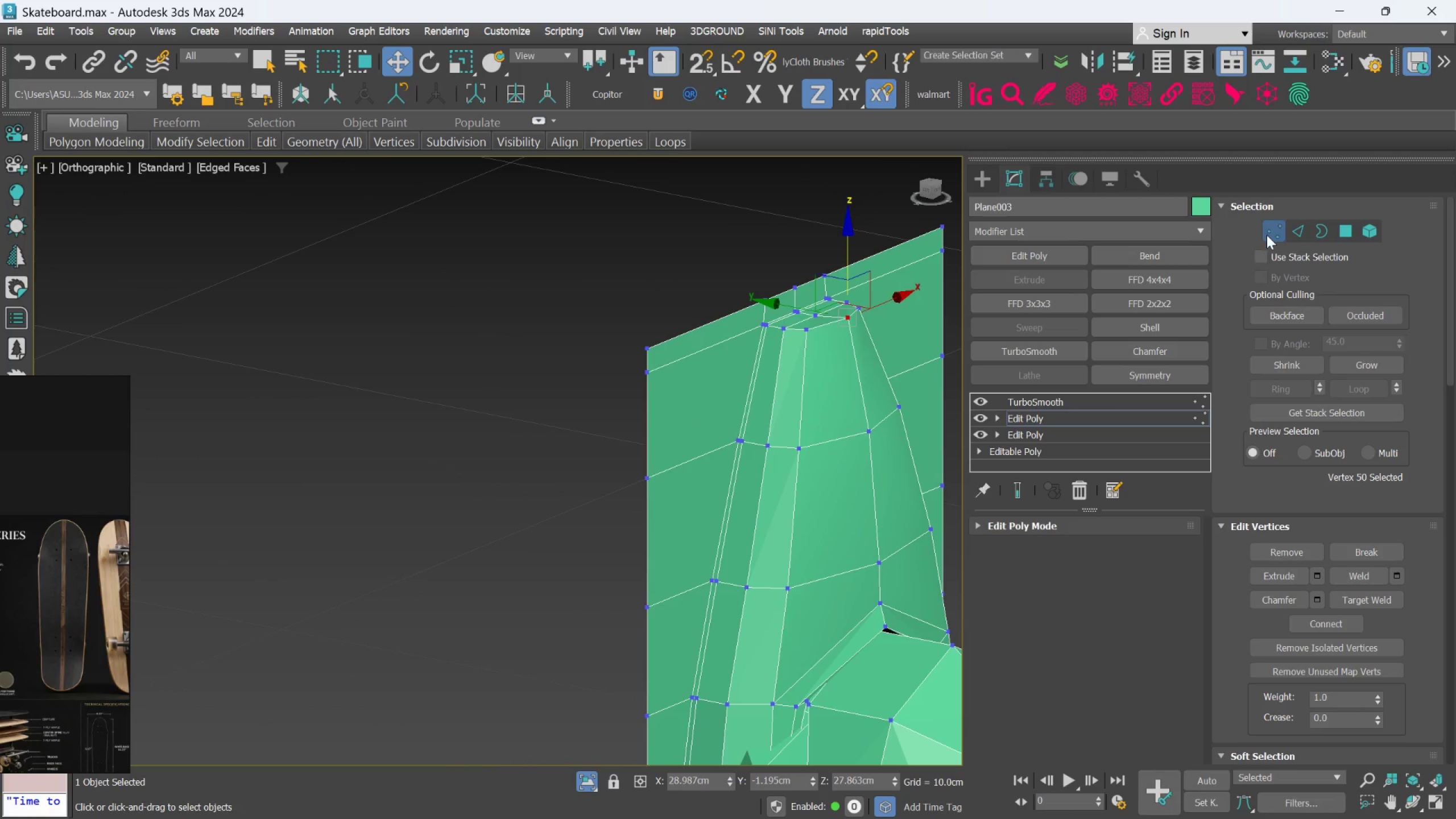 
left_click([1267, 234])
 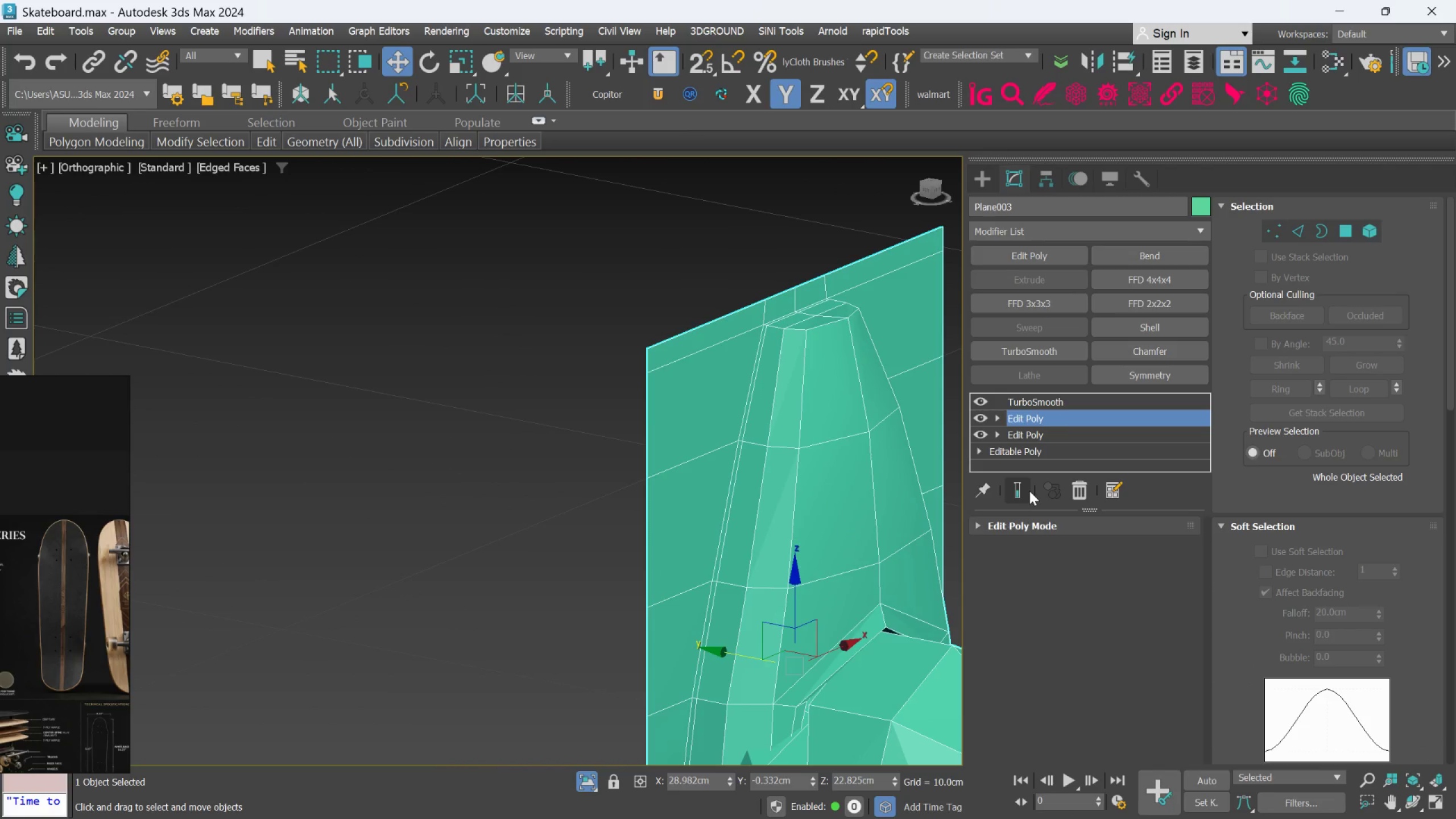 
left_click([1029, 491])
 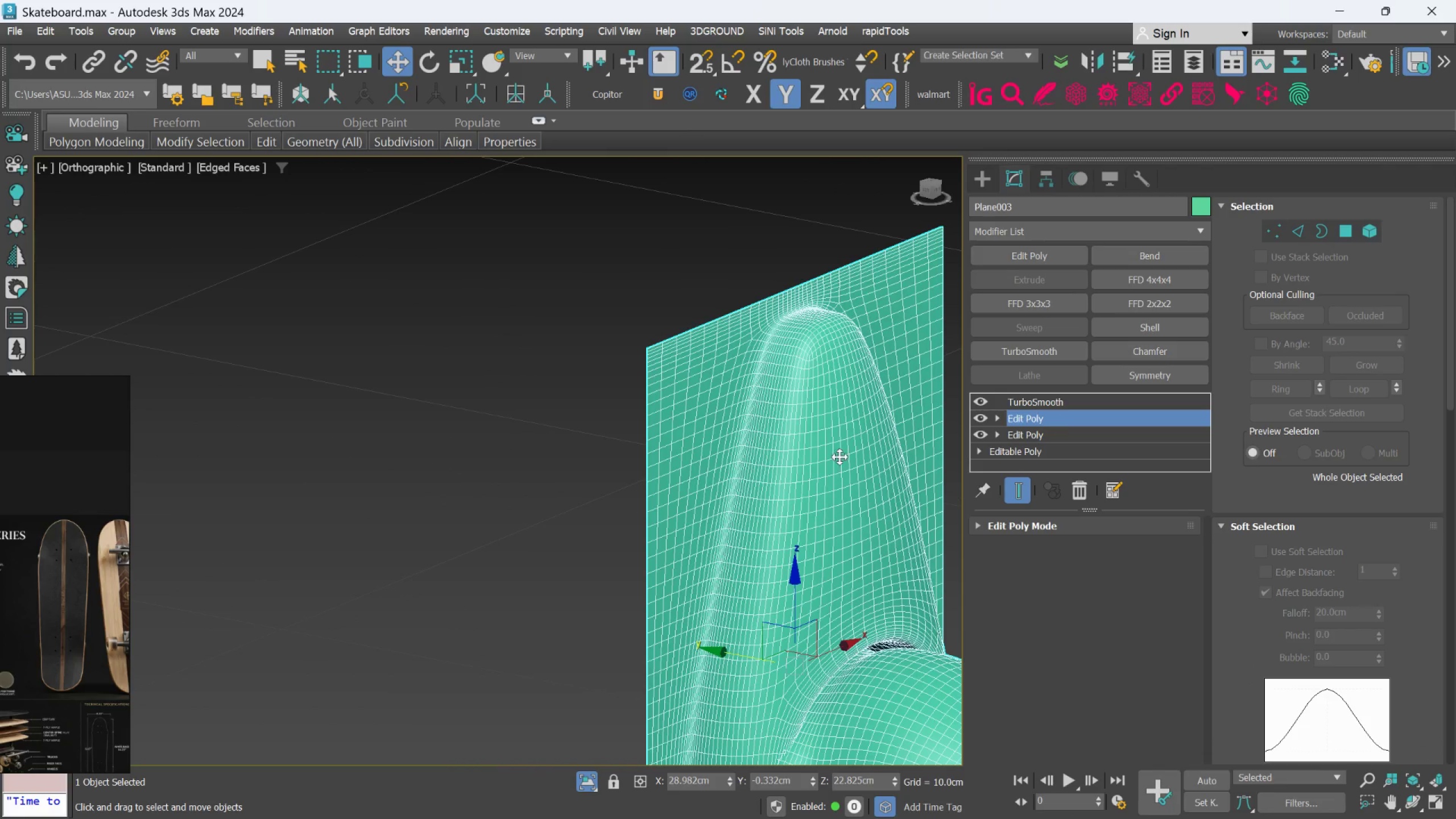 
hold_key(key=AltLeft, duration=1.52)
 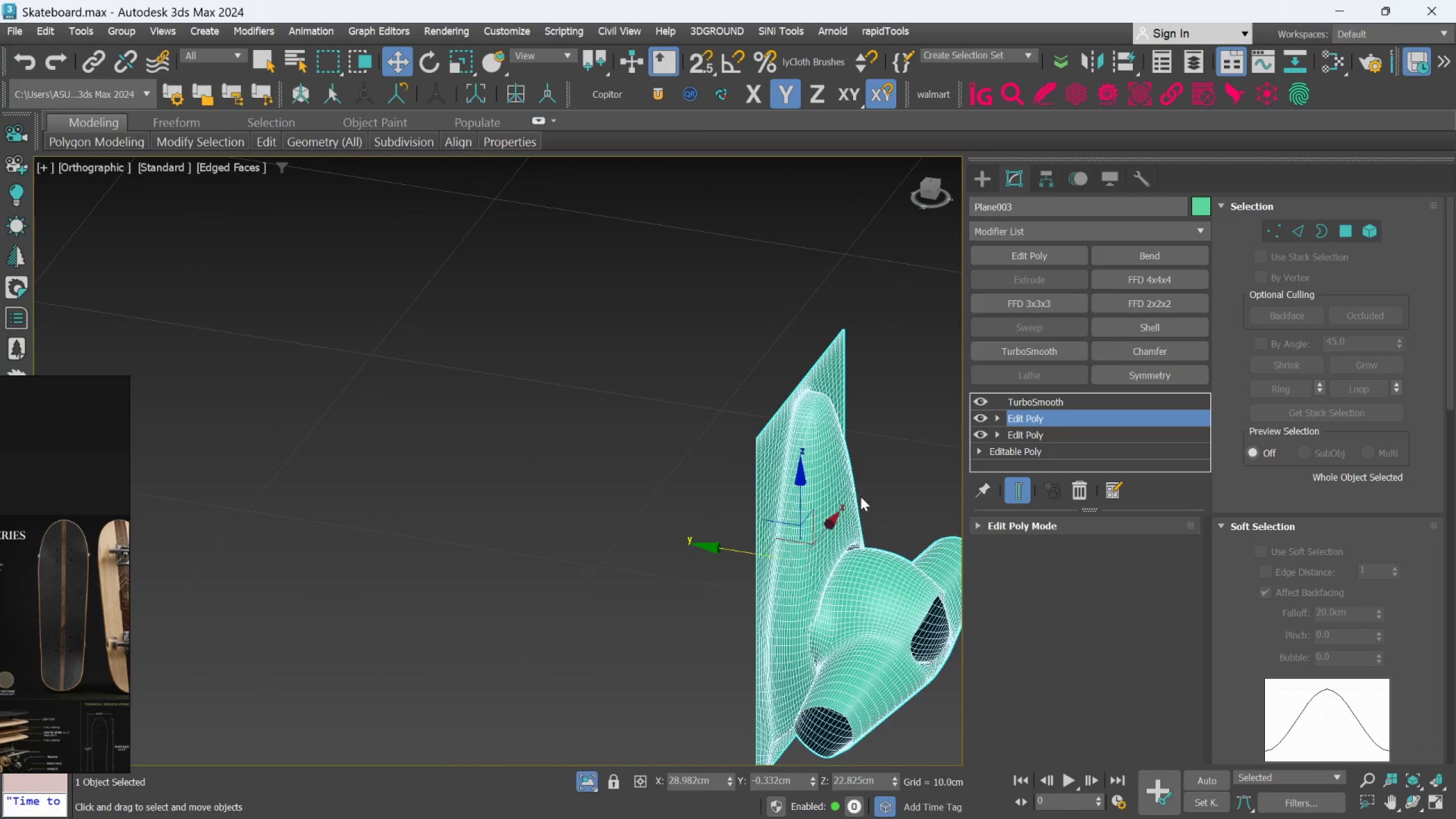 
scroll: coordinate [822, 454], scroll_direction: down, amount: 2.0
 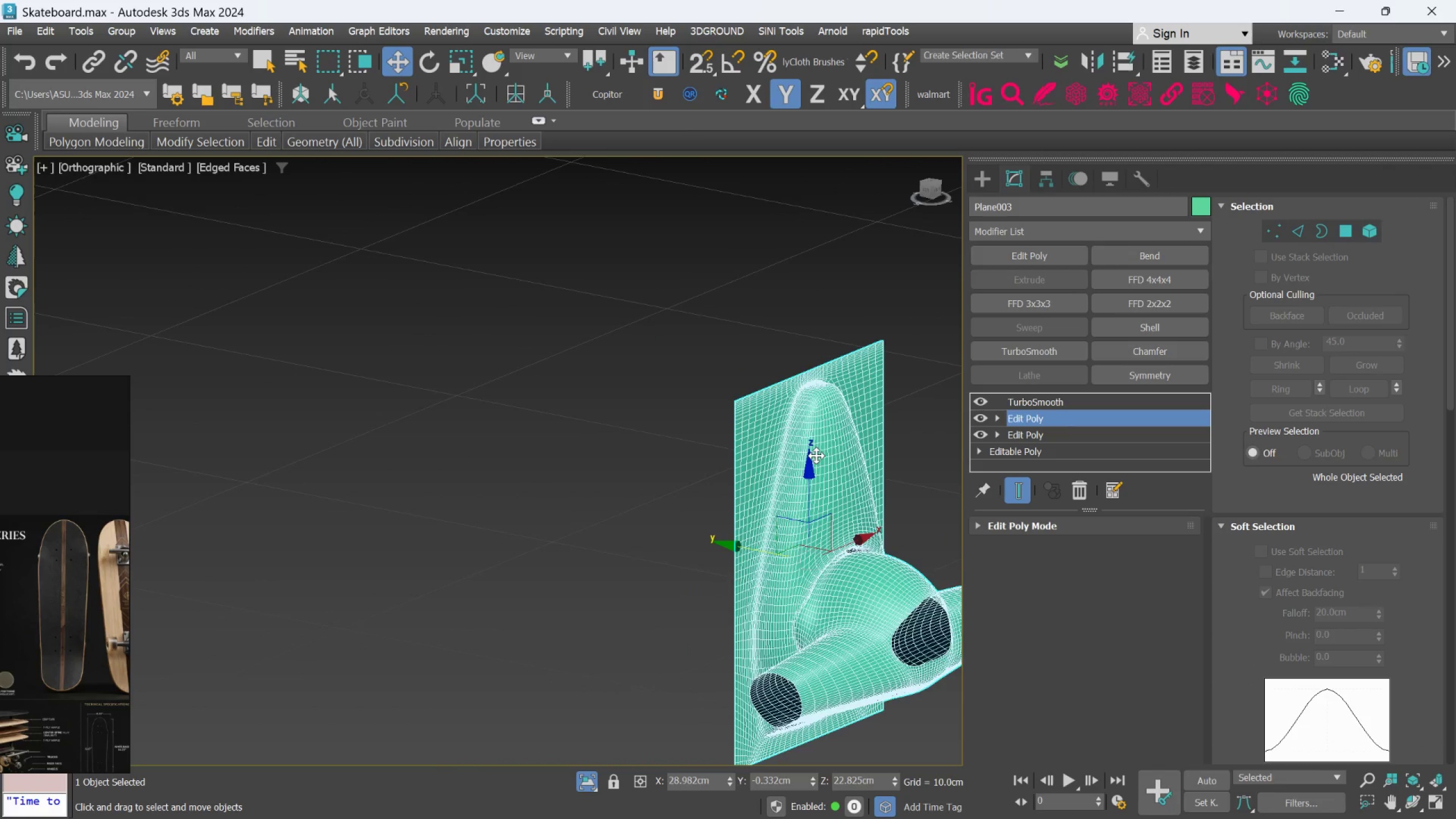 
hold_key(key=AltLeft, duration=0.36)
 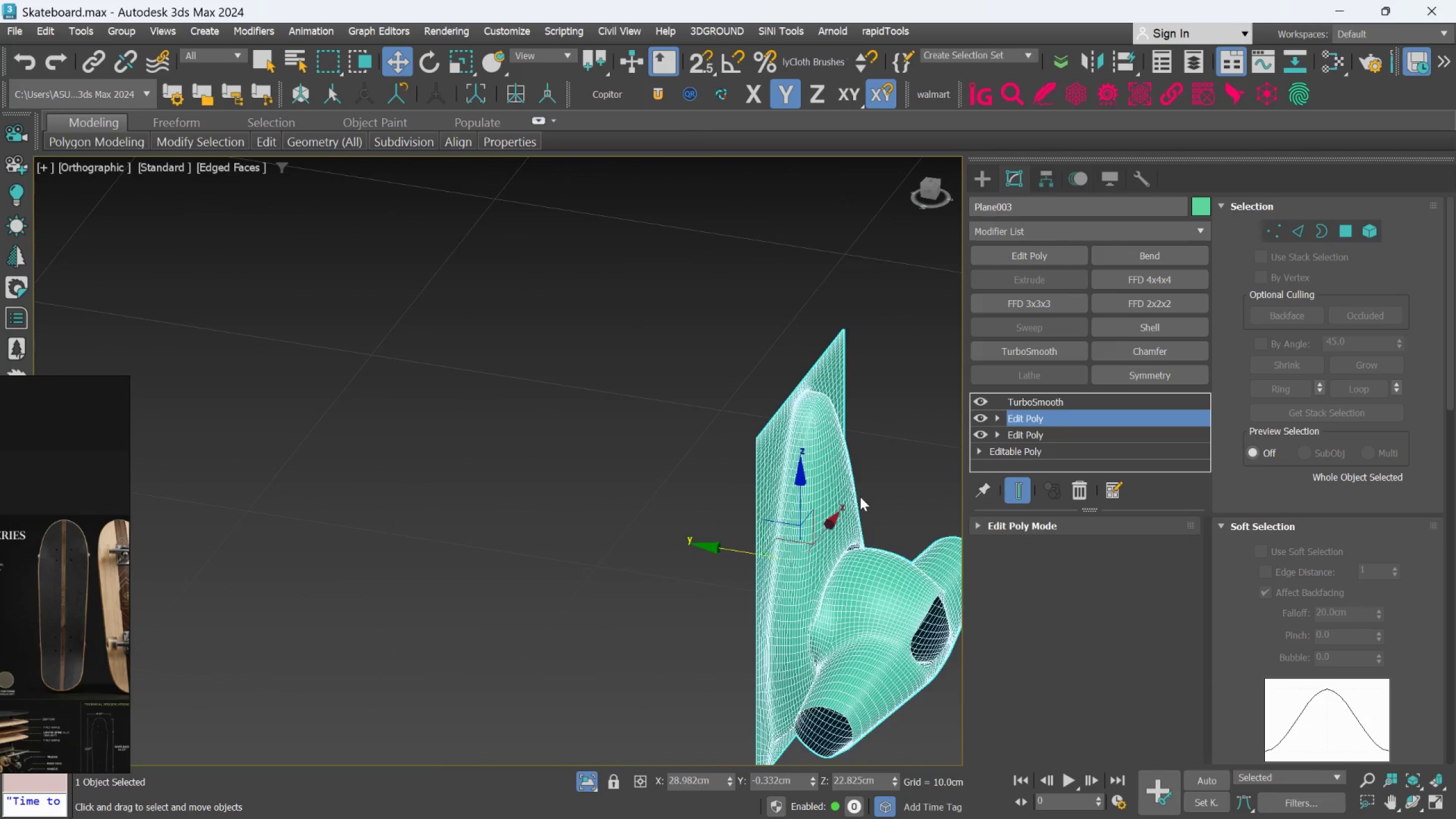 
hold_key(key=AltLeft, duration=1.5)
 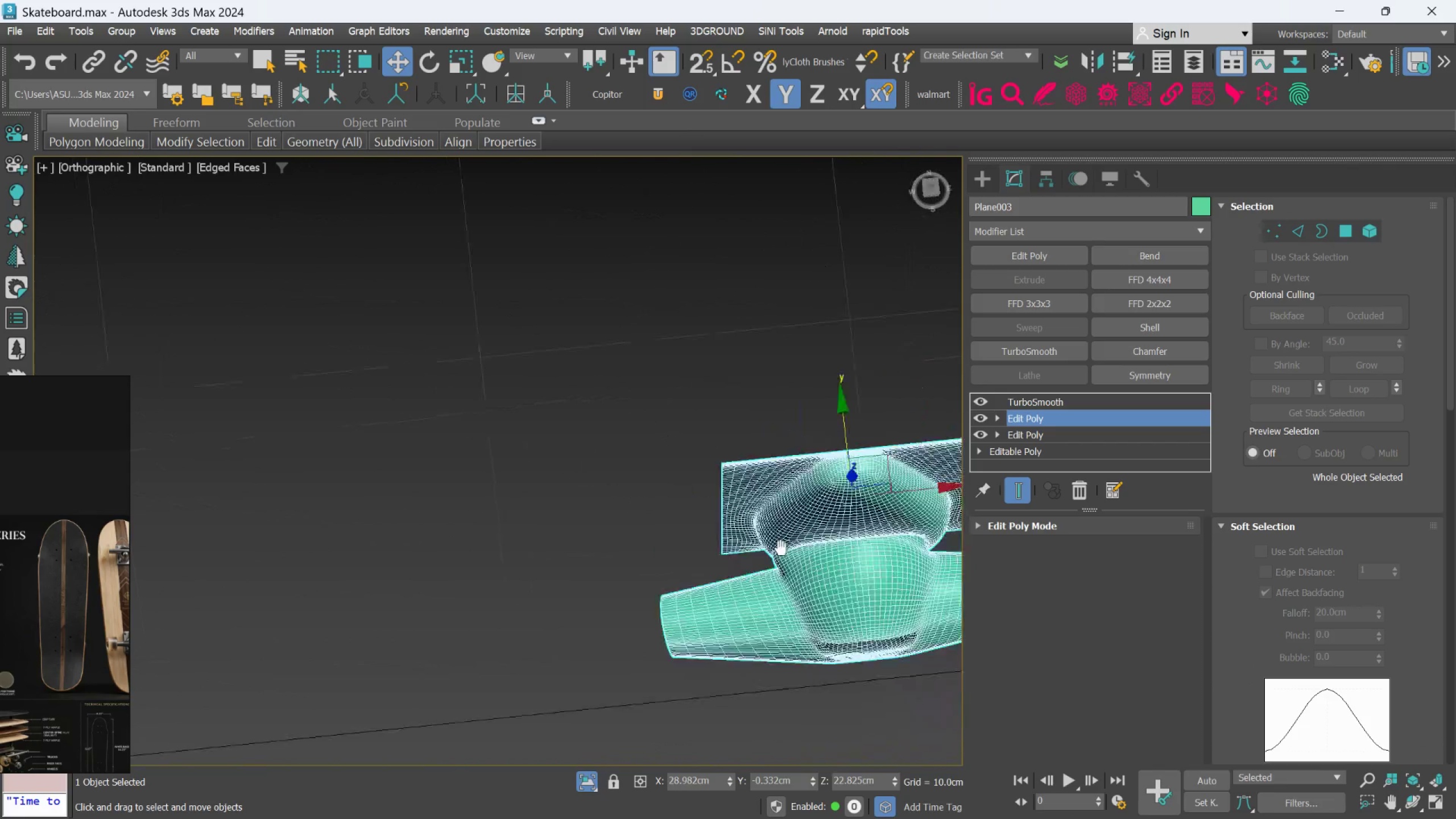 
hold_key(key=AltLeft, duration=1.16)
 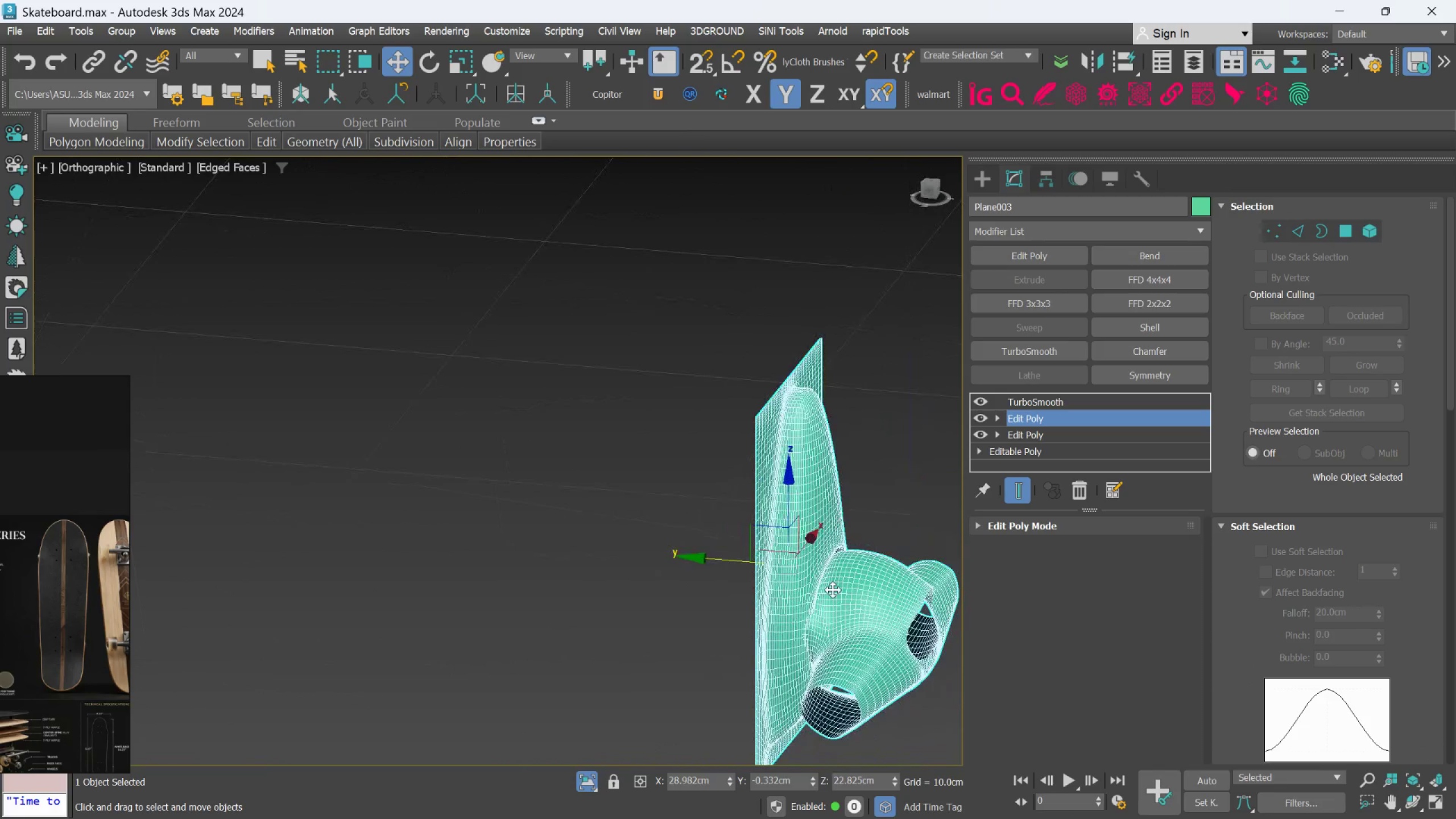 
hold_key(key=AltLeft, duration=0.31)
 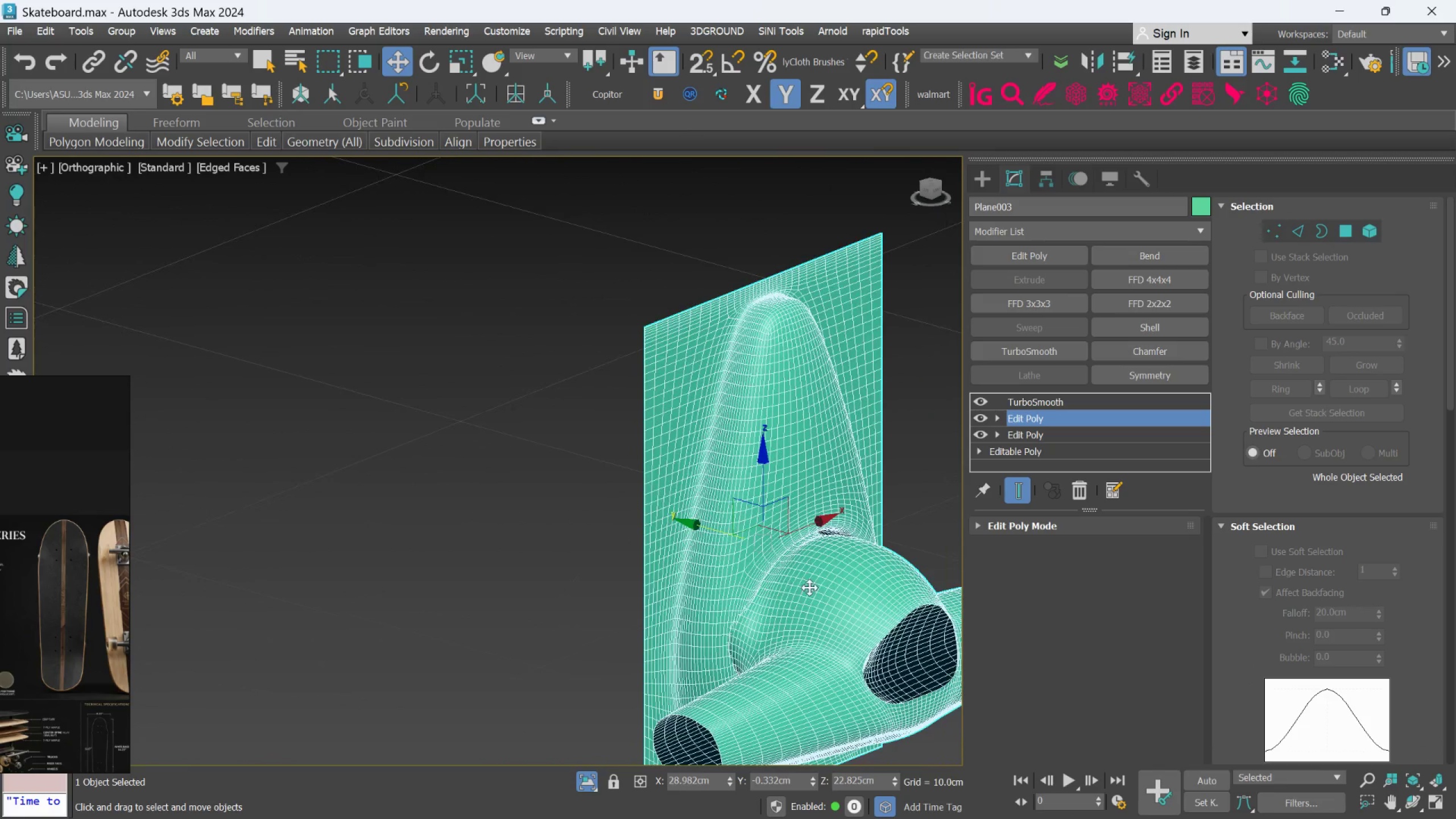 
scroll: coordinate [833, 590], scroll_direction: up, amount: 1.0
 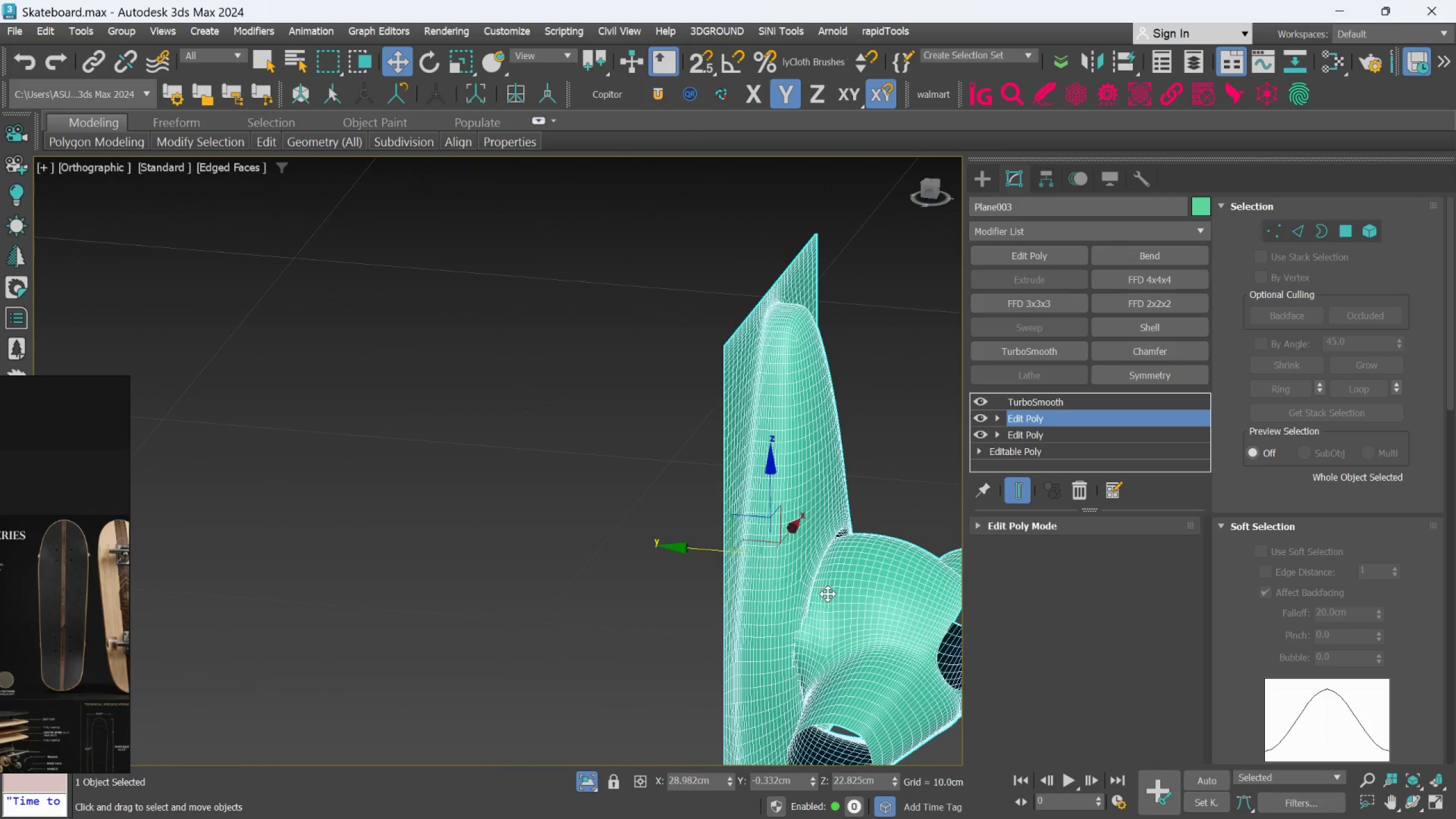 
key(Control+Z)
 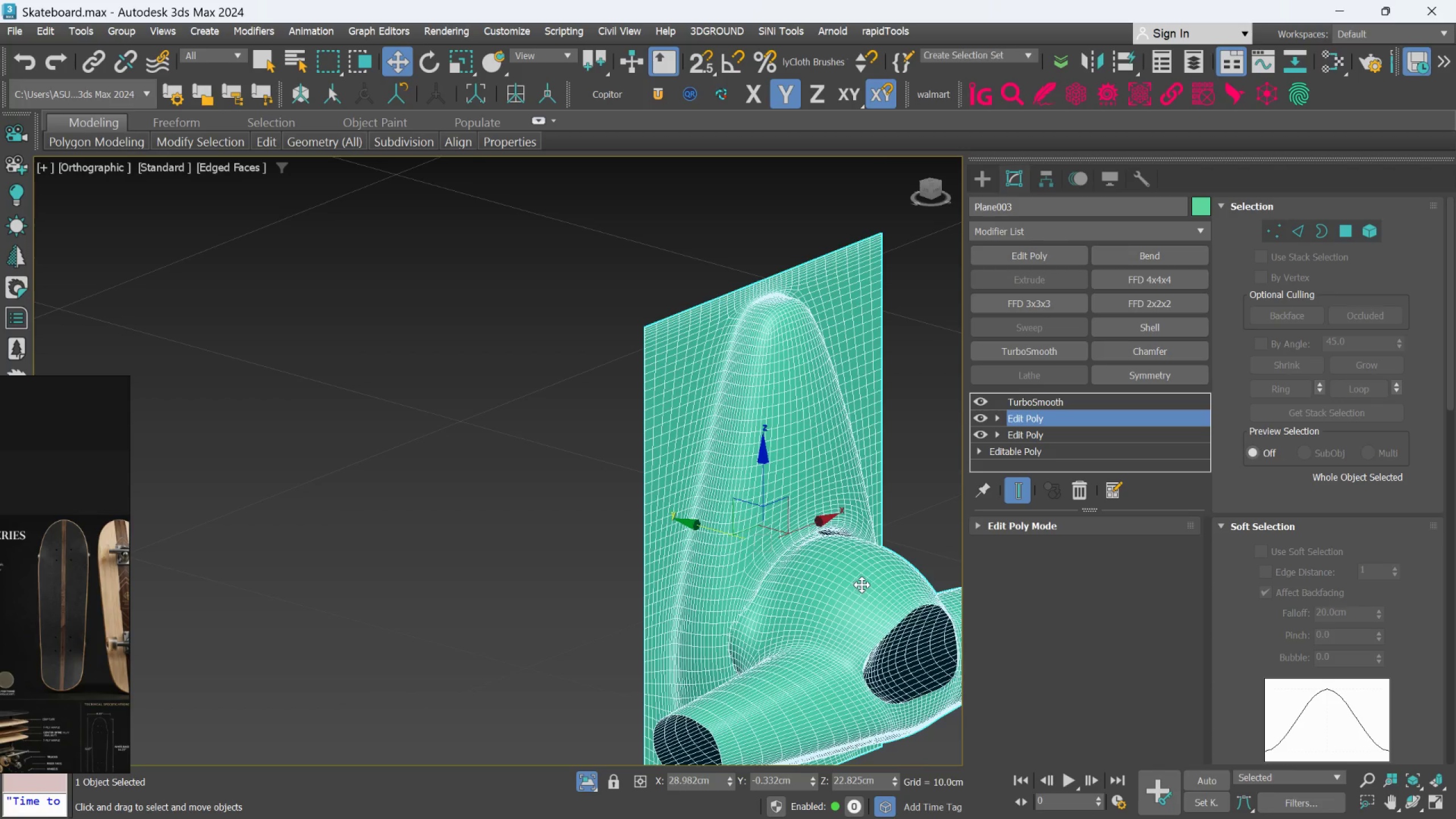 
key(Control+Z)
 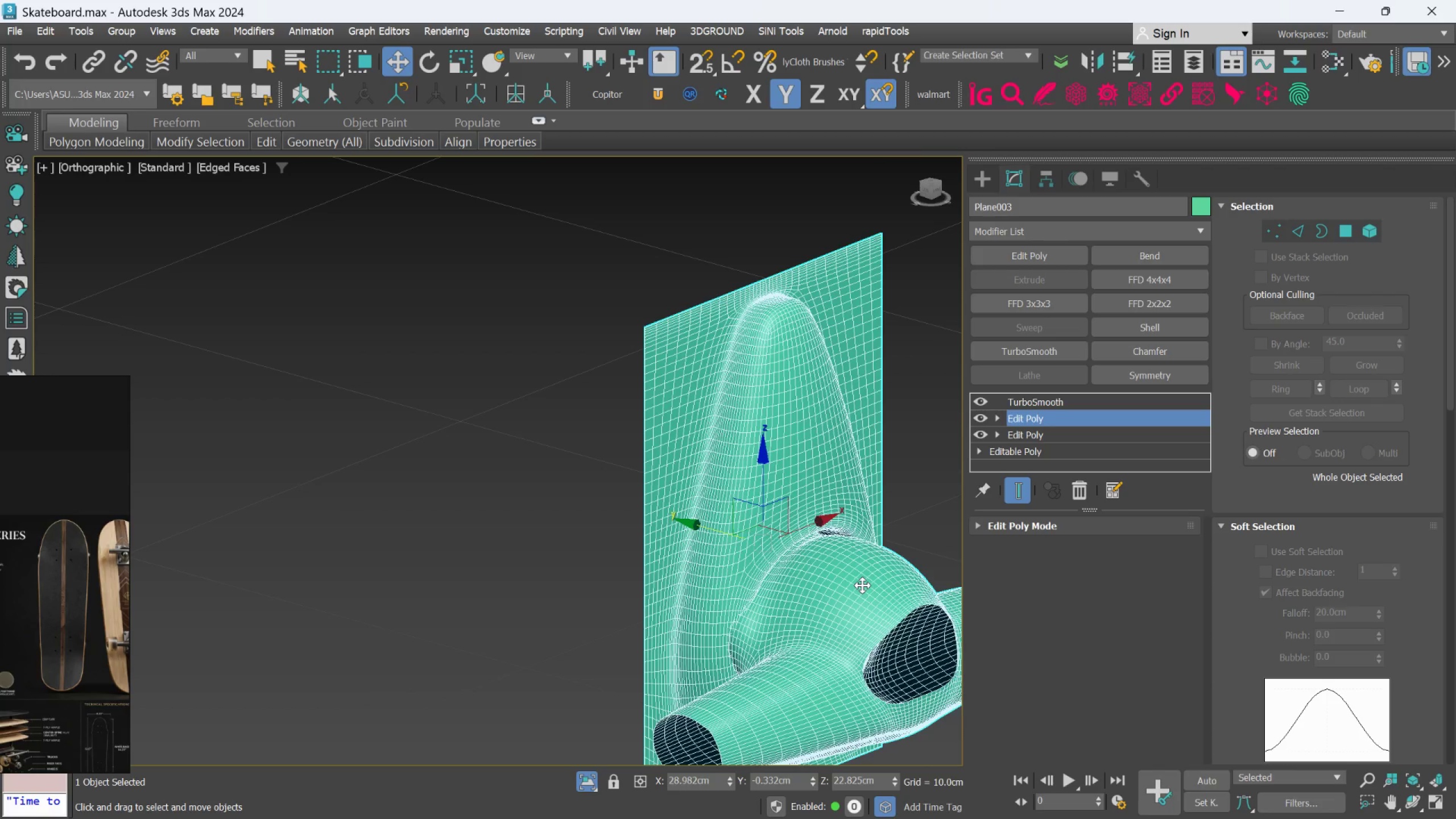 
key(Control+Z)
 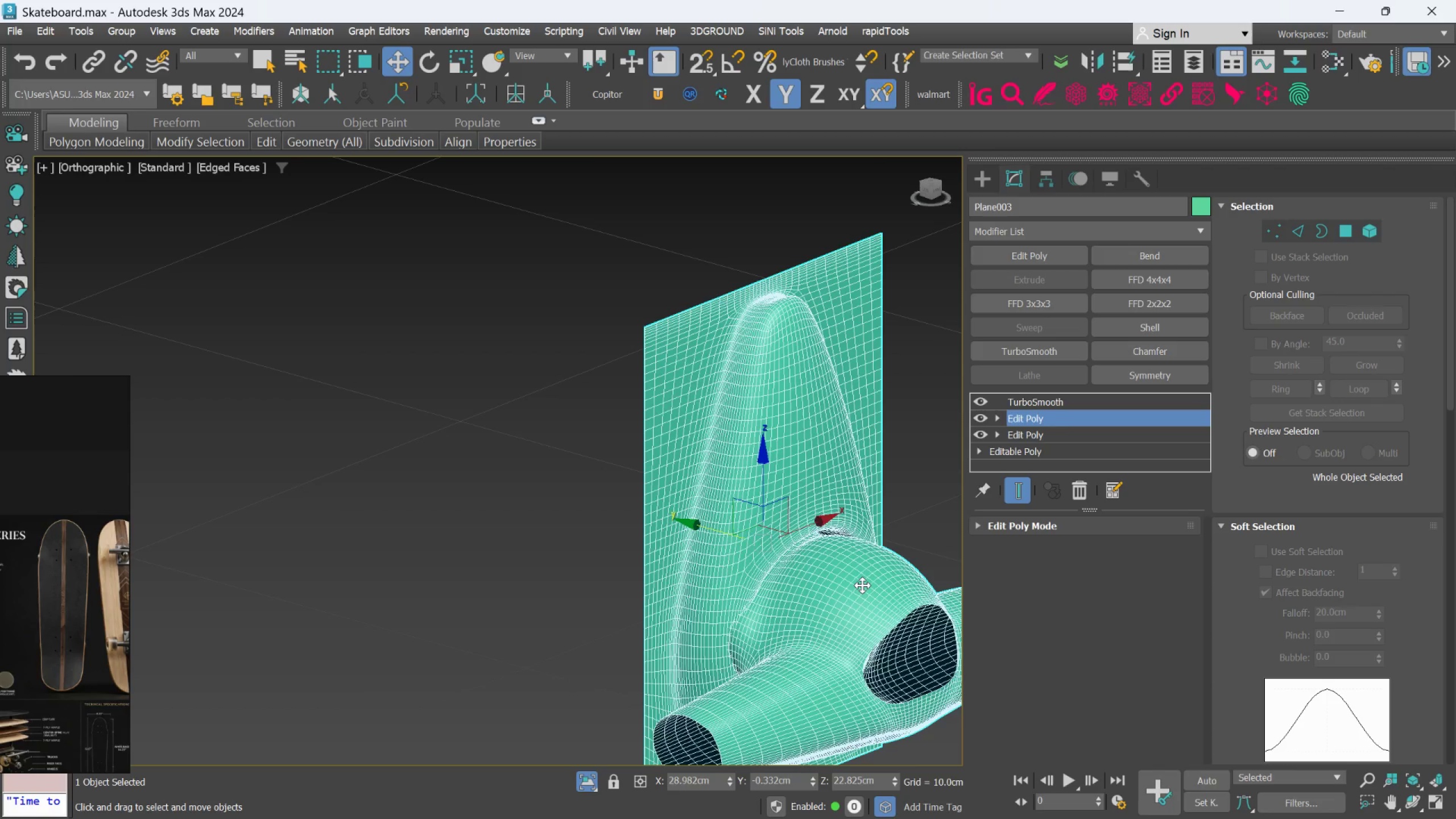 
key(Control+Z)
 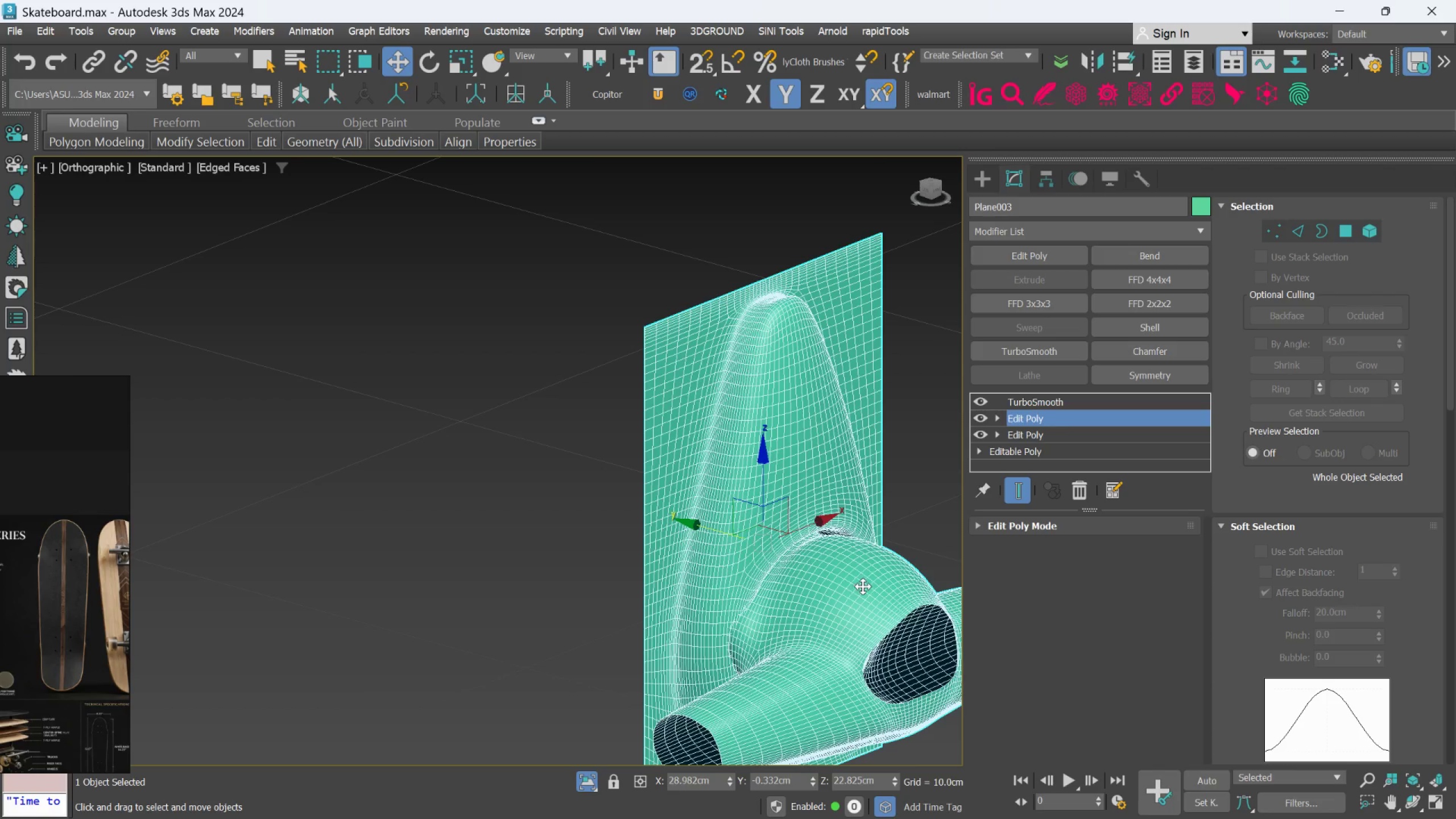 
key(Control+Z)
 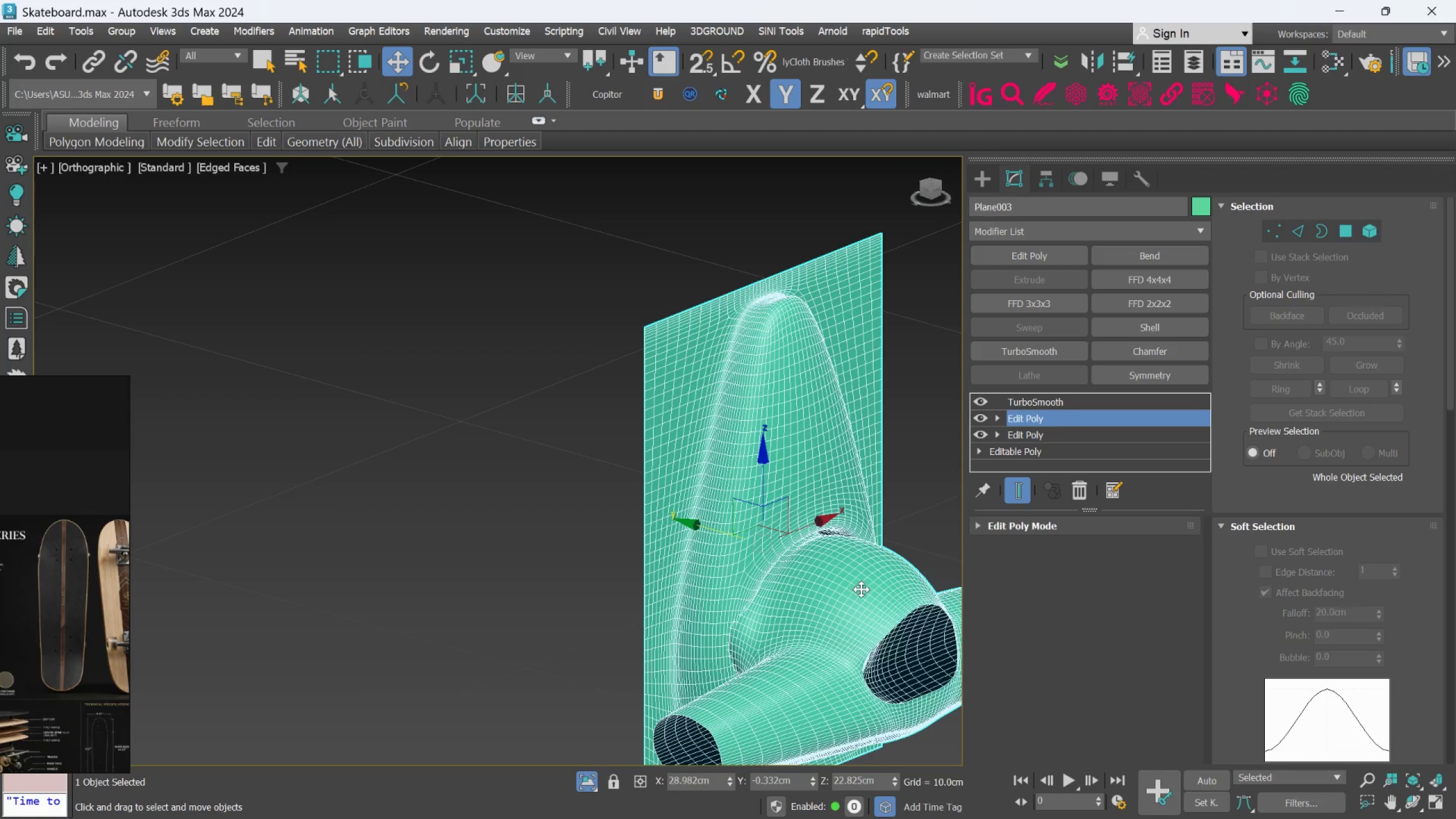 
key(Control+Z)
 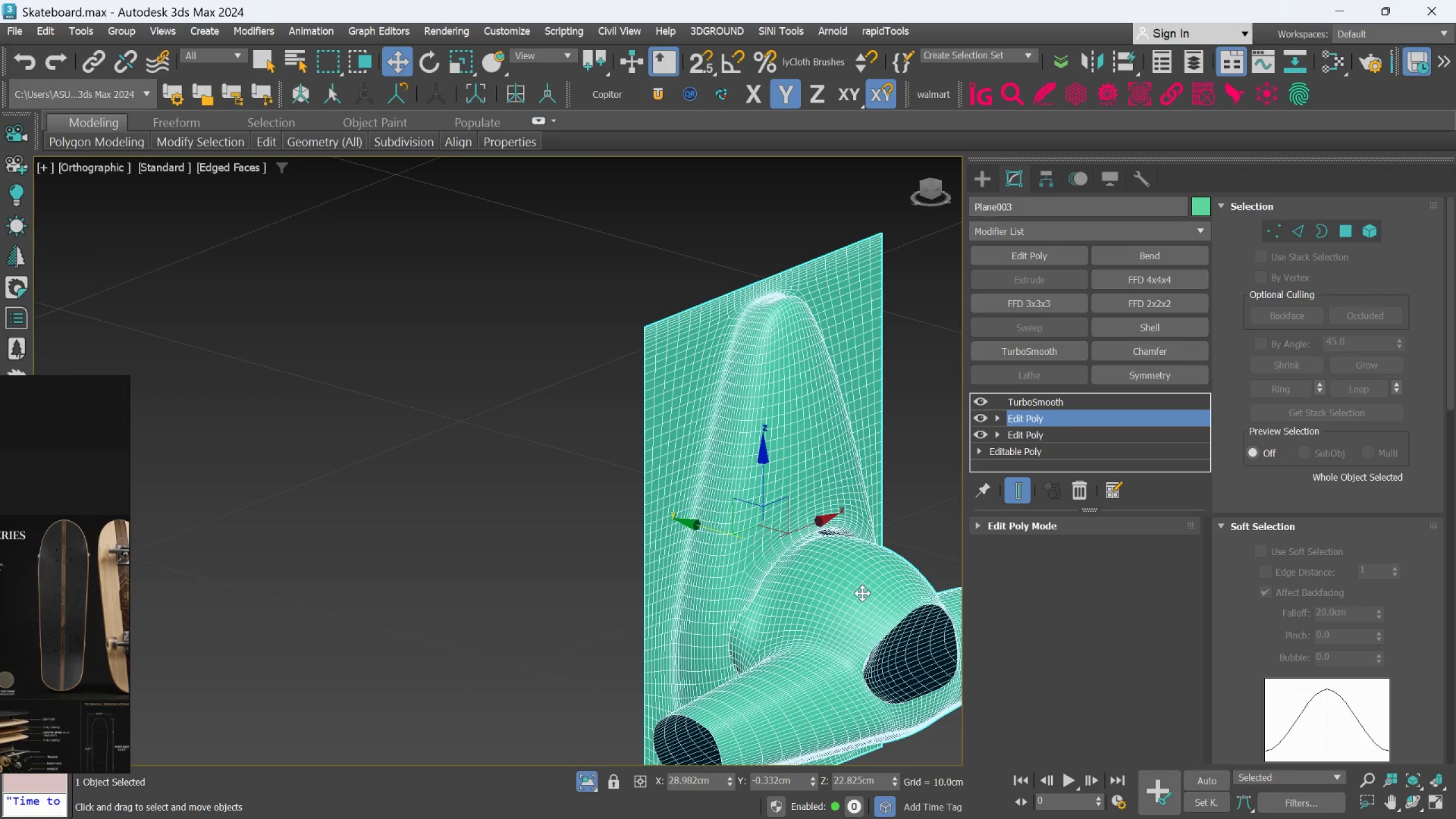 
key(Control+Z)
 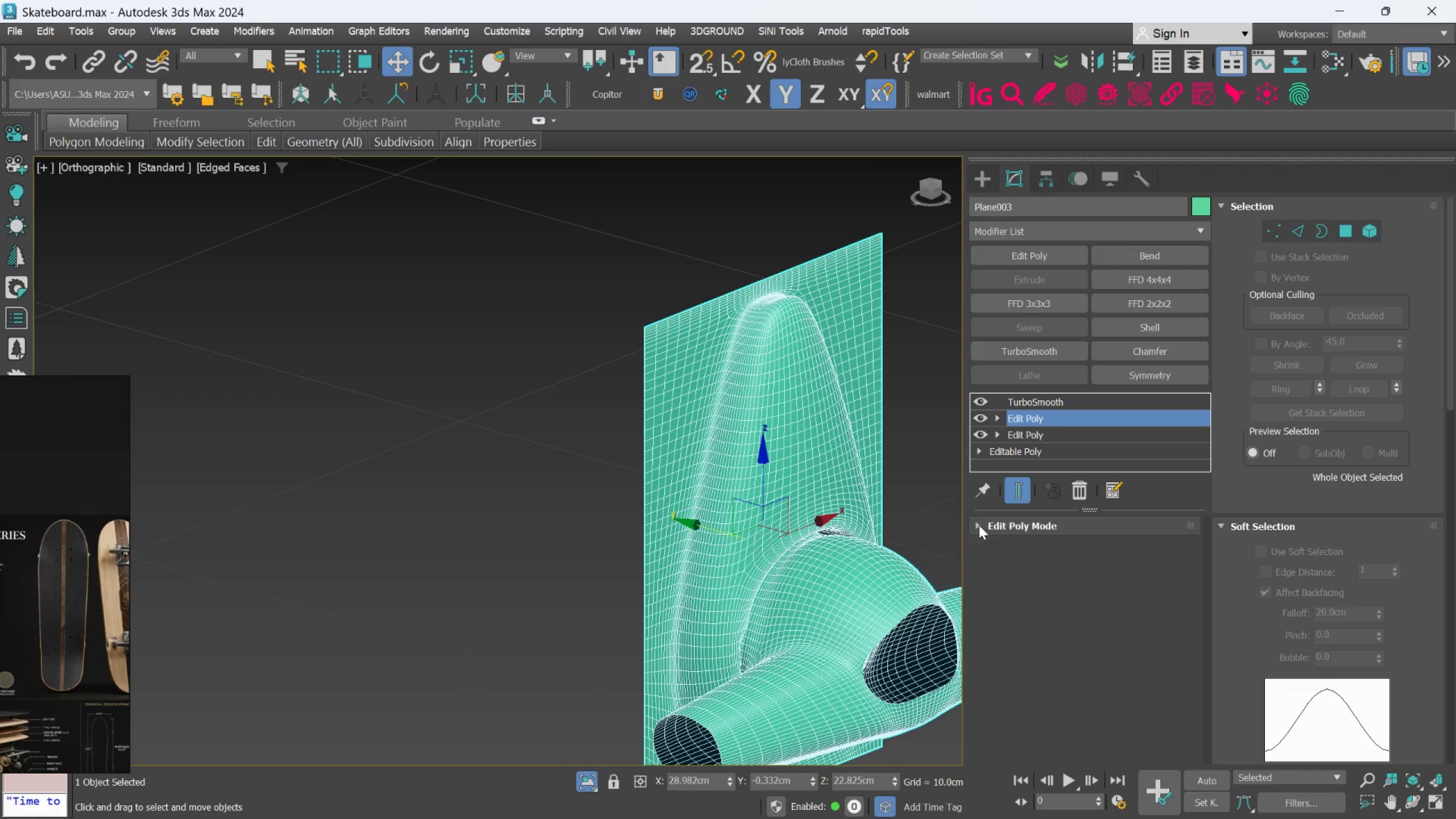 
key(Control+Z)
 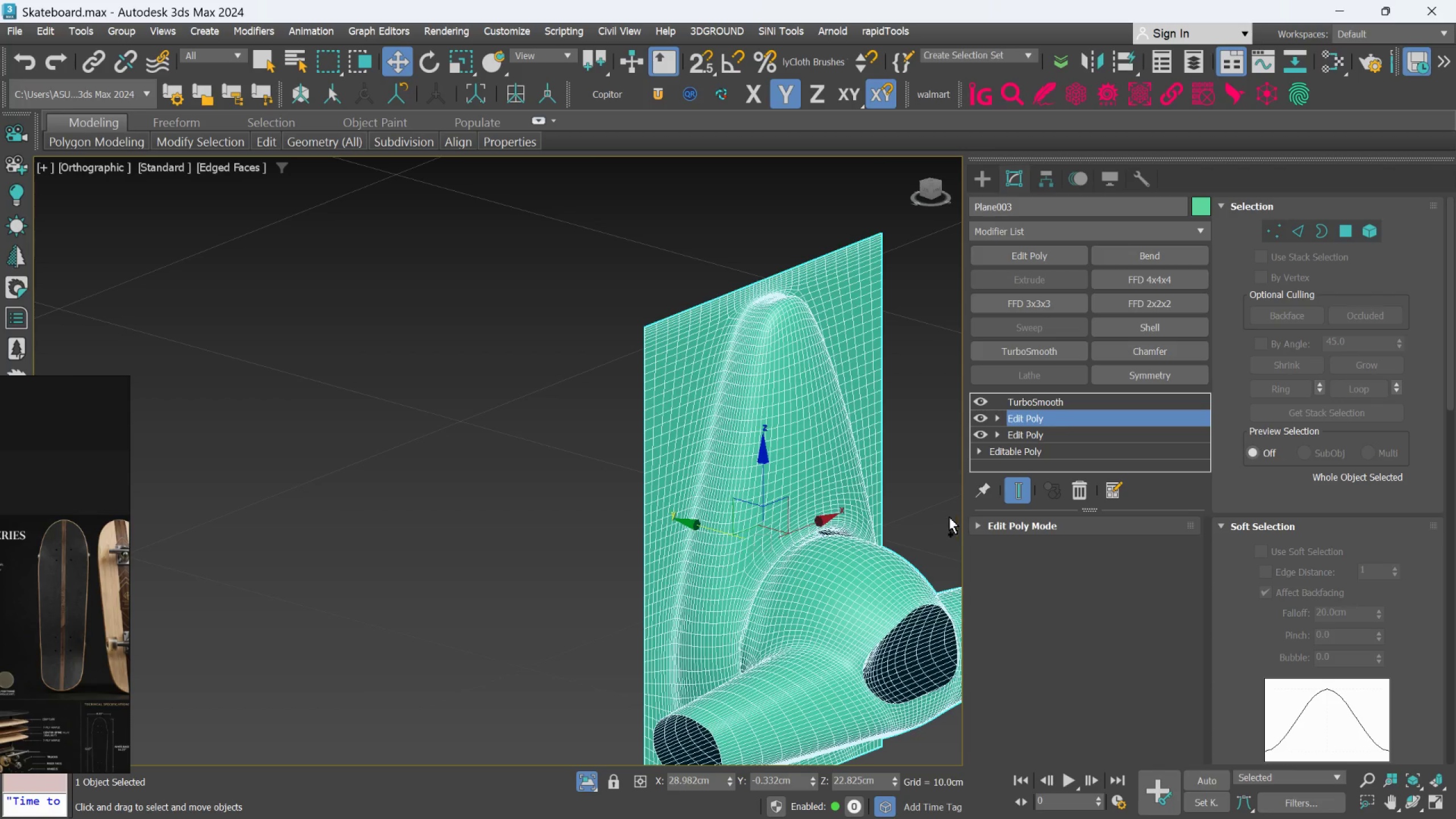 
key(Control+Z)
 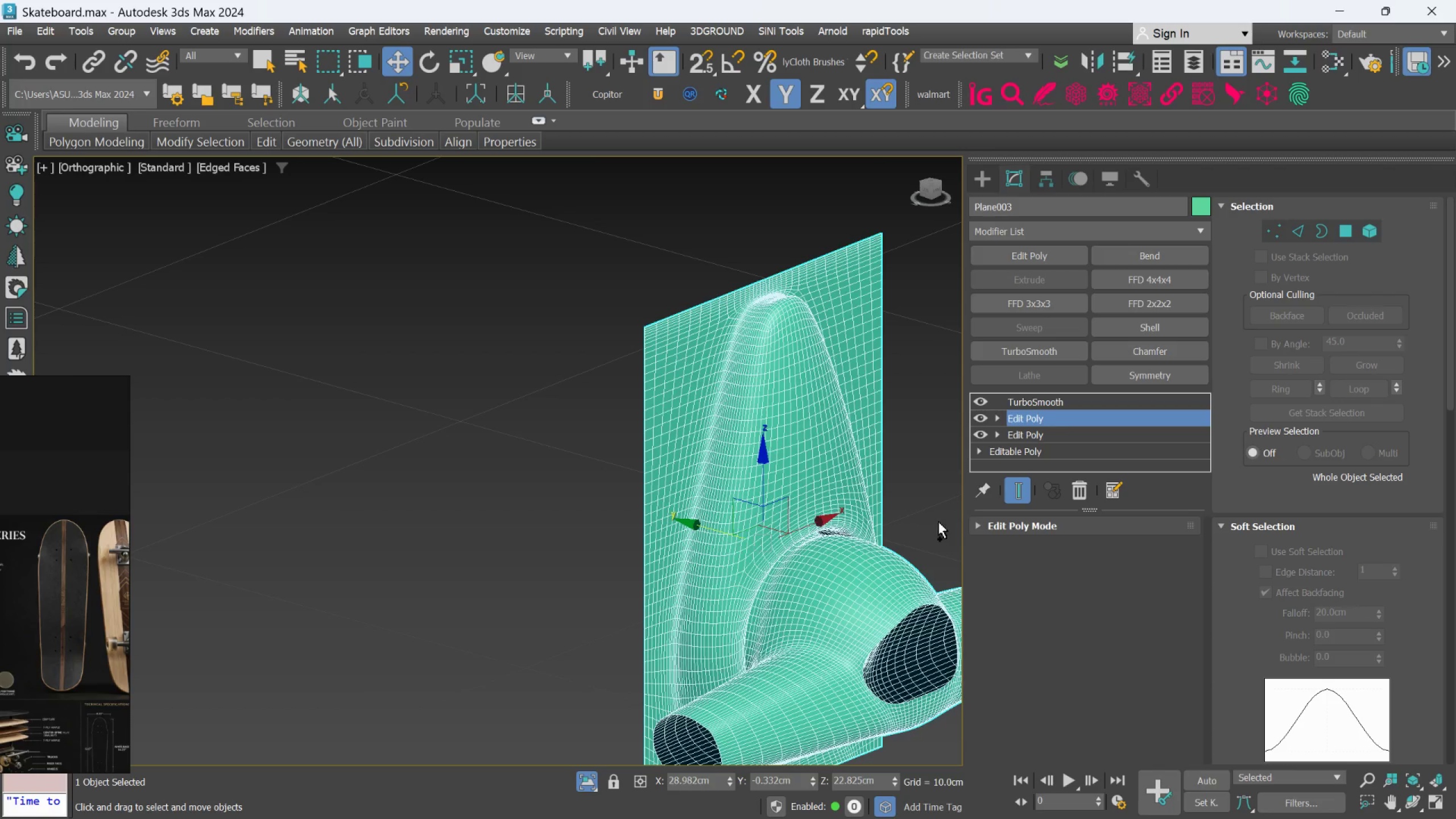 
key(Control+Z)
 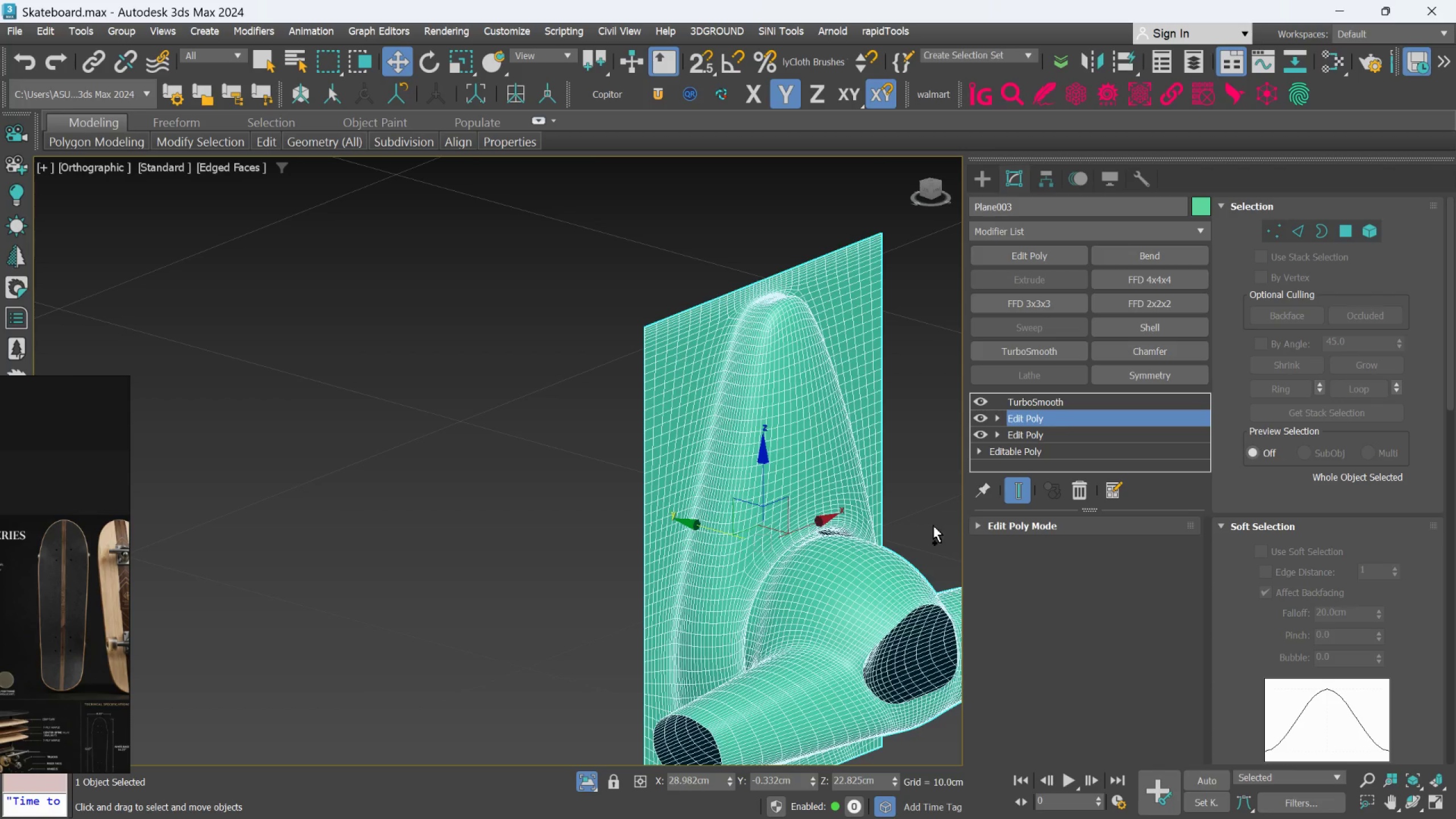 
key(Control+Z)
 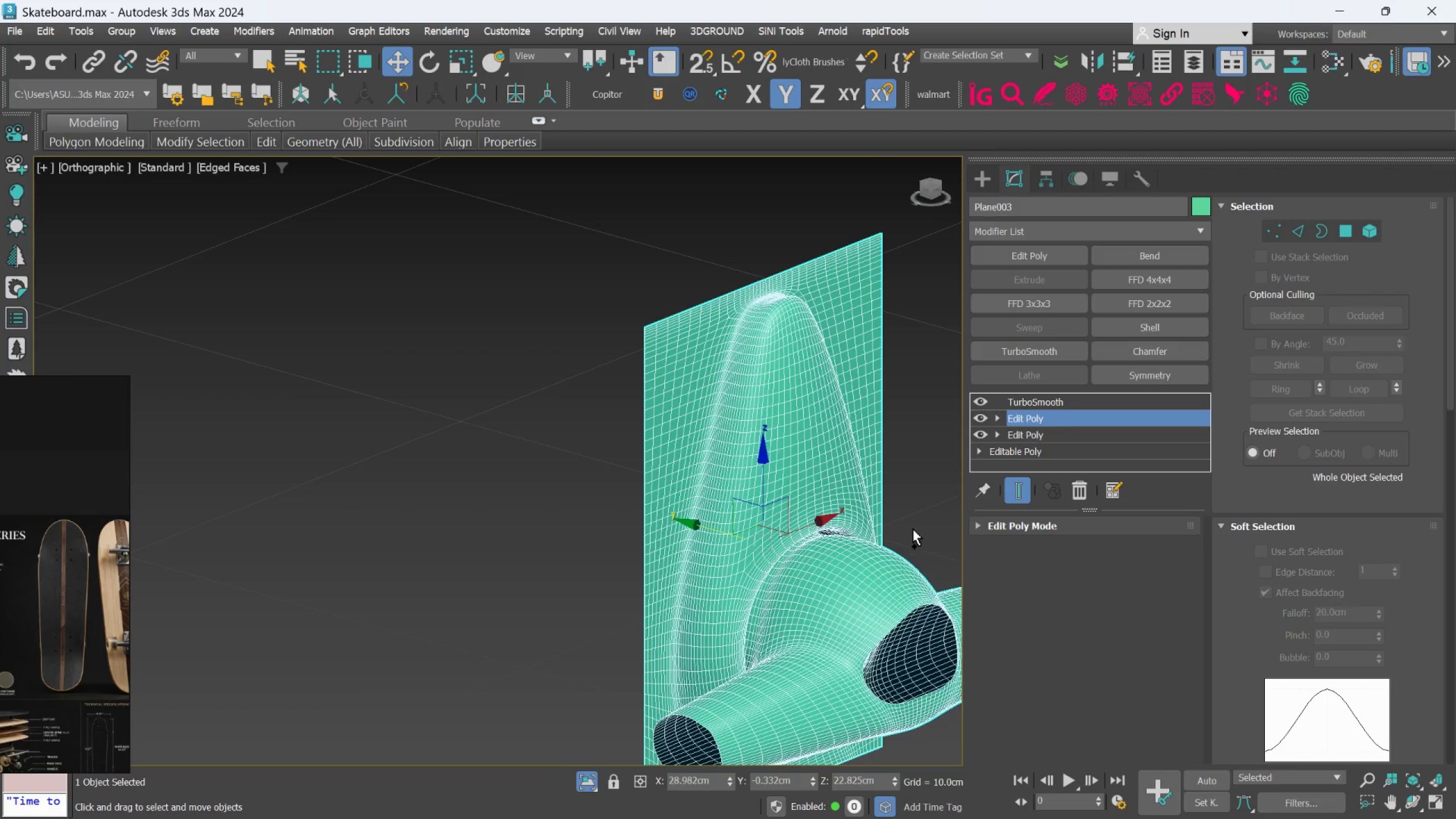 
key(Control+Z)
 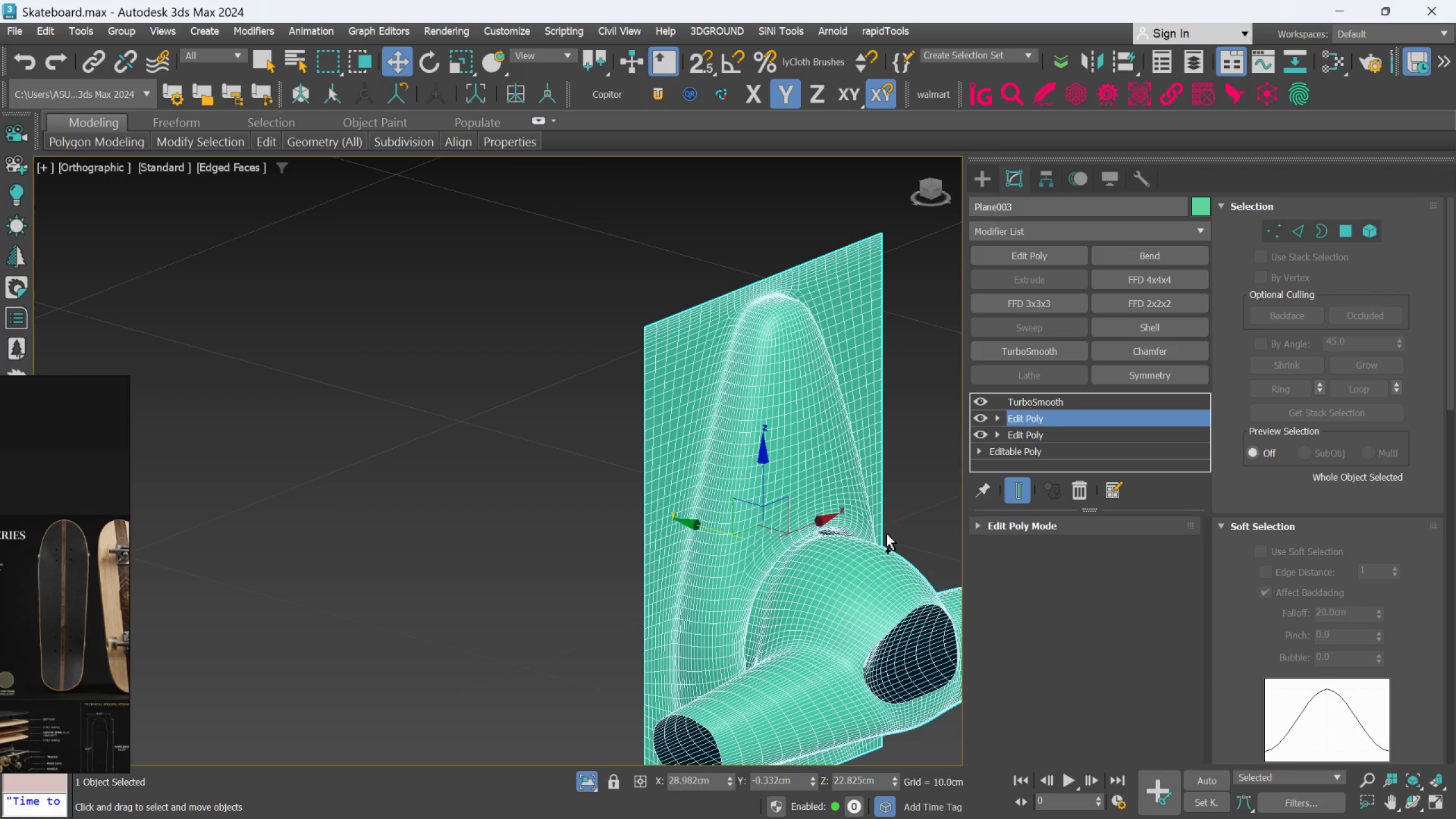 
key(Control+Z)
 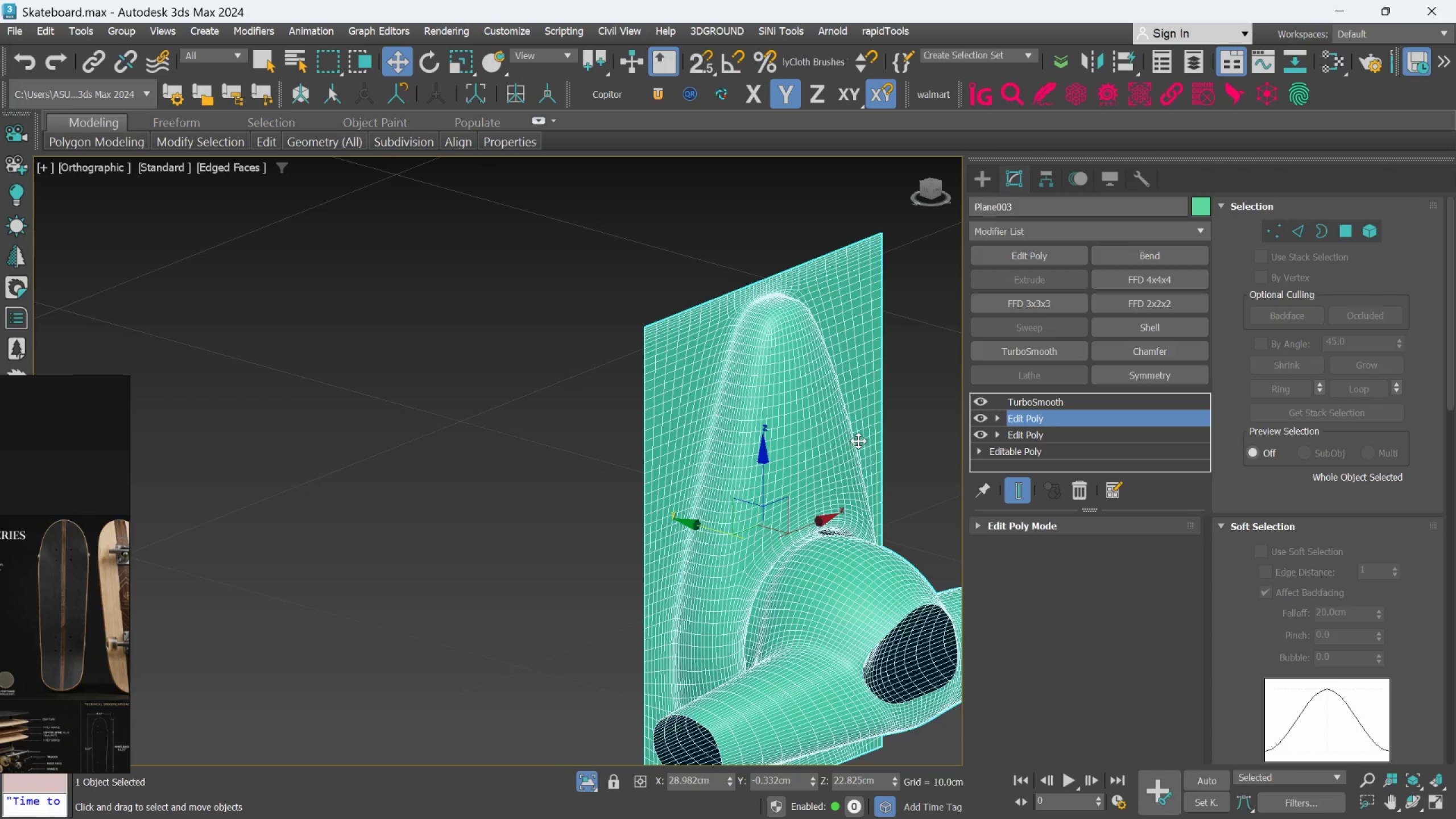 
key(Control+Z)
 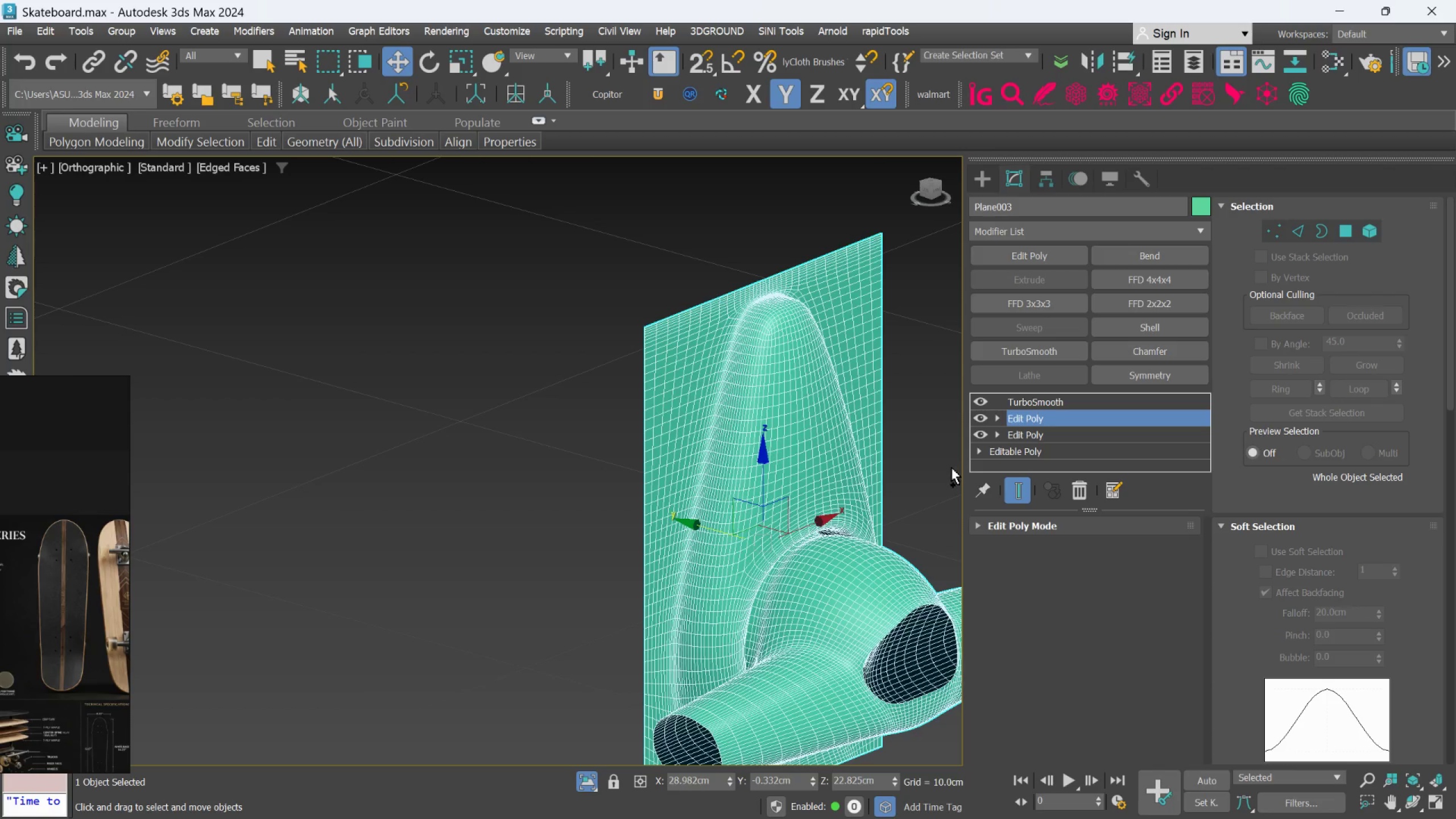 
key(Control+Z)
 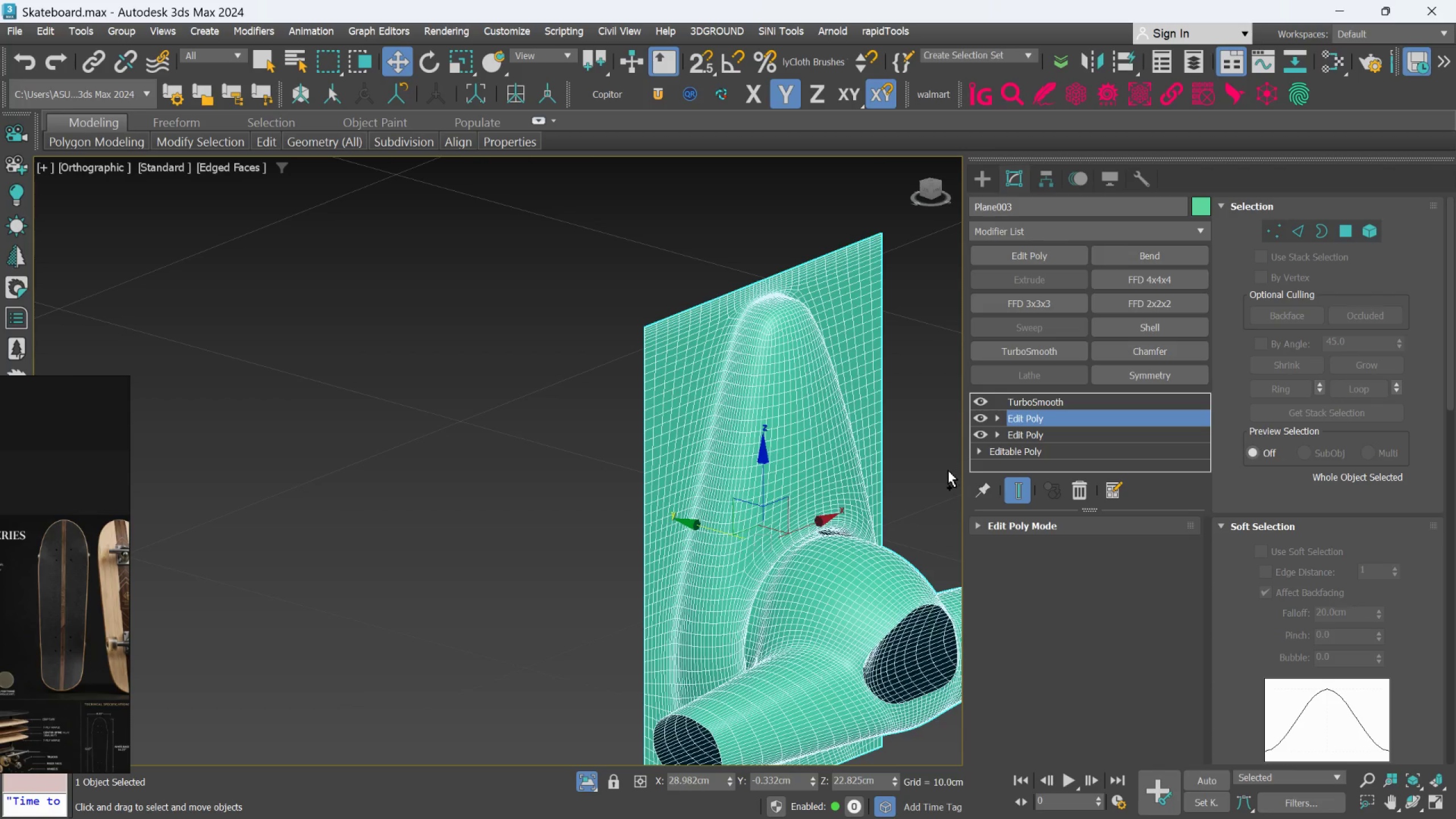 
key(Control+Z)
 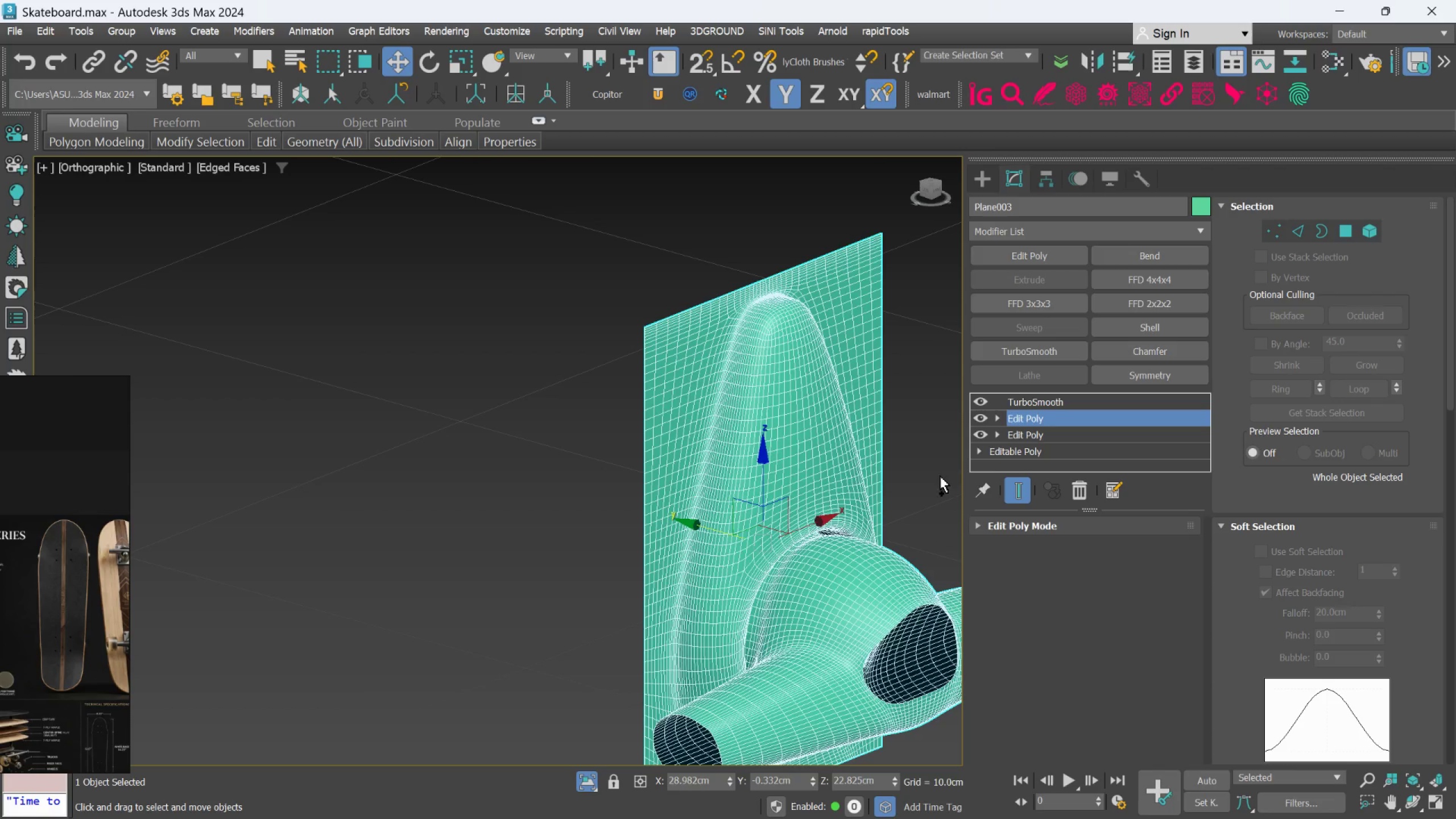 
key(Control+Z)
 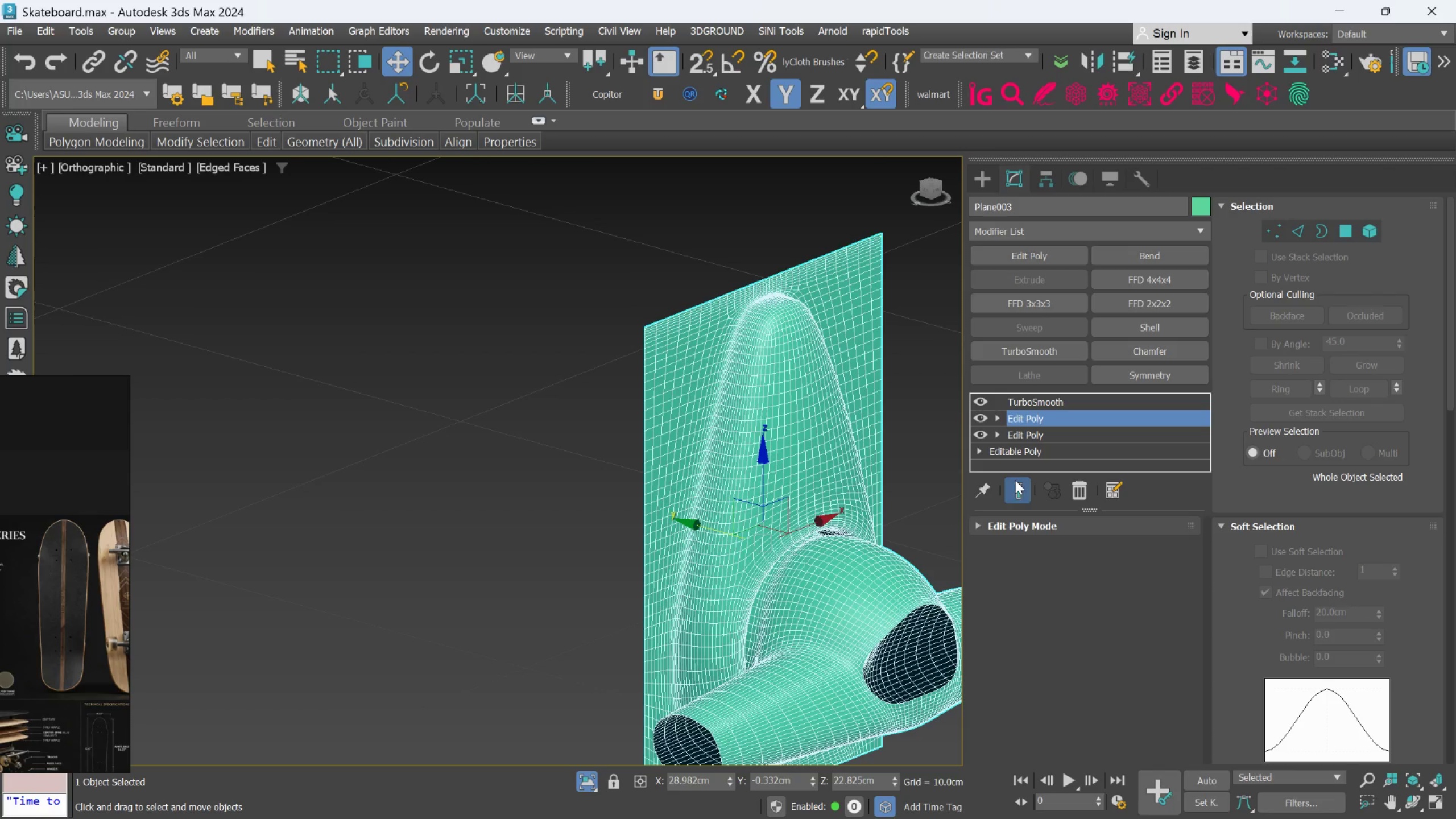 
left_click([1019, 490])
 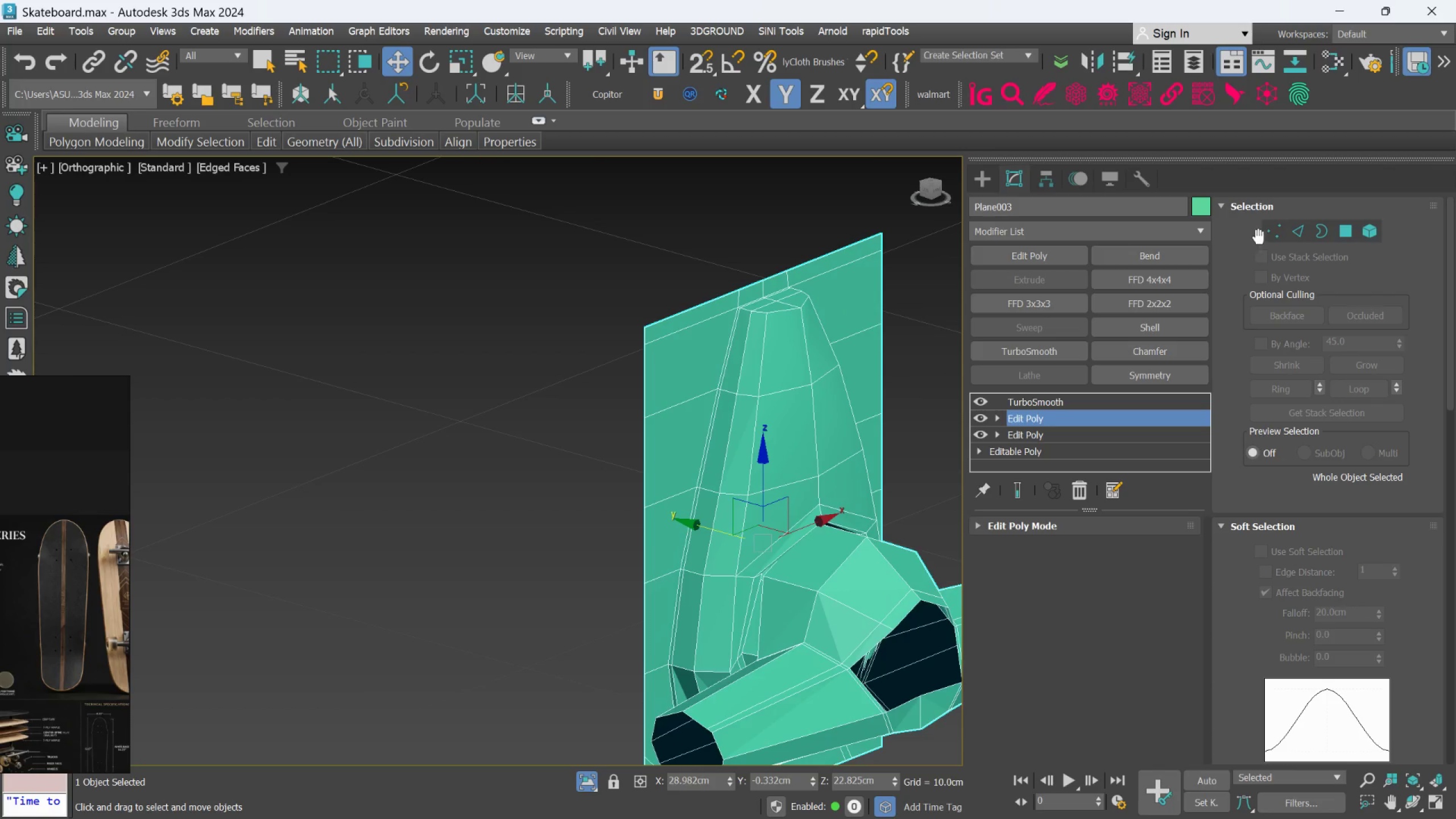 
left_click([1269, 231])
 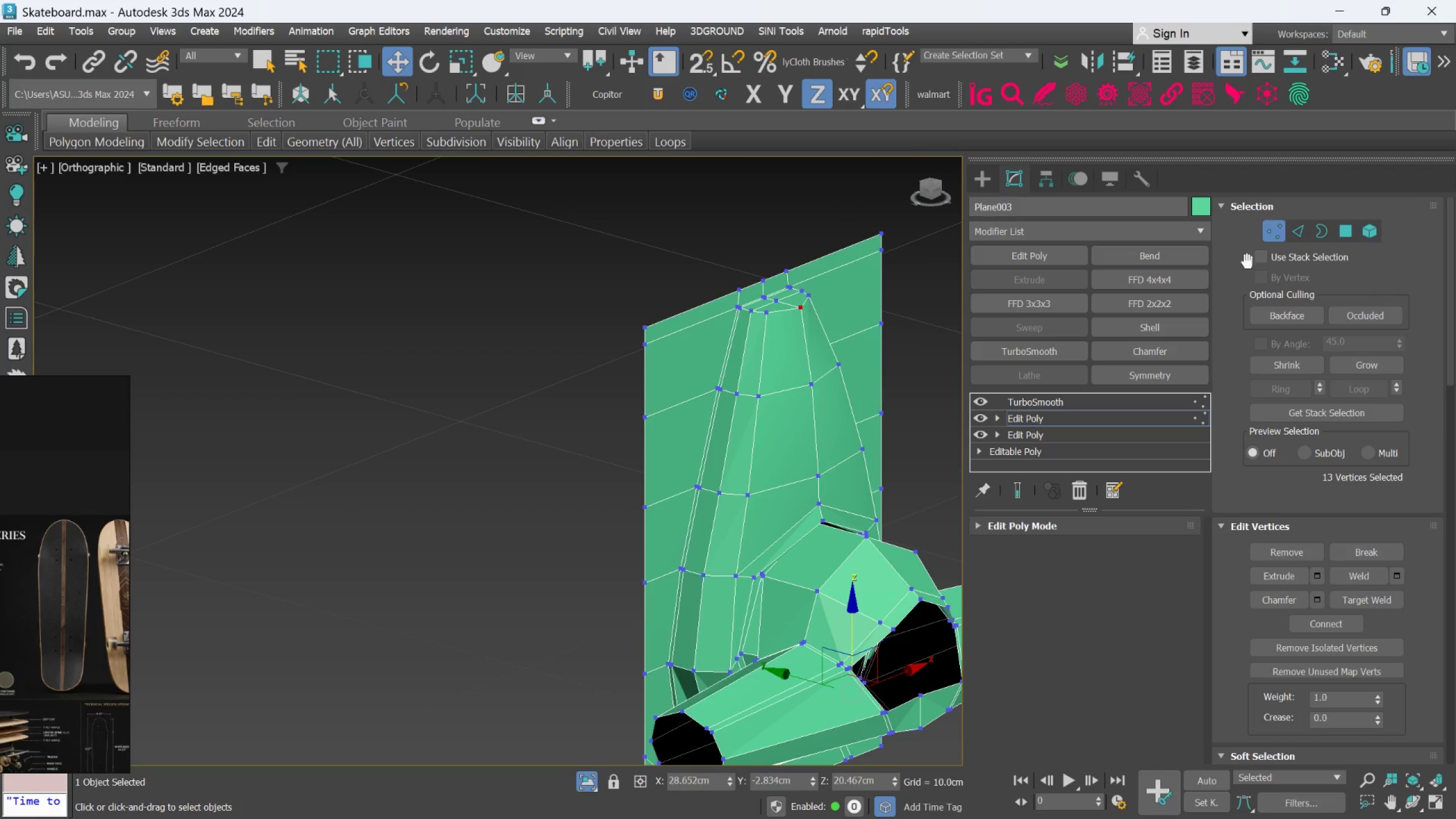 
key(Z)
 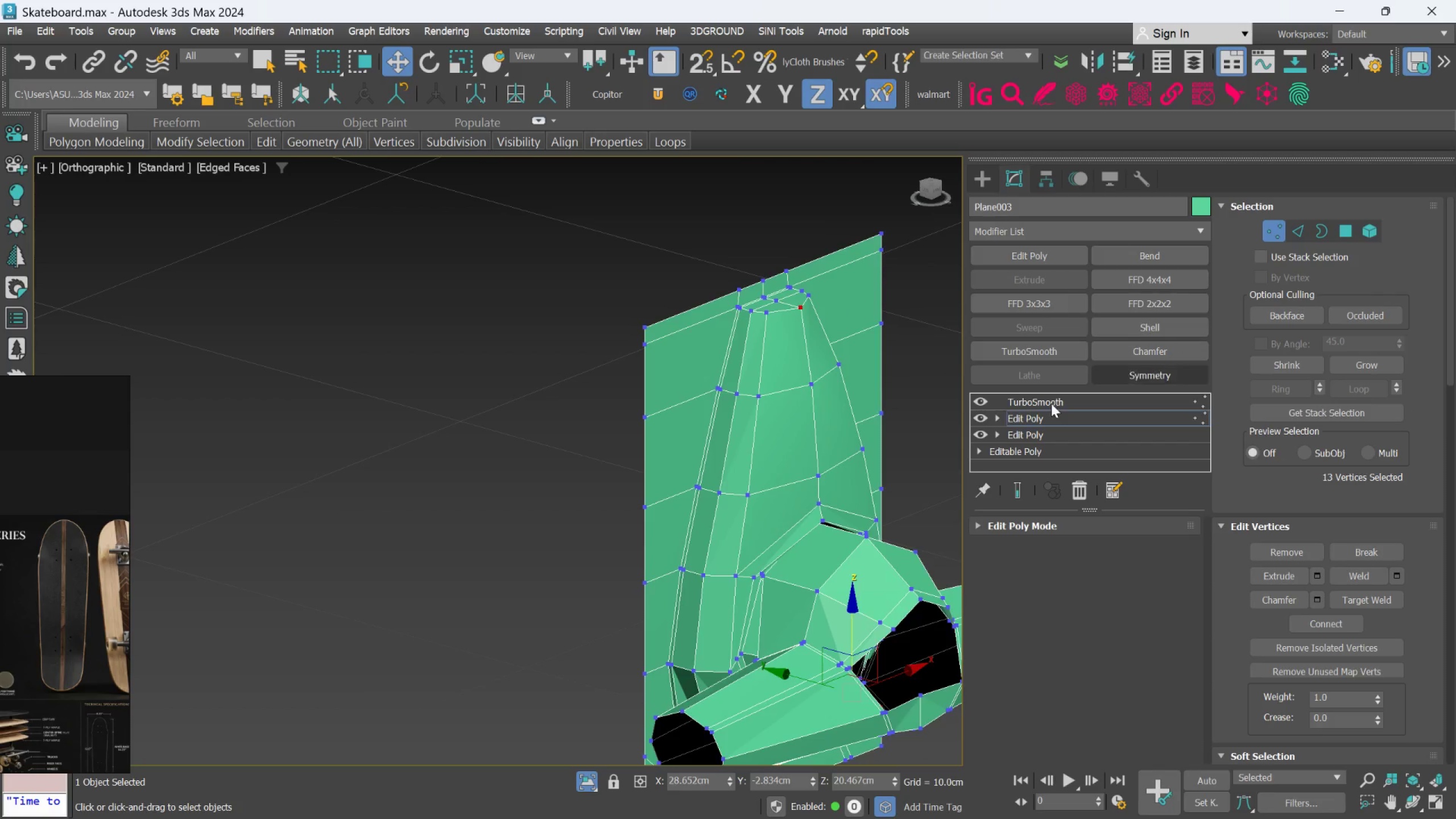 
key(Control+Z)
 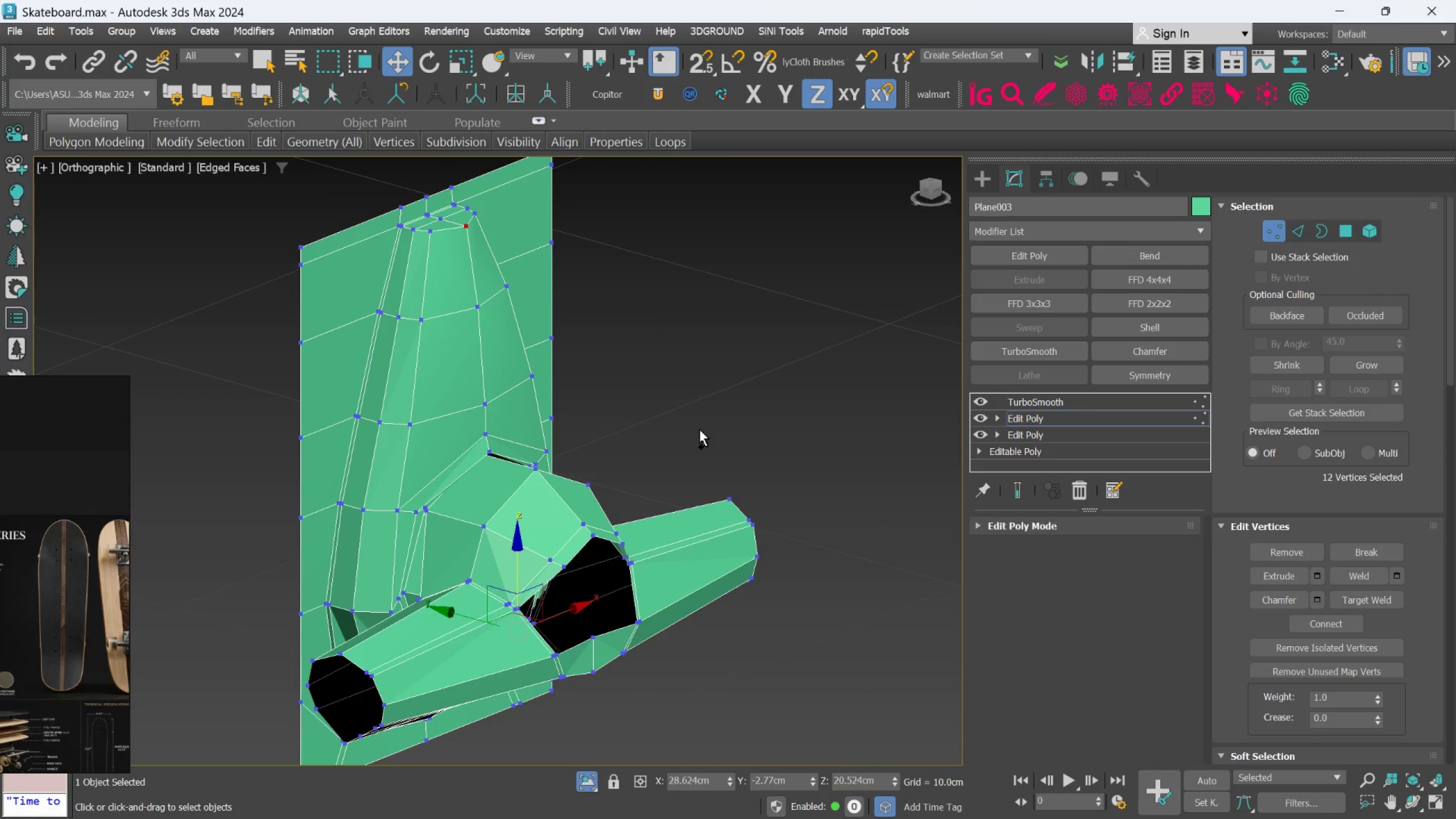 
key(Control+Z)
 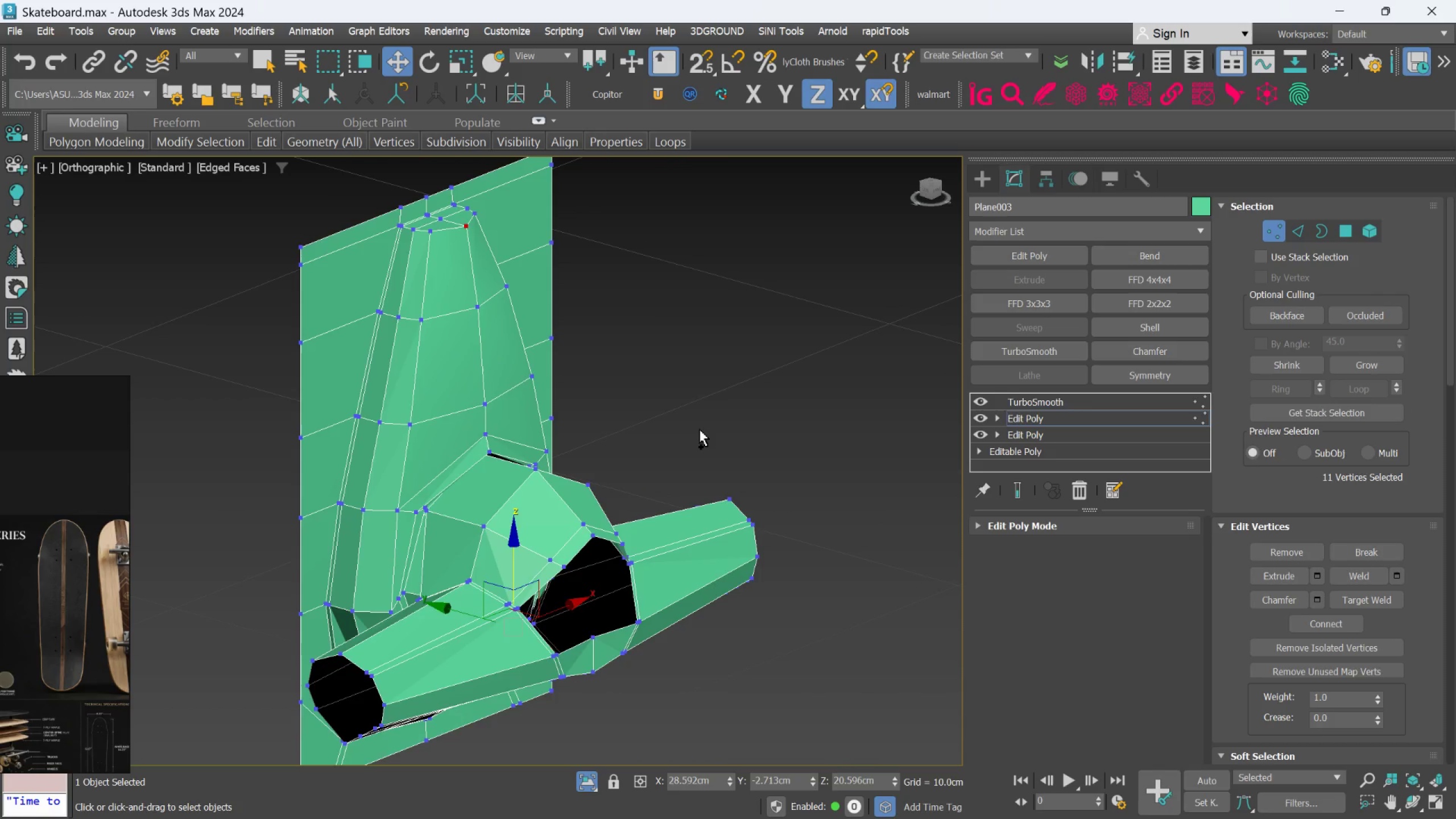 
key(Control+Z)
 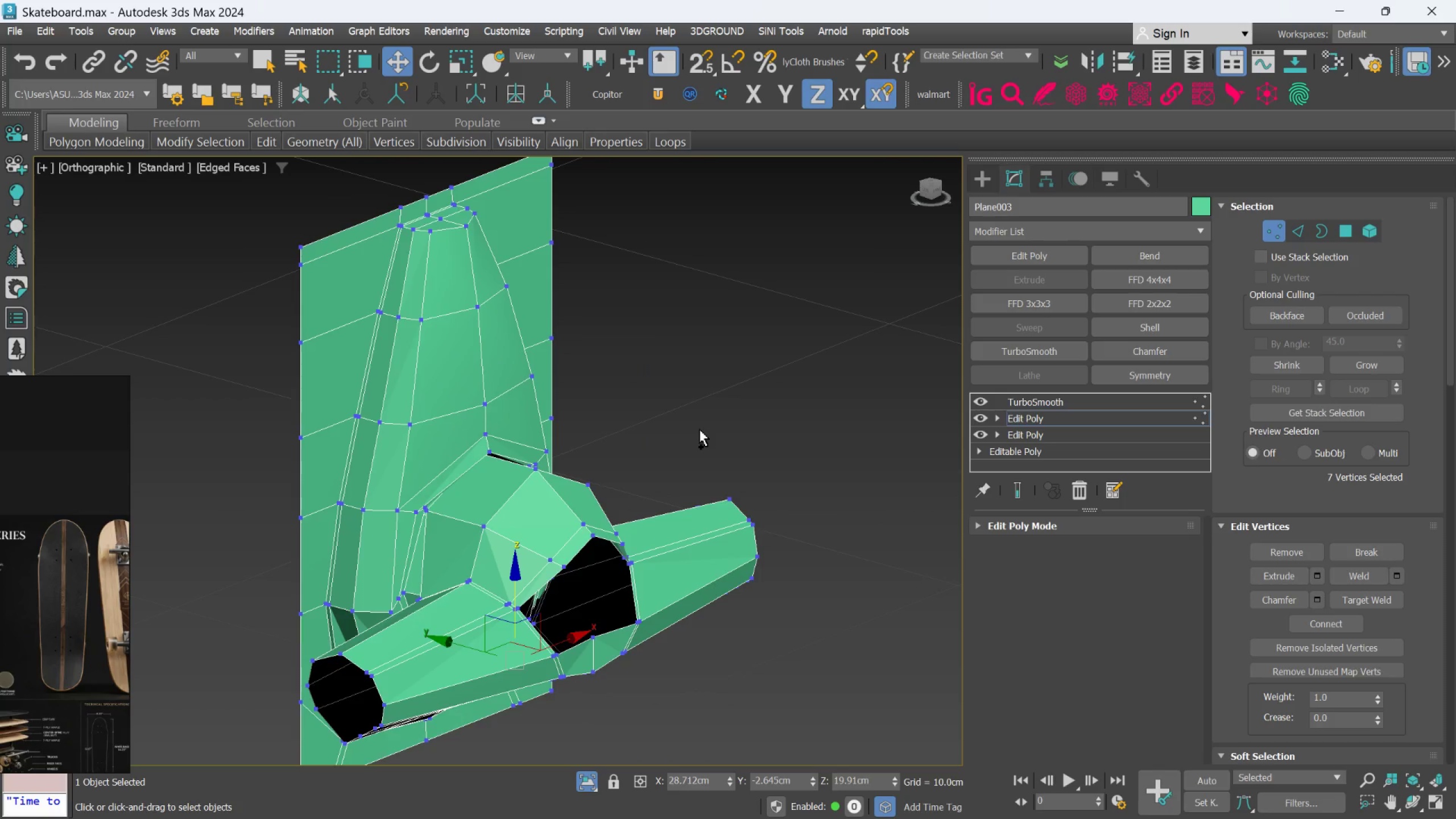 
key(Control+Z)
 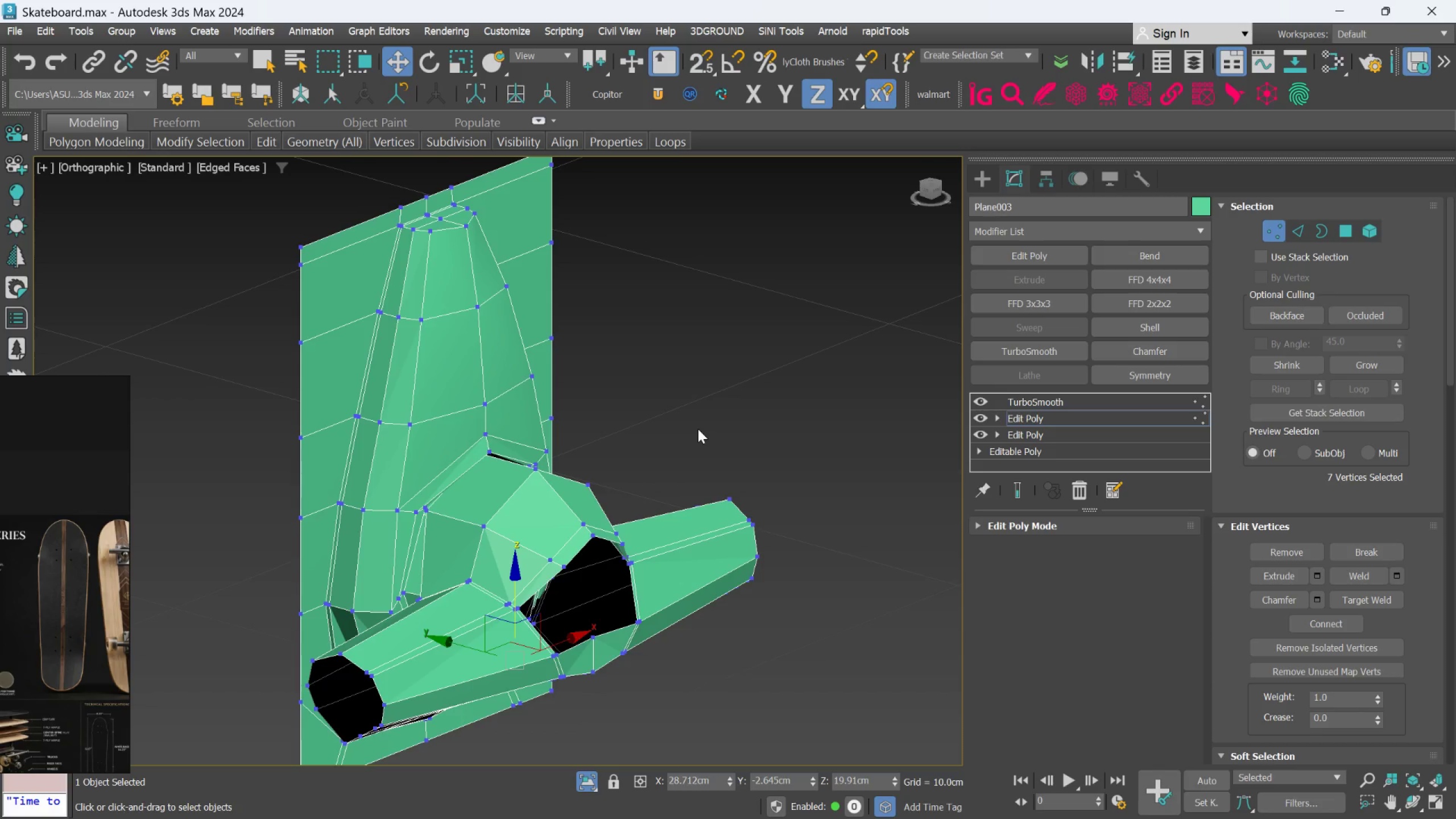 
hold_key(key=AltLeft, duration=0.94)
 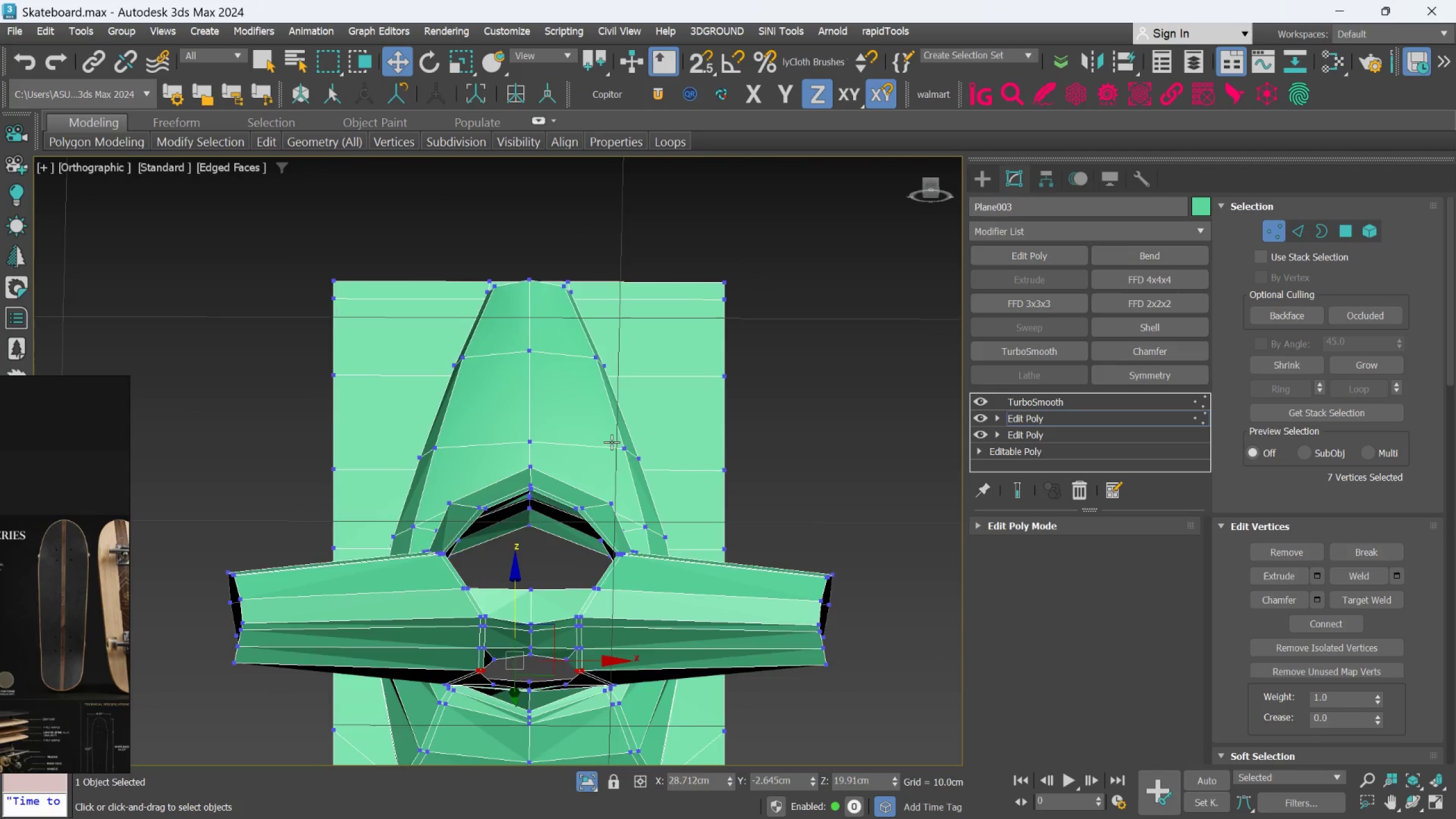 
hold_key(key=AltLeft, duration=1.51)
 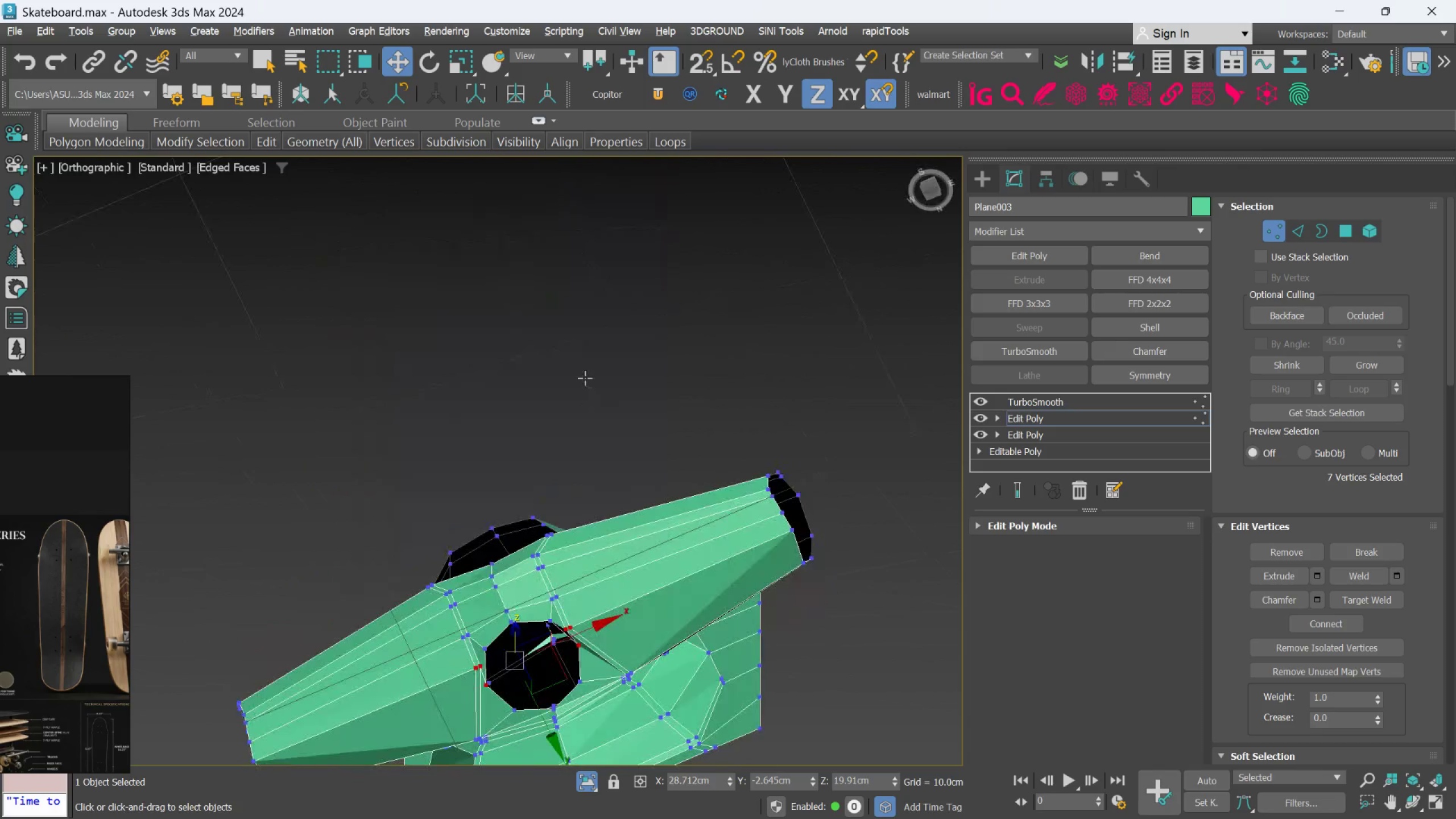 
hold_key(key=AltLeft, duration=0.98)
 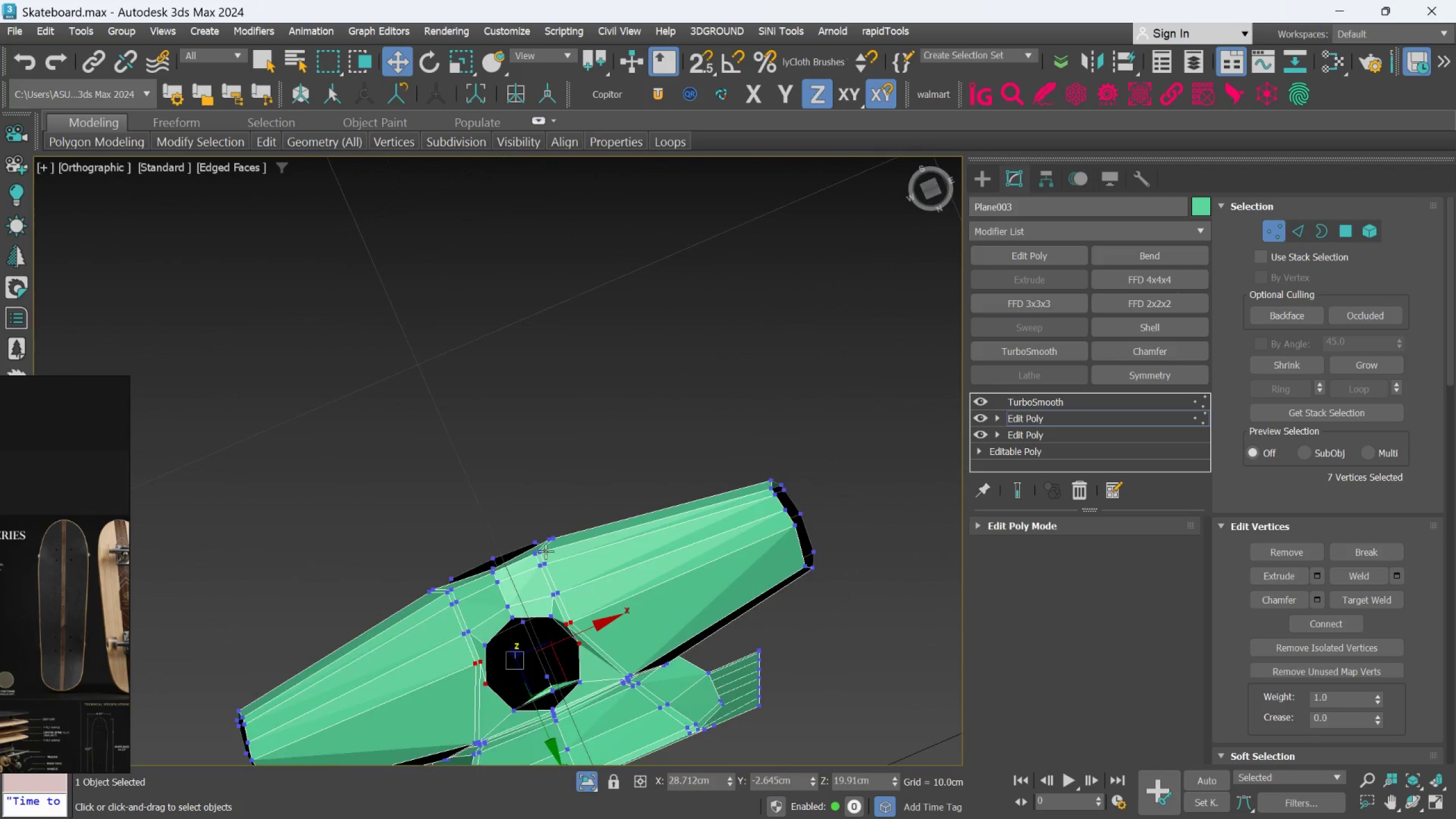 
key(Alt+AltLeft)
 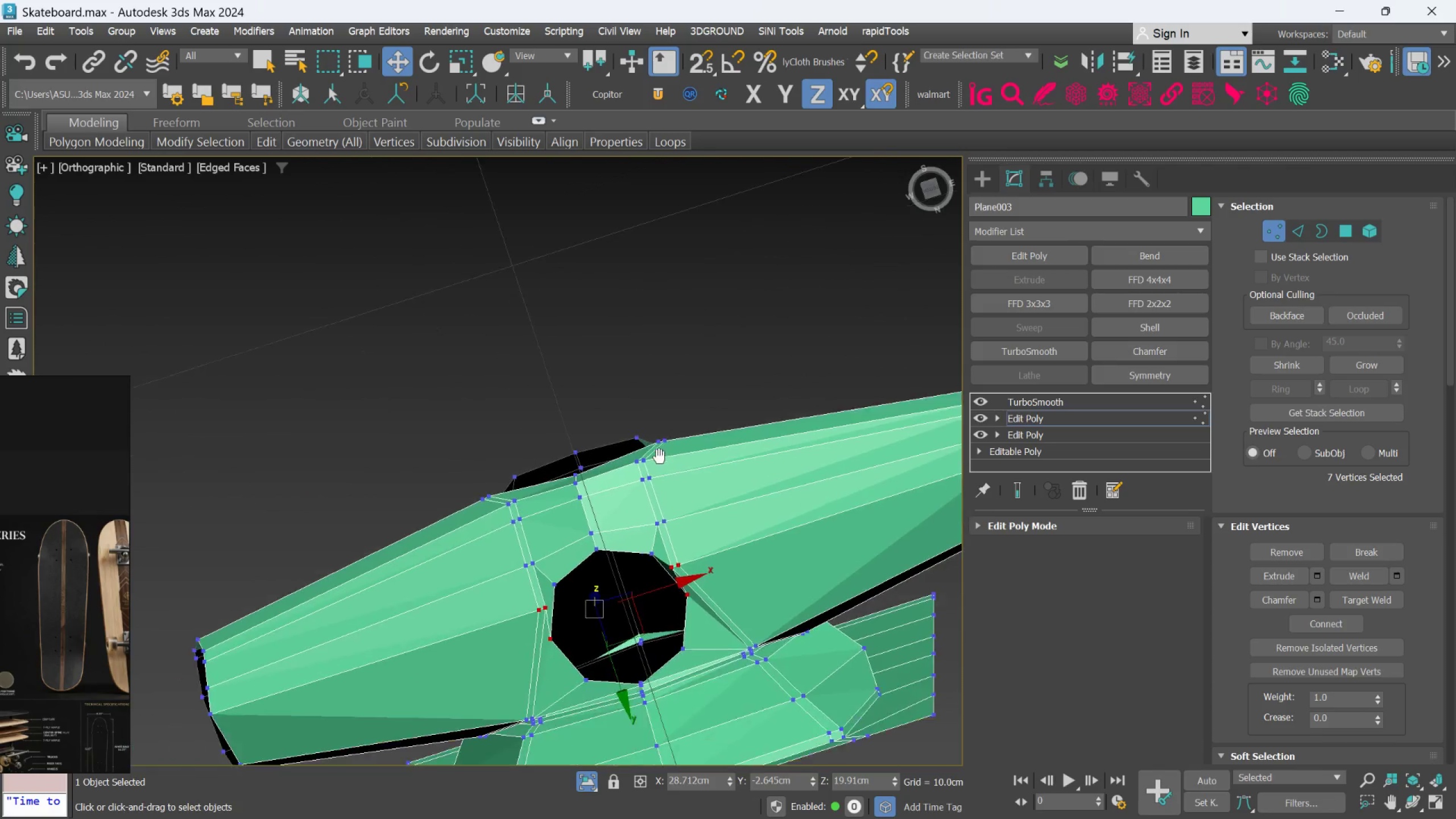 
scroll: coordinate [545, 553], scroll_direction: up, amount: 1.0
 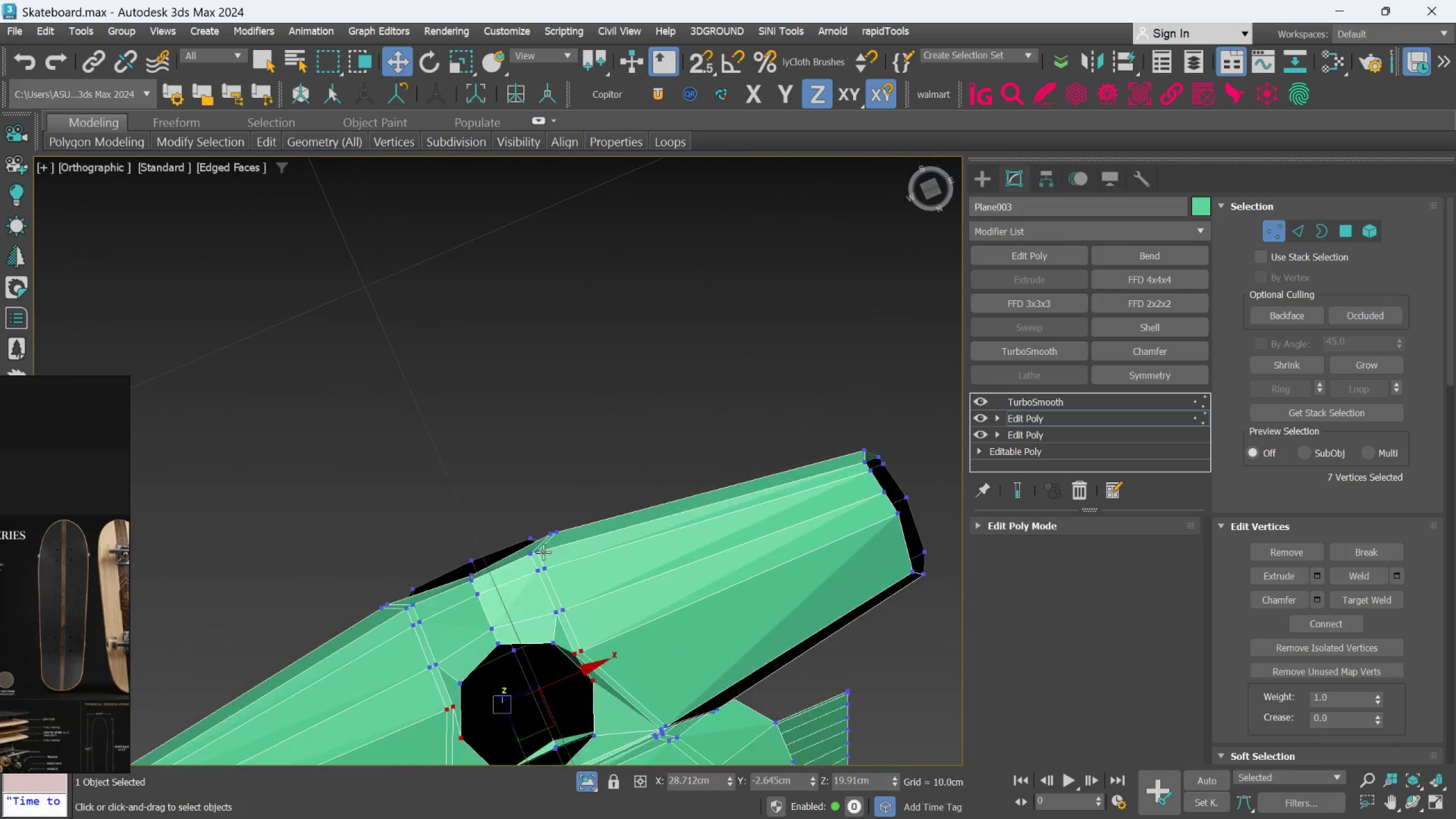 
hold_key(key=AltLeft, duration=0.73)
 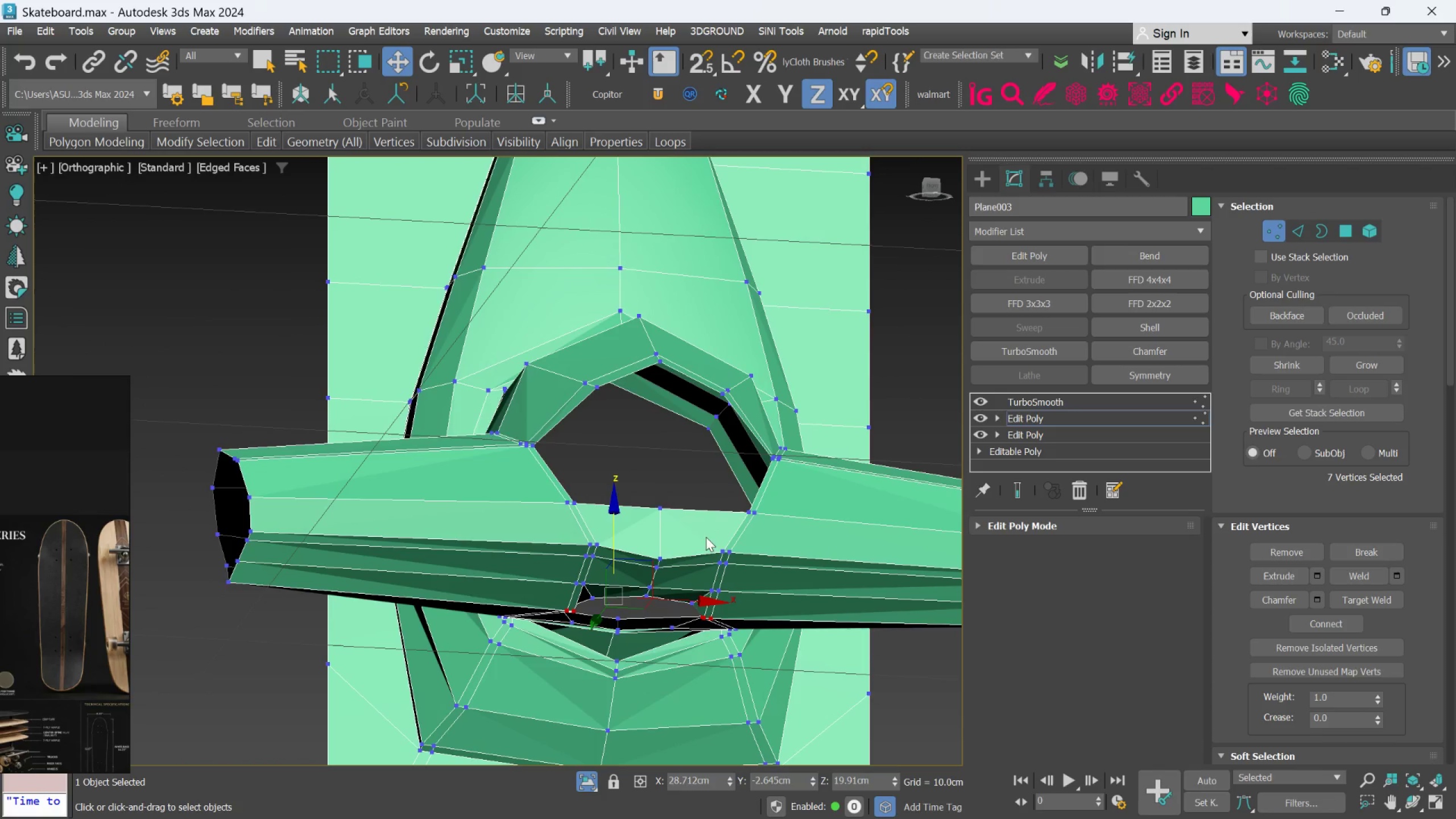 
key(Alt+AltLeft)
 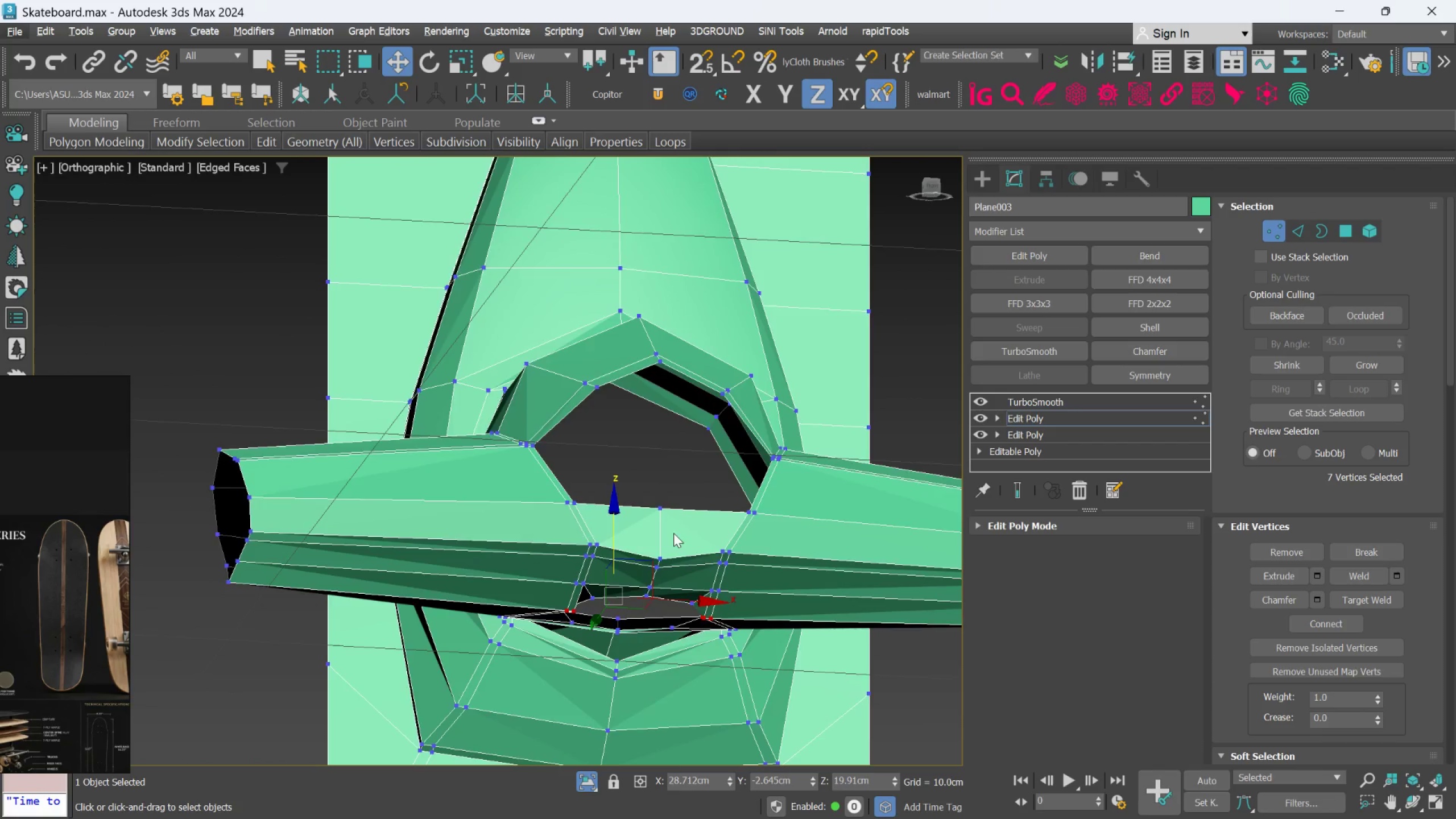 
hold_key(key=AltLeft, duration=0.56)
 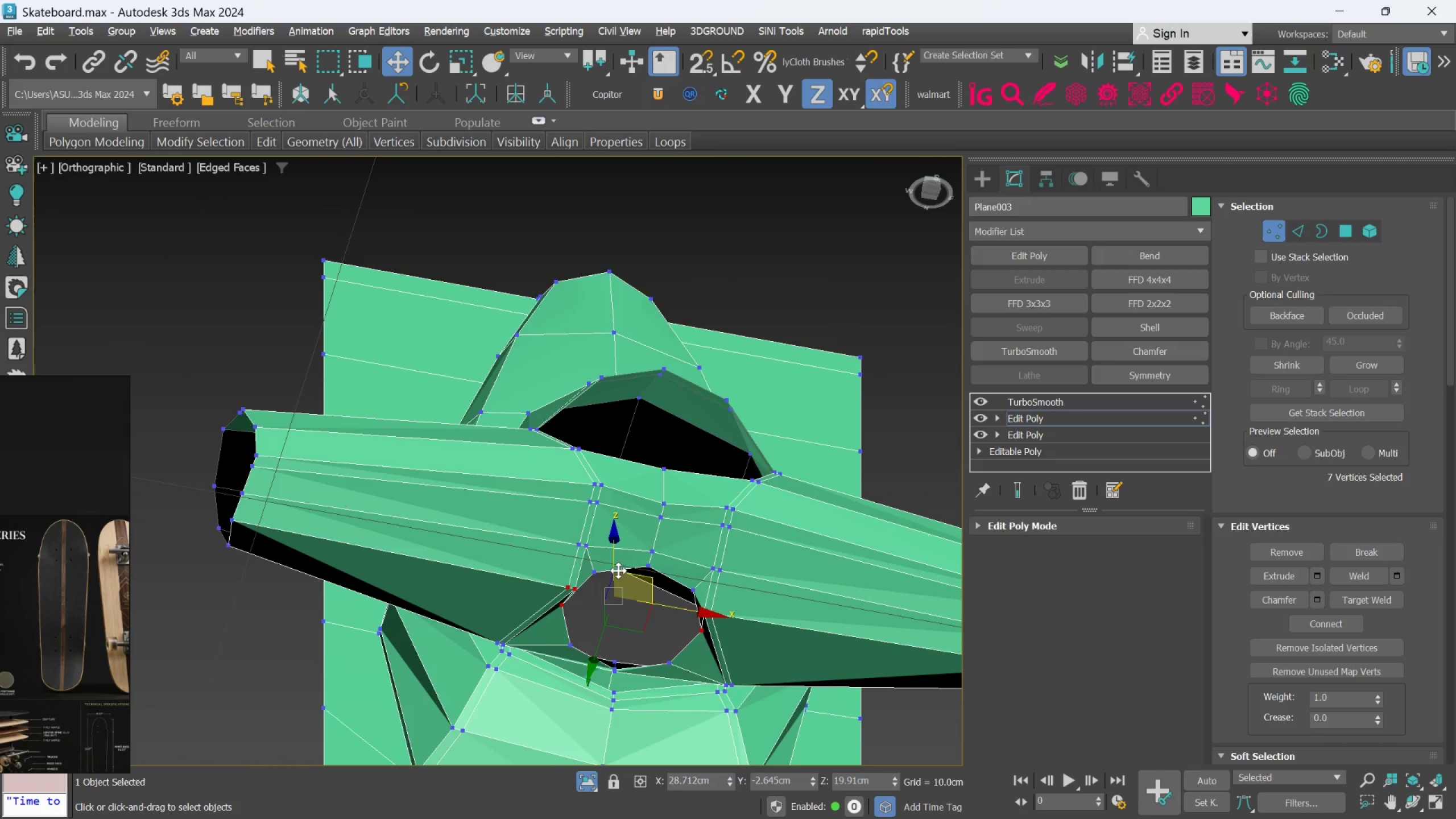 
key(Control+Y)
 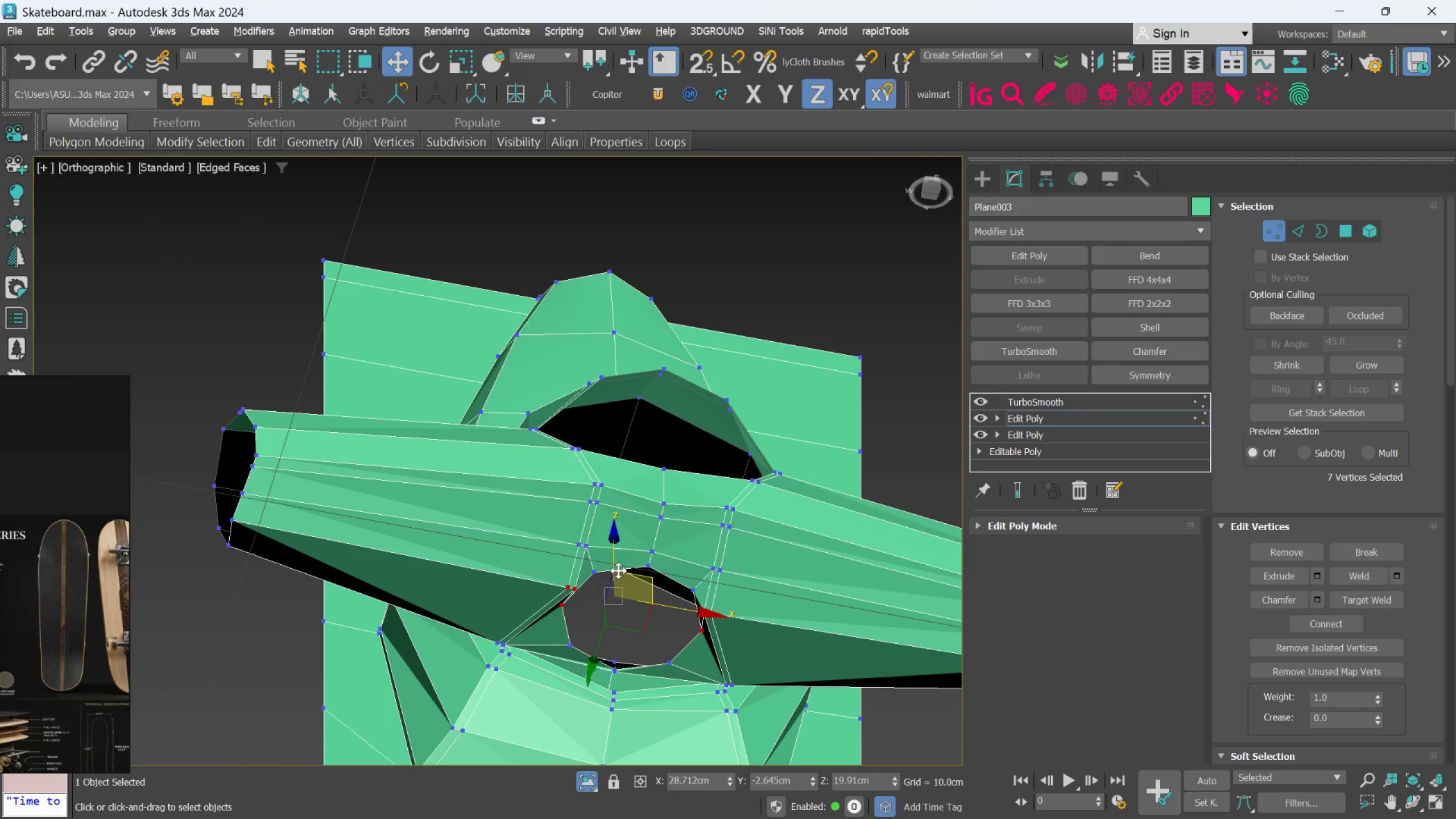 
key(Control+Y)
 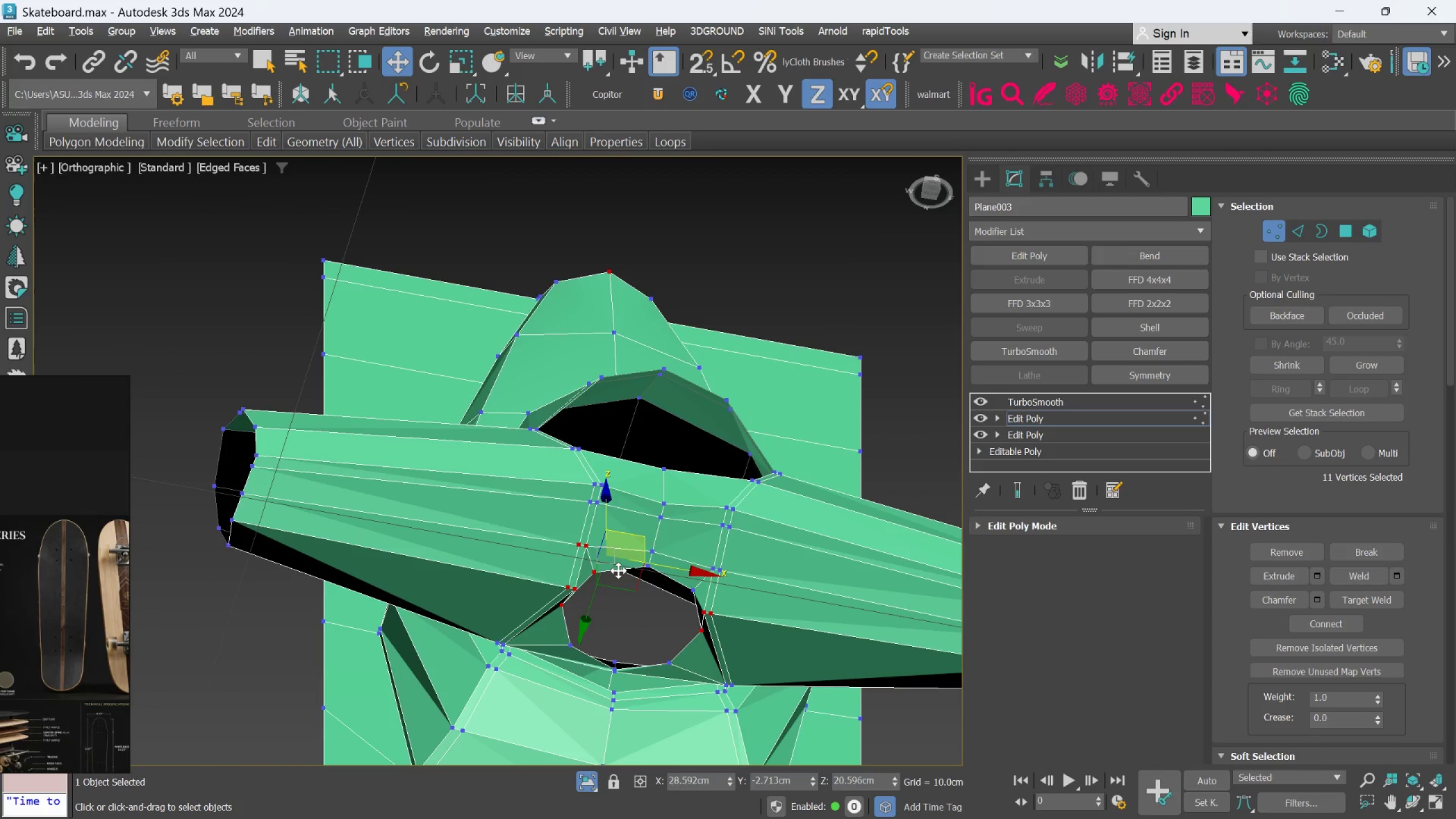 
key(Control+Y)
 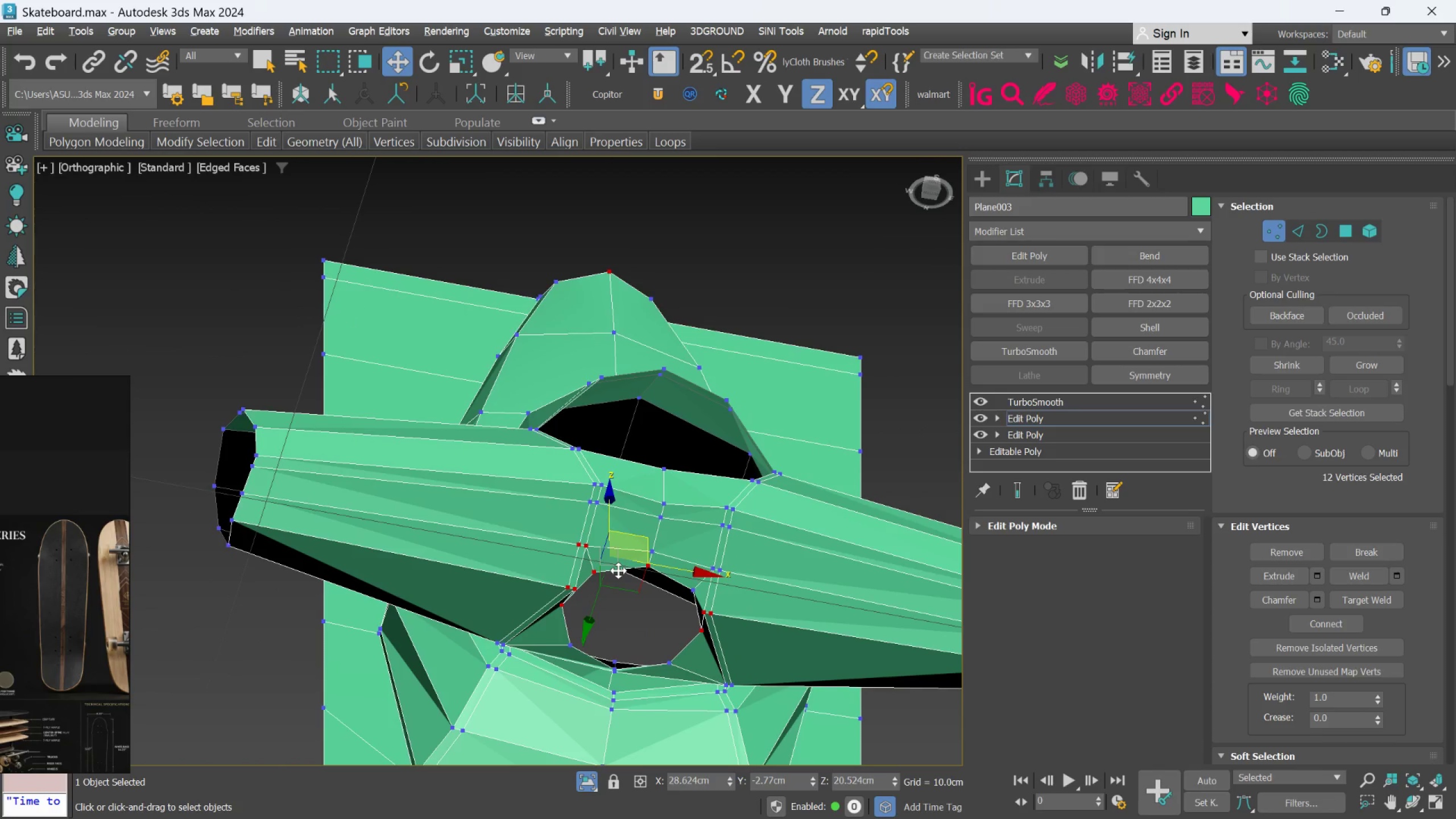 
key(Control+Y)
 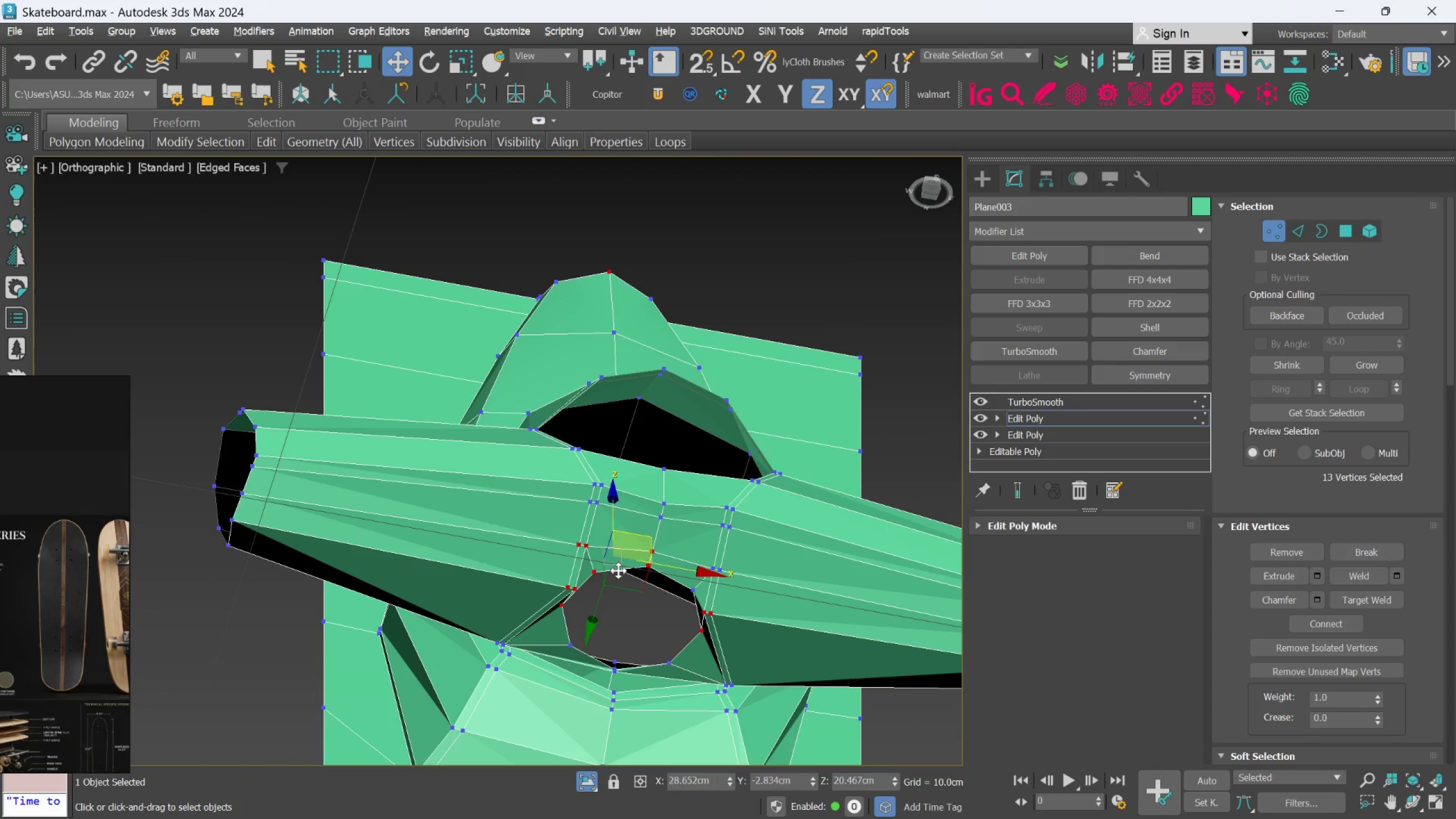 
key(Control+Y)
 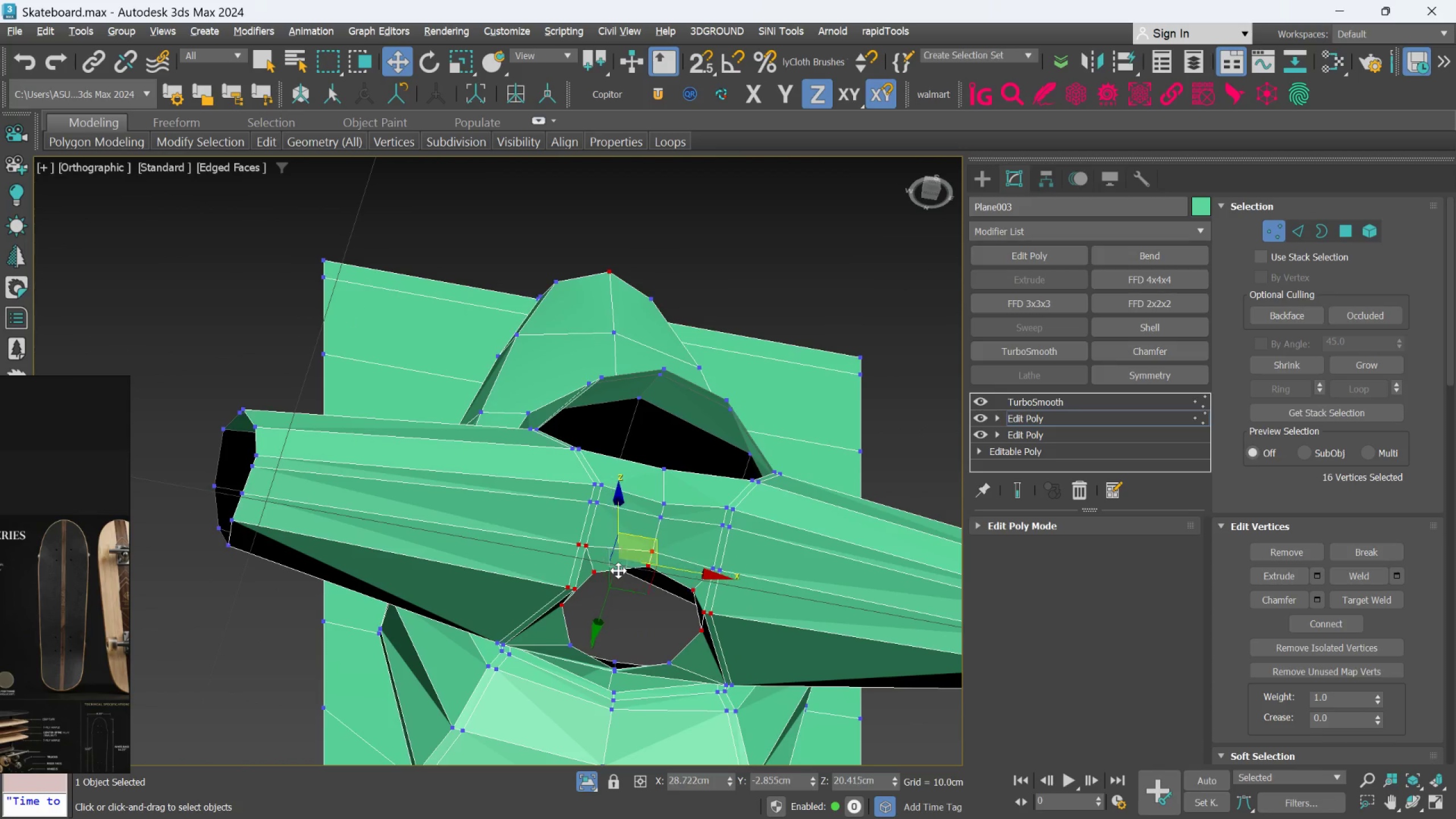 
key(Control+Y)
 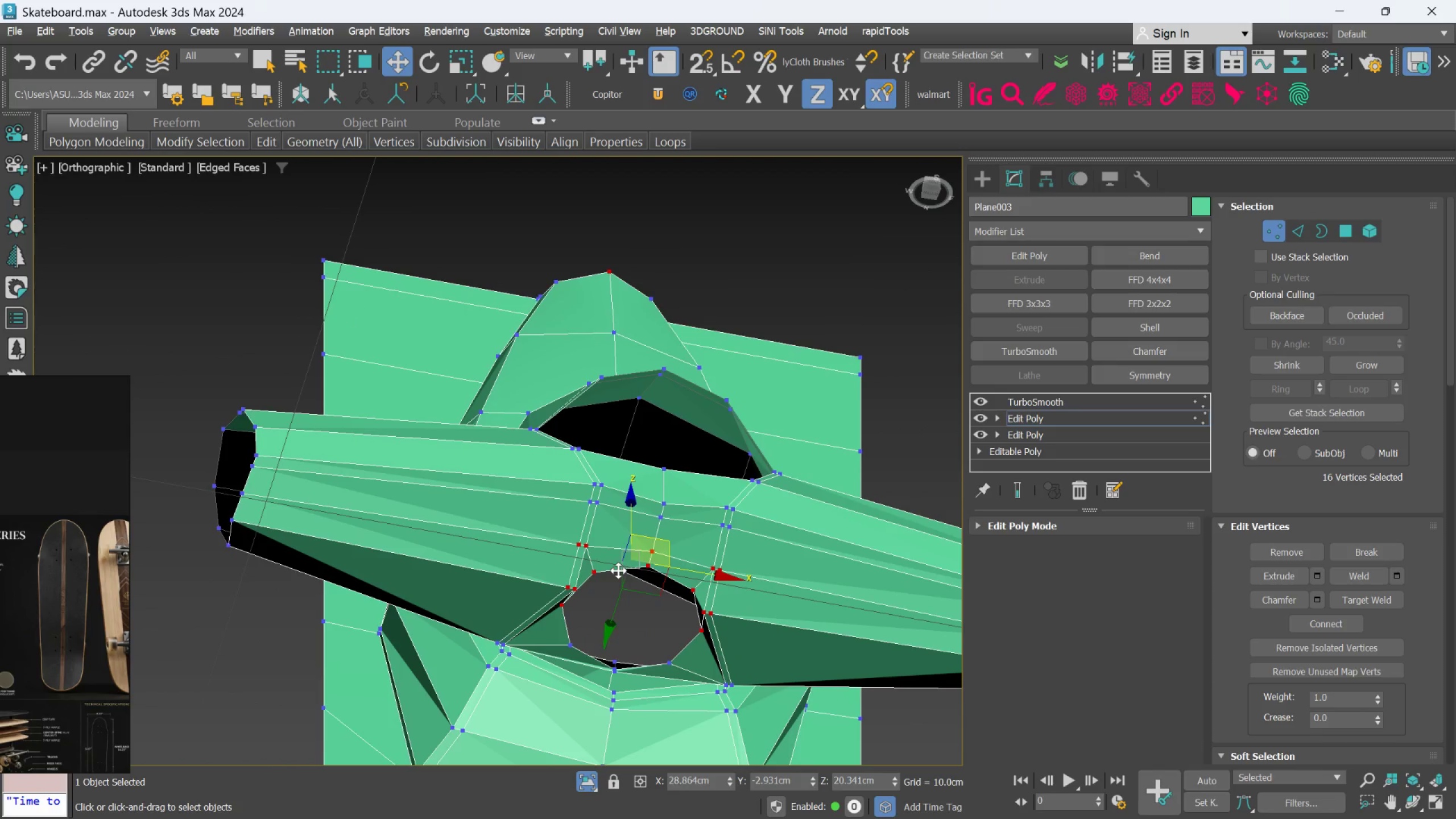 
key(Control+Y)
 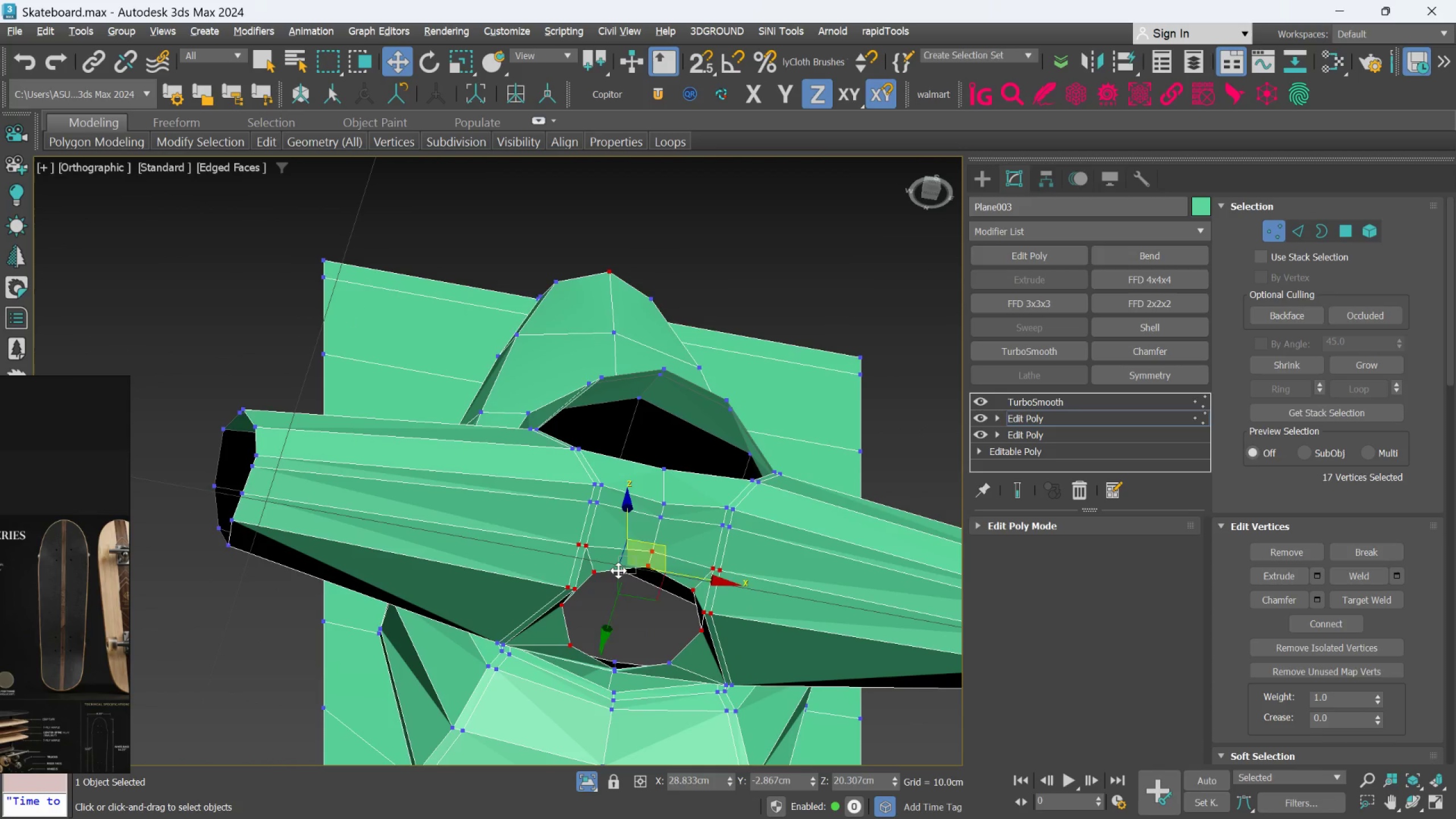 
key(Control+Y)
 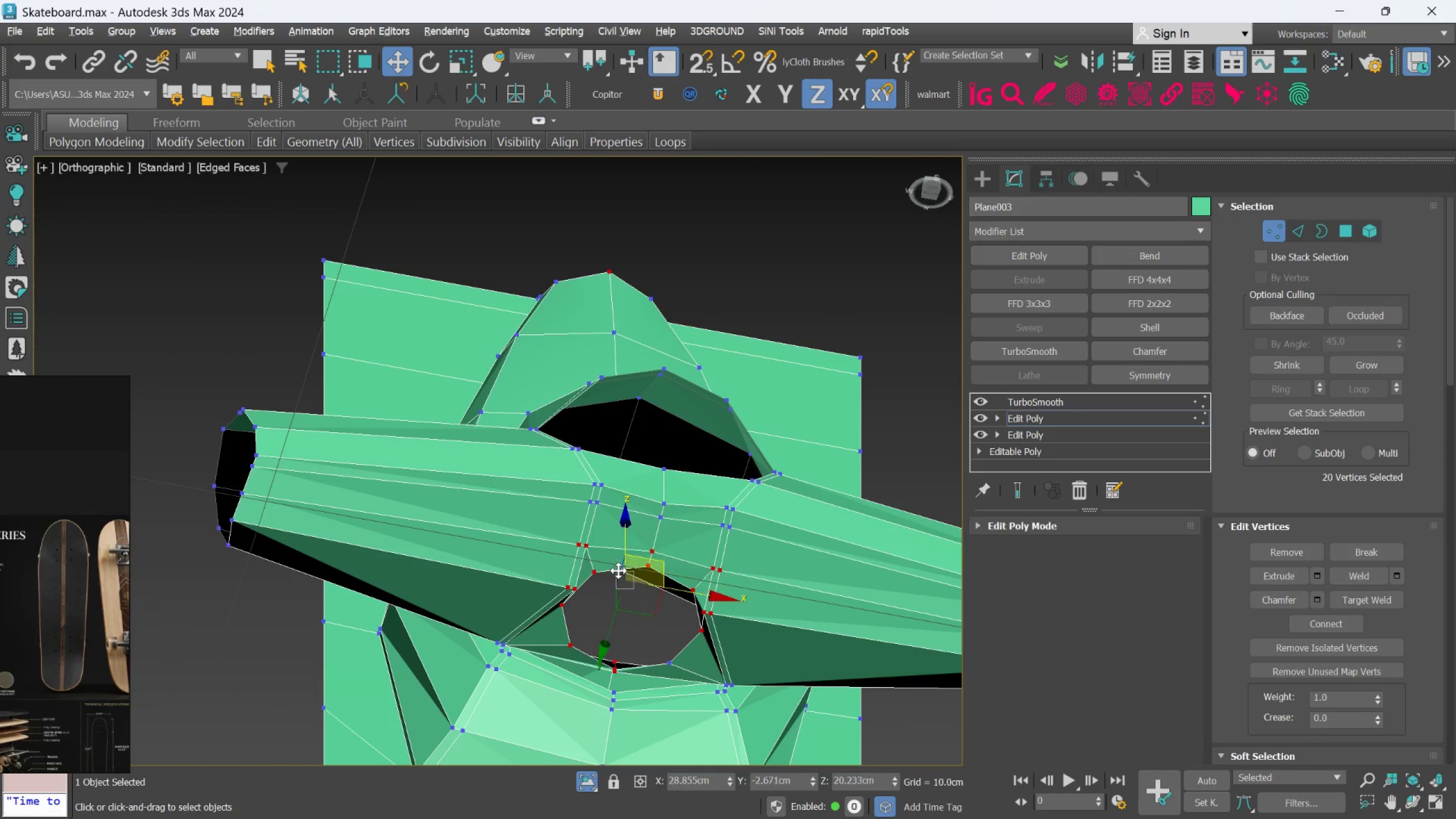 
key(Control+Y)
 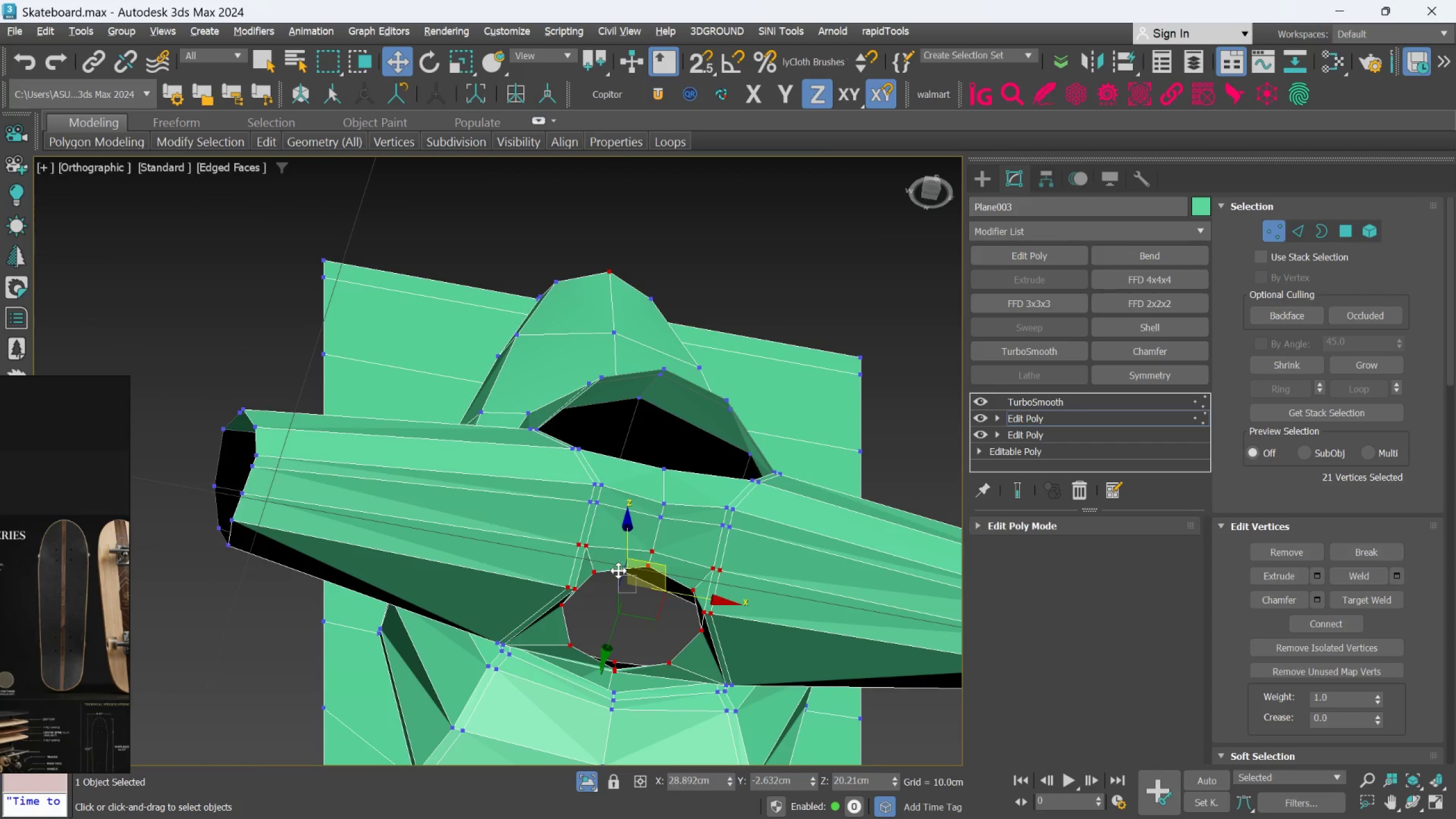 
key(Control+Y)
 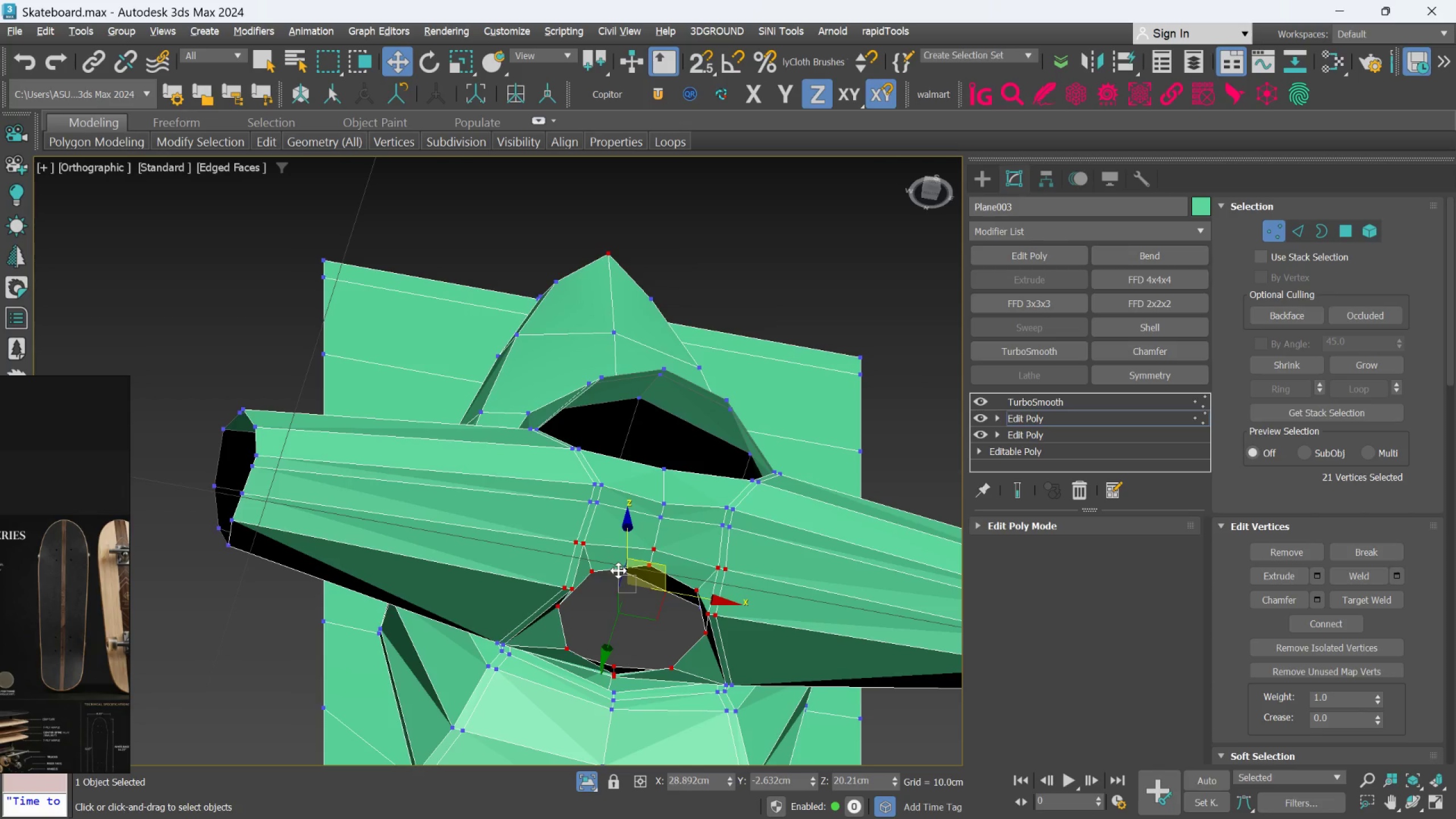 
key(Control+Y)
 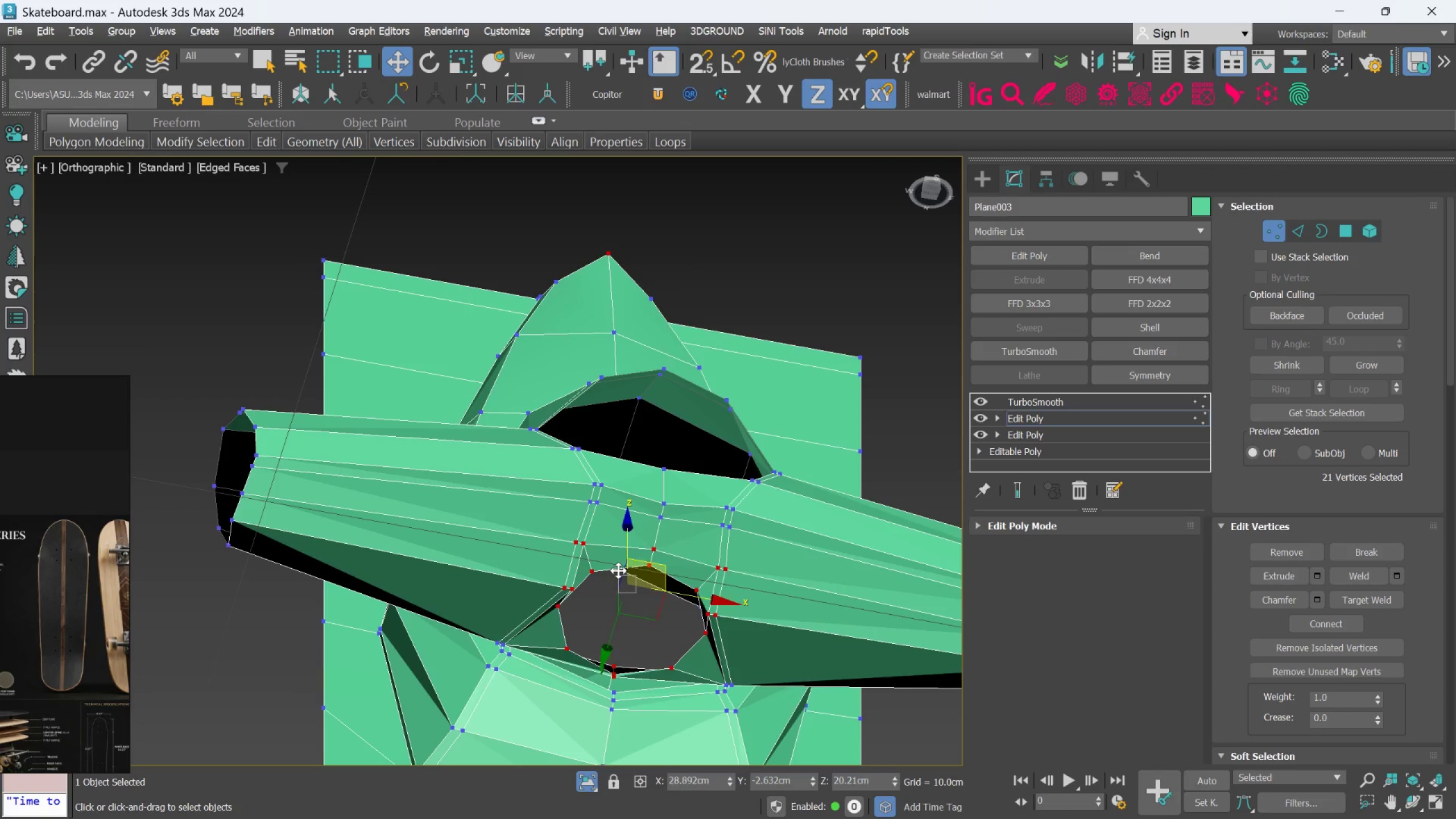 
key(Control+Y)
 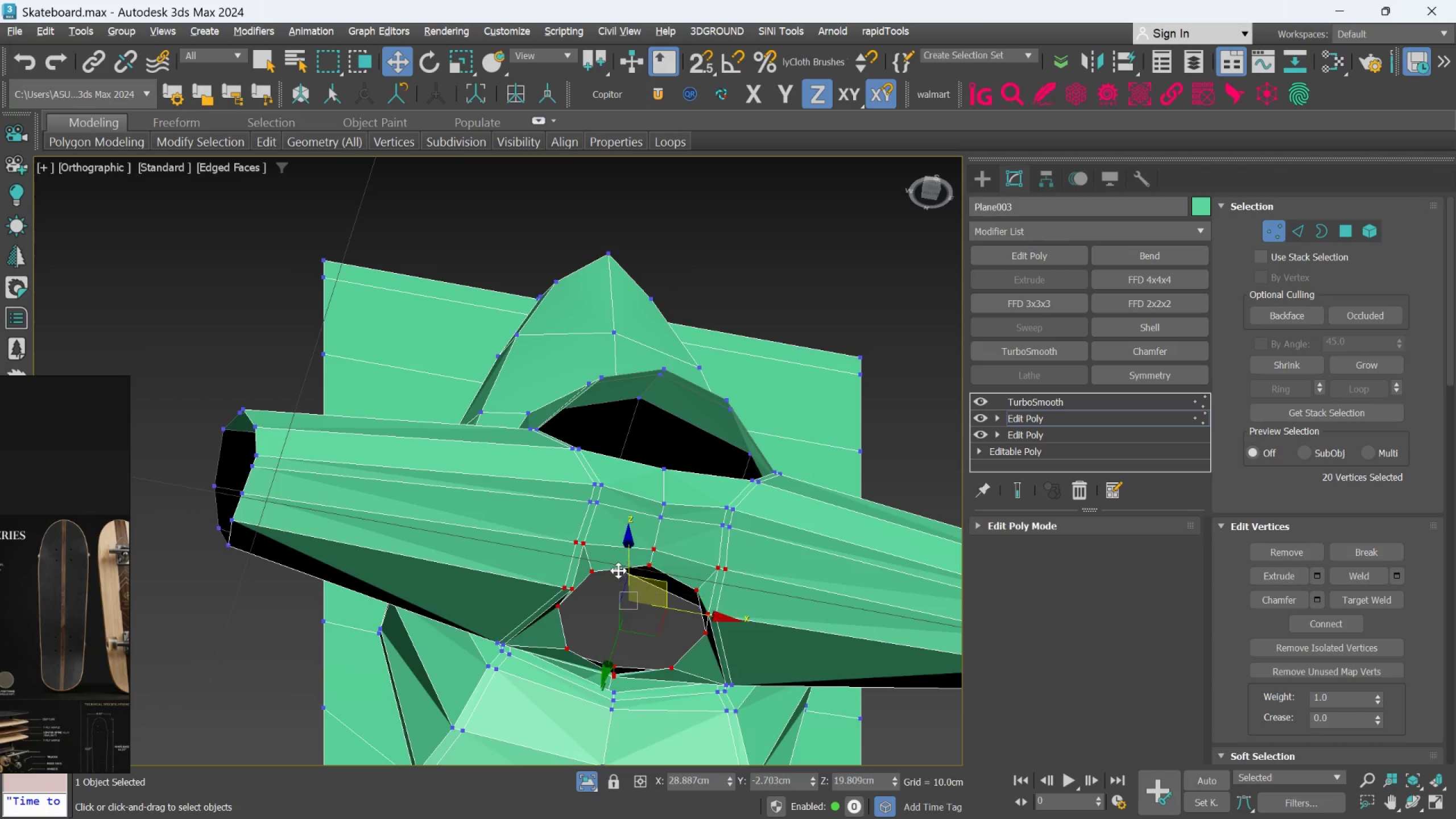 
key(Control+Y)
 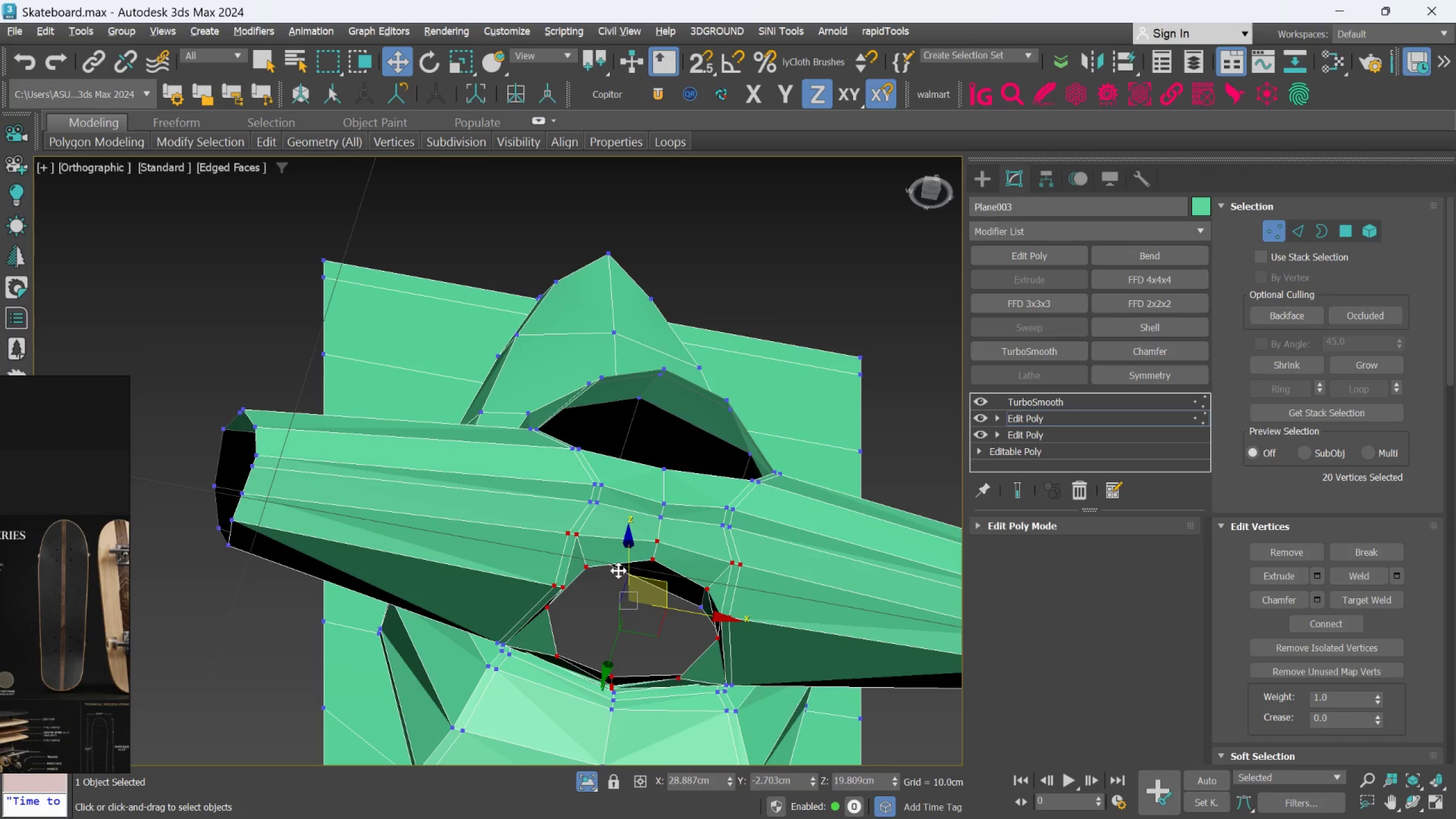 
key(Control+Y)
 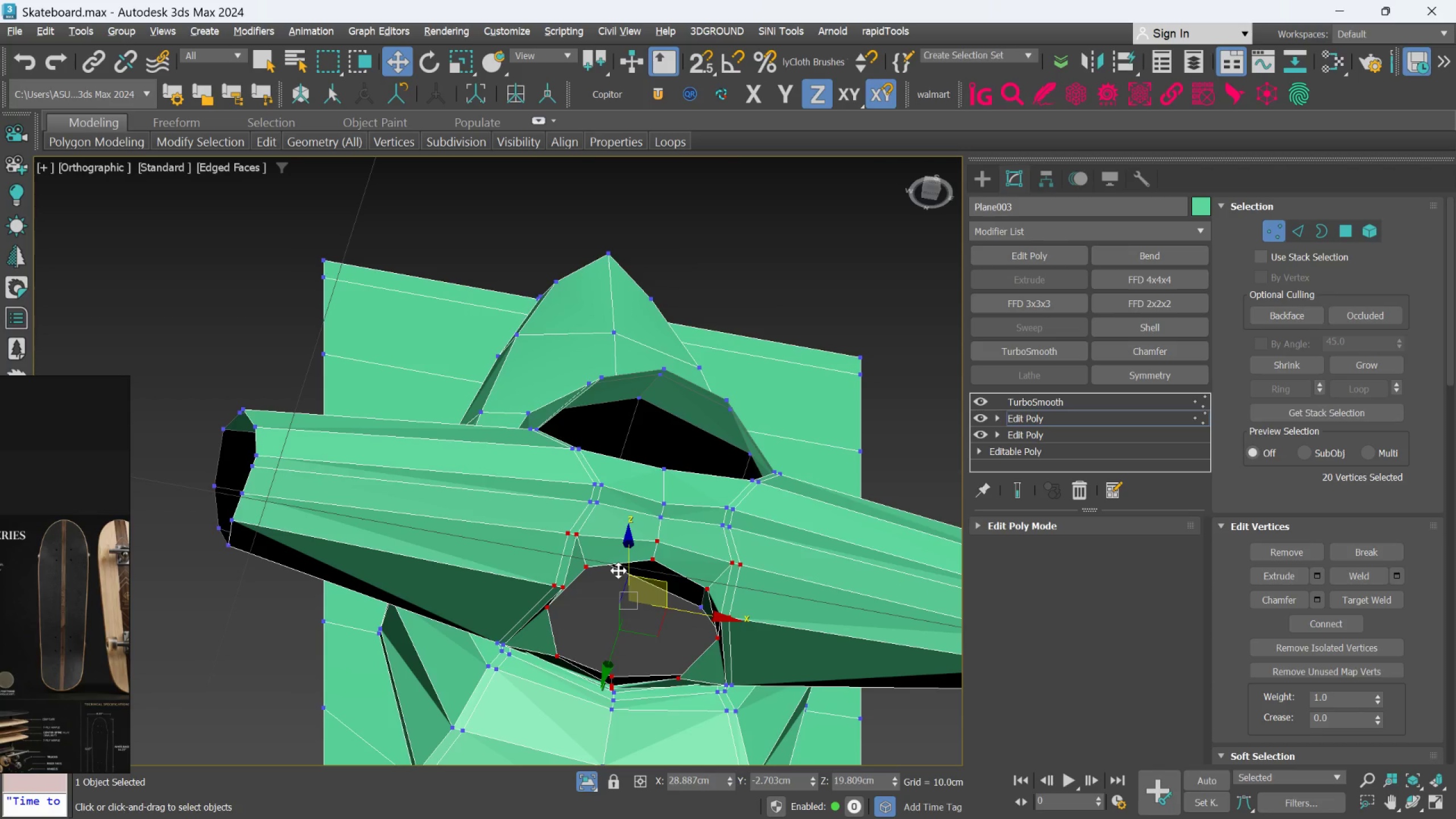 
key(Control+Z)
 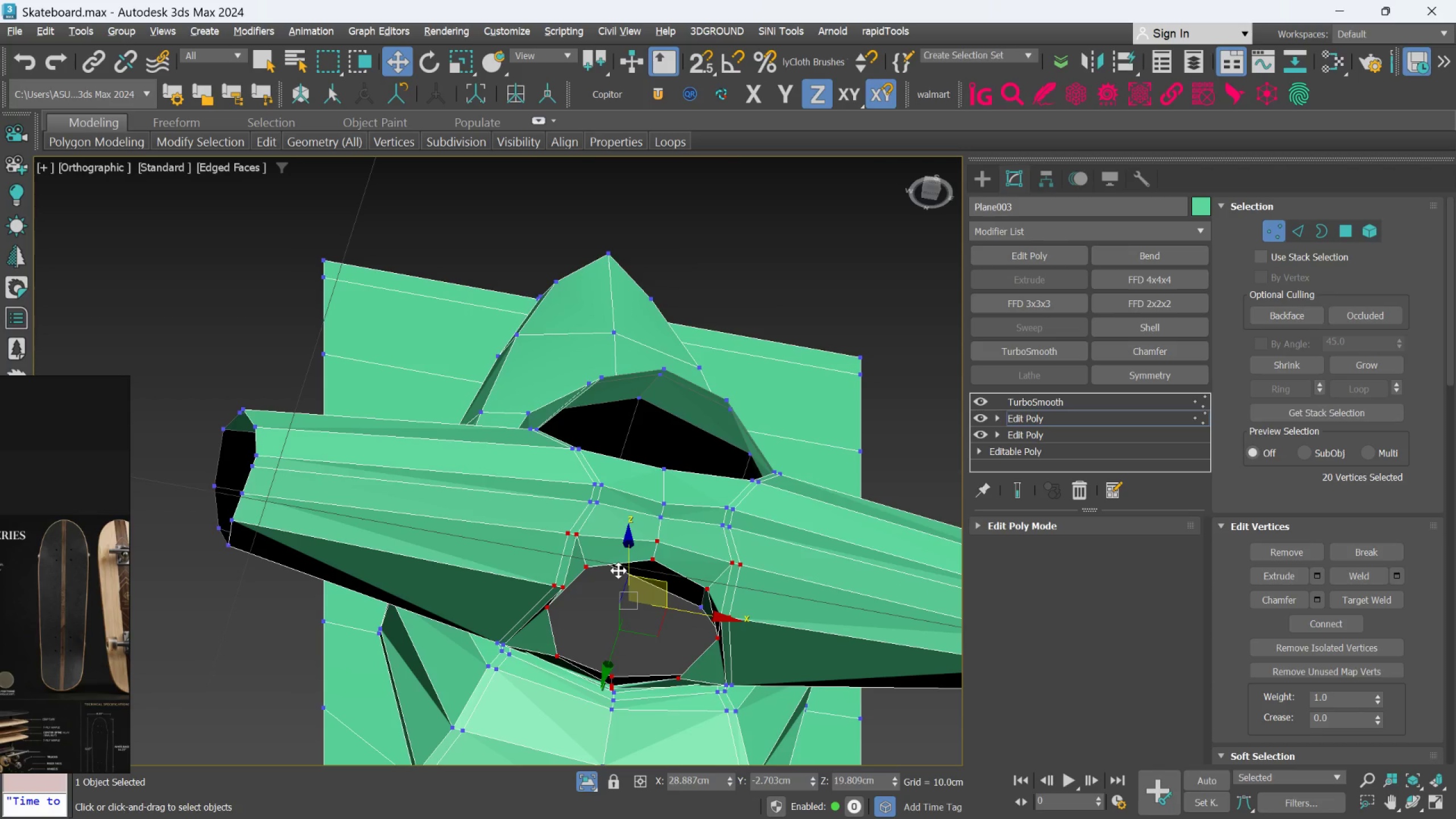 
key(Control+Z)
 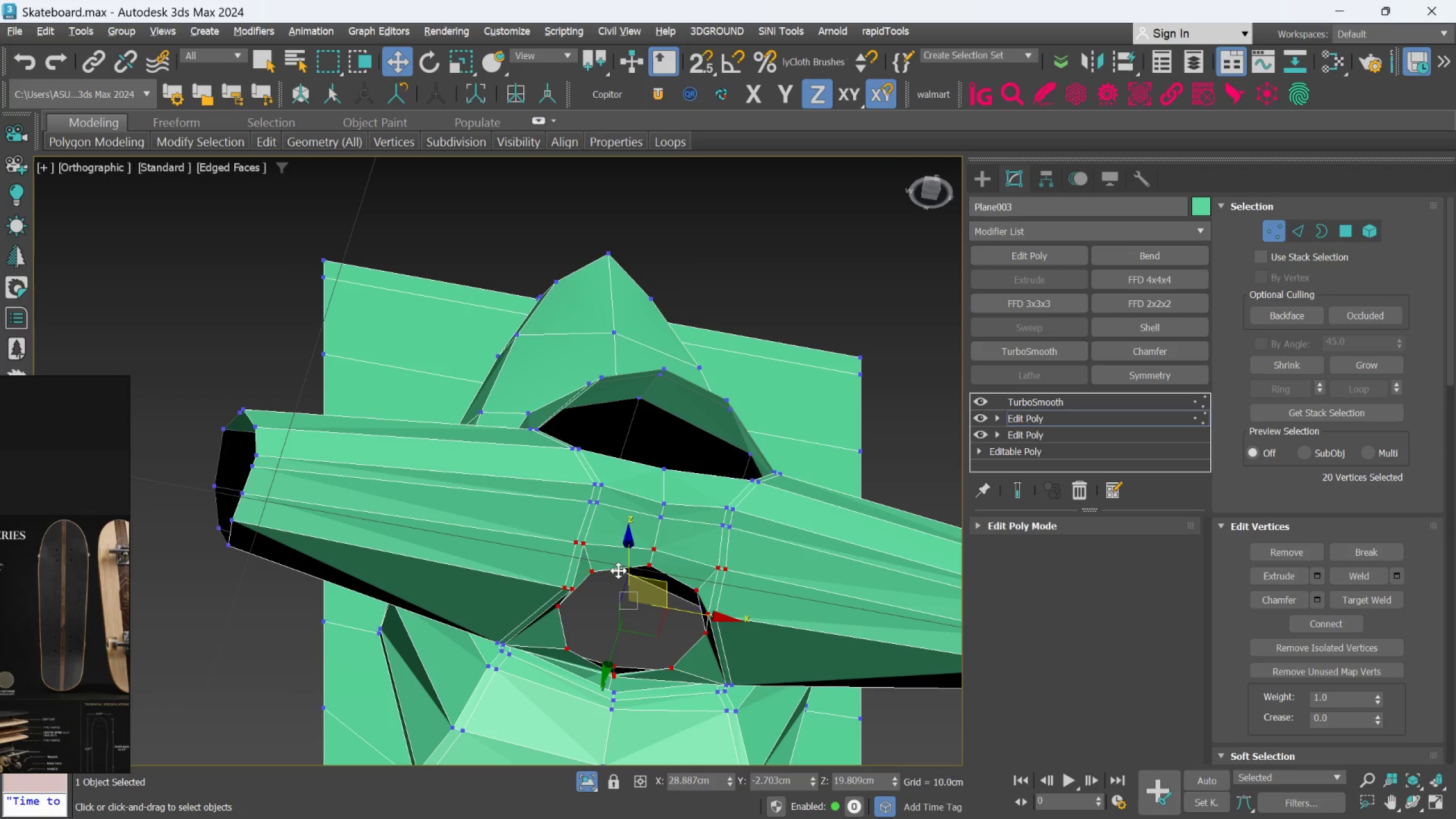 
key(Control+Z)
 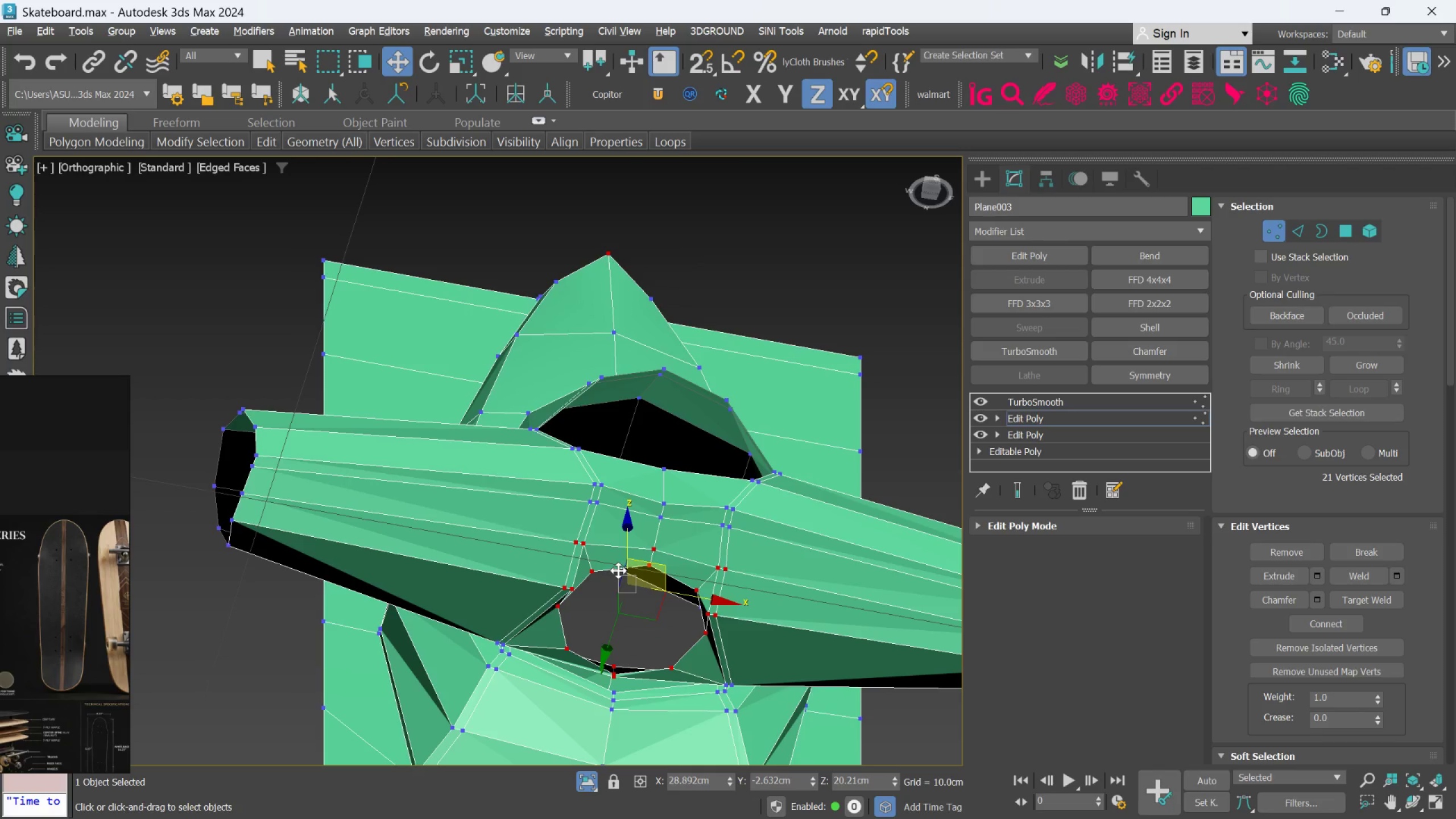 
key(Control+Z)
 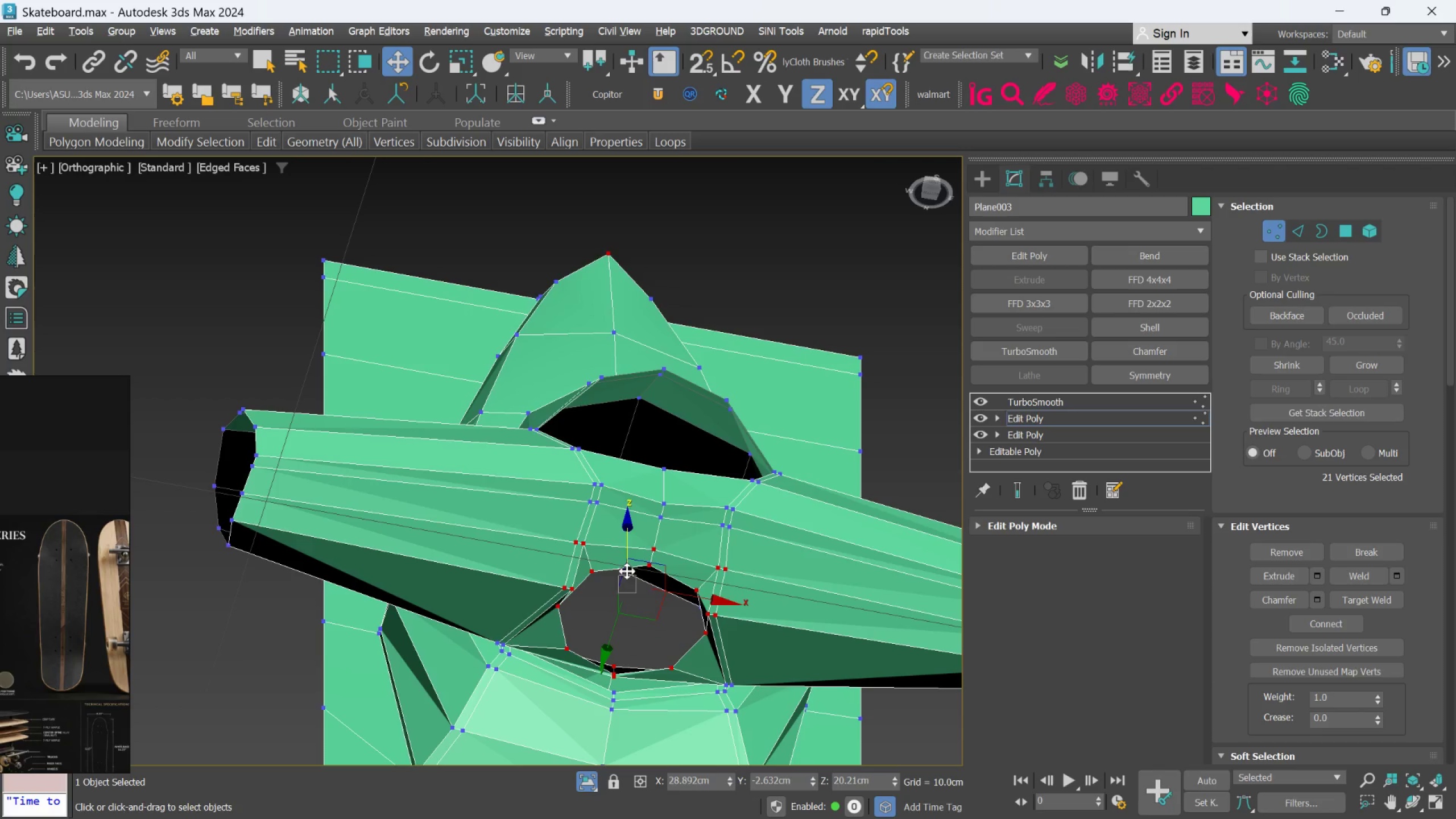 
key(Control+Z)
 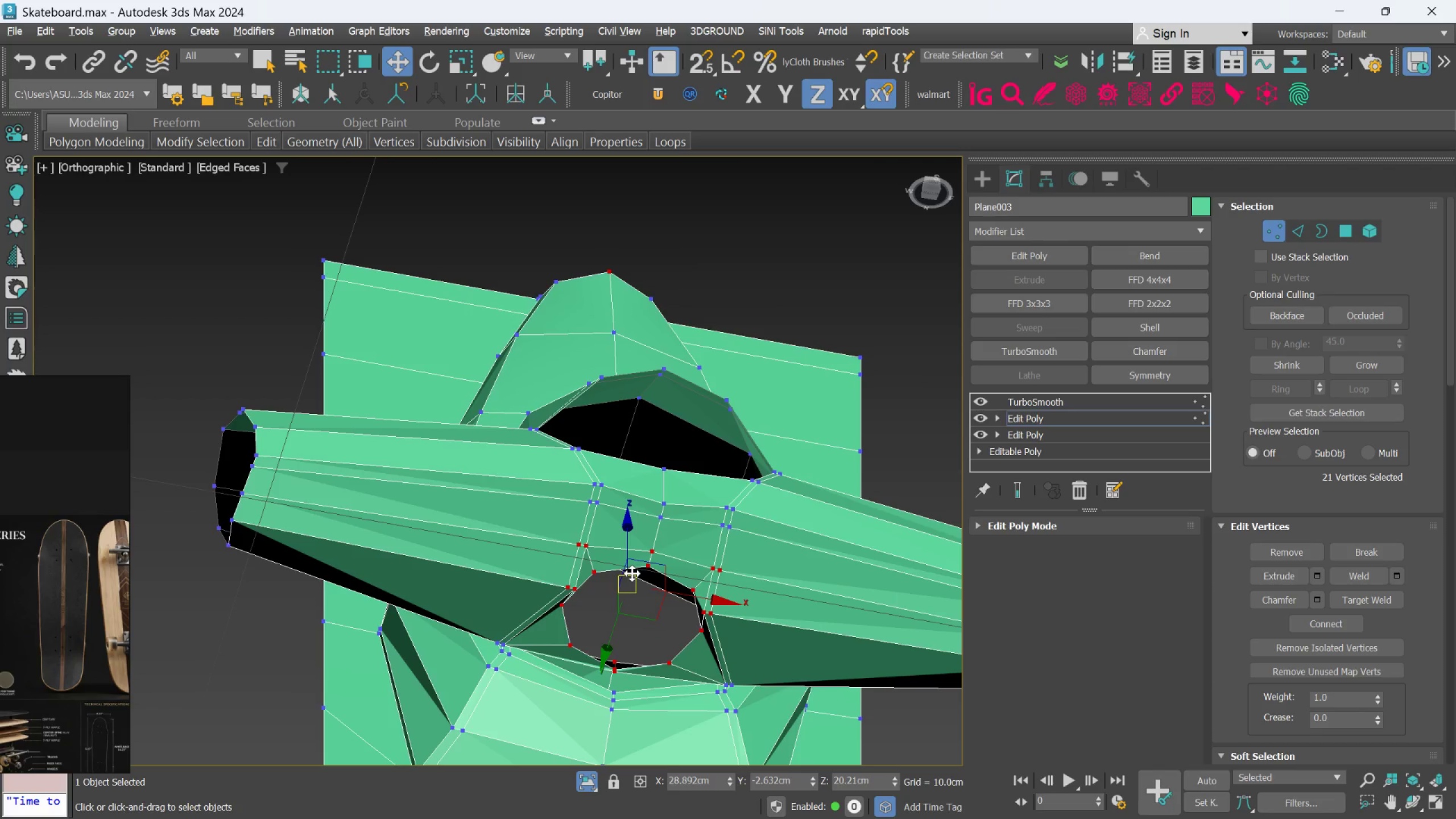 
key(Control+Z)
 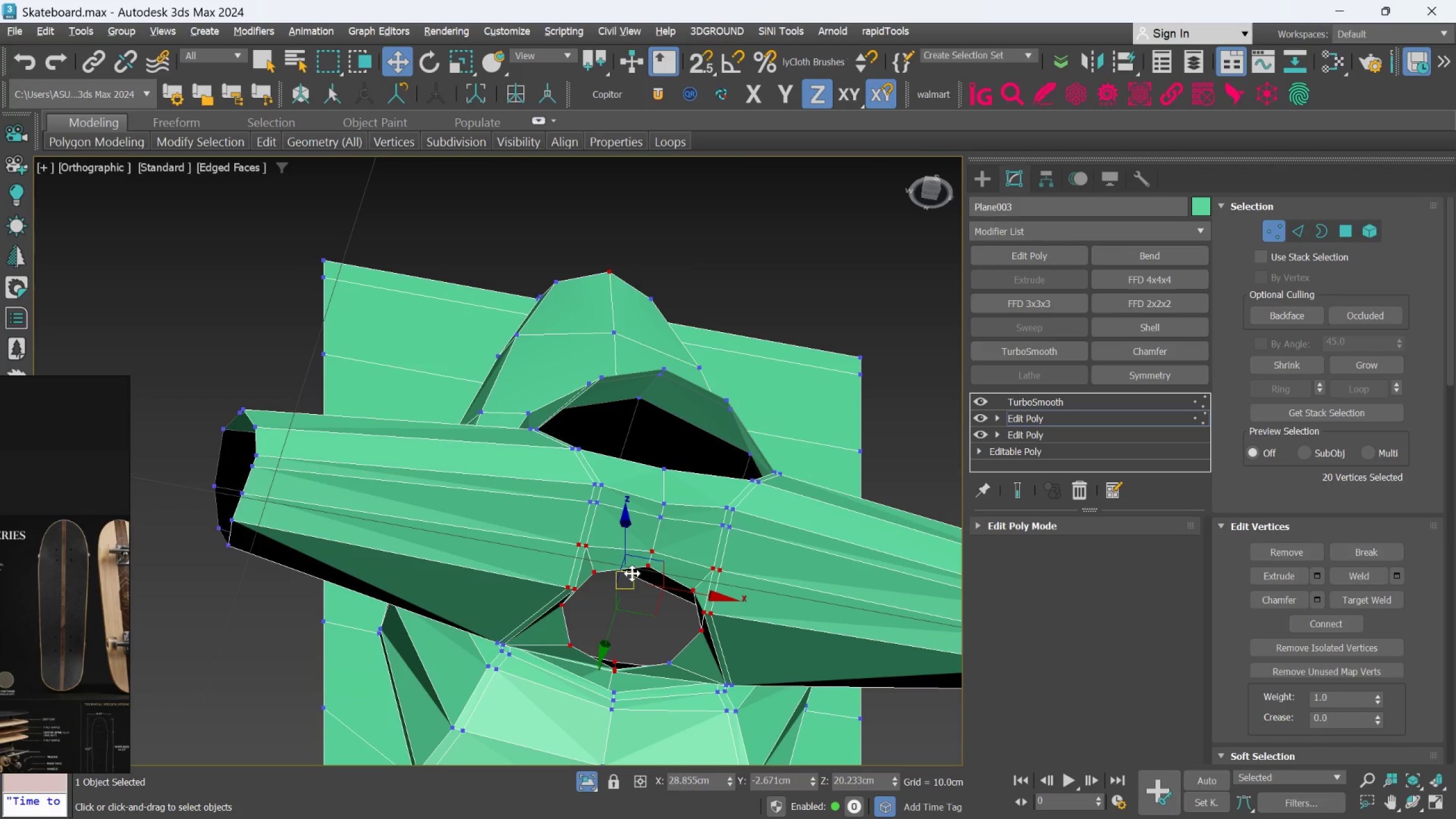 
key(Control+Z)
 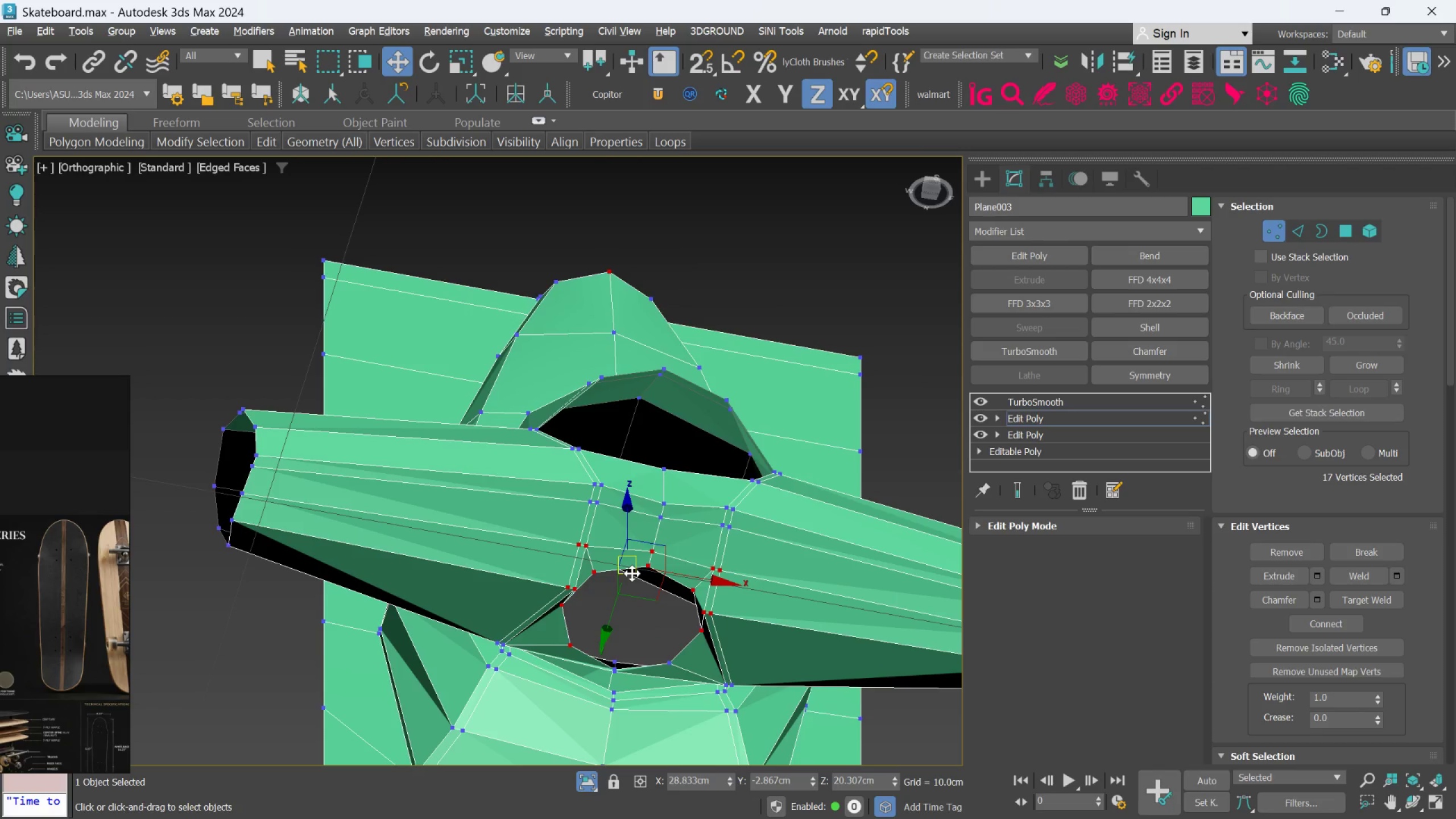 
key(Control+Z)
 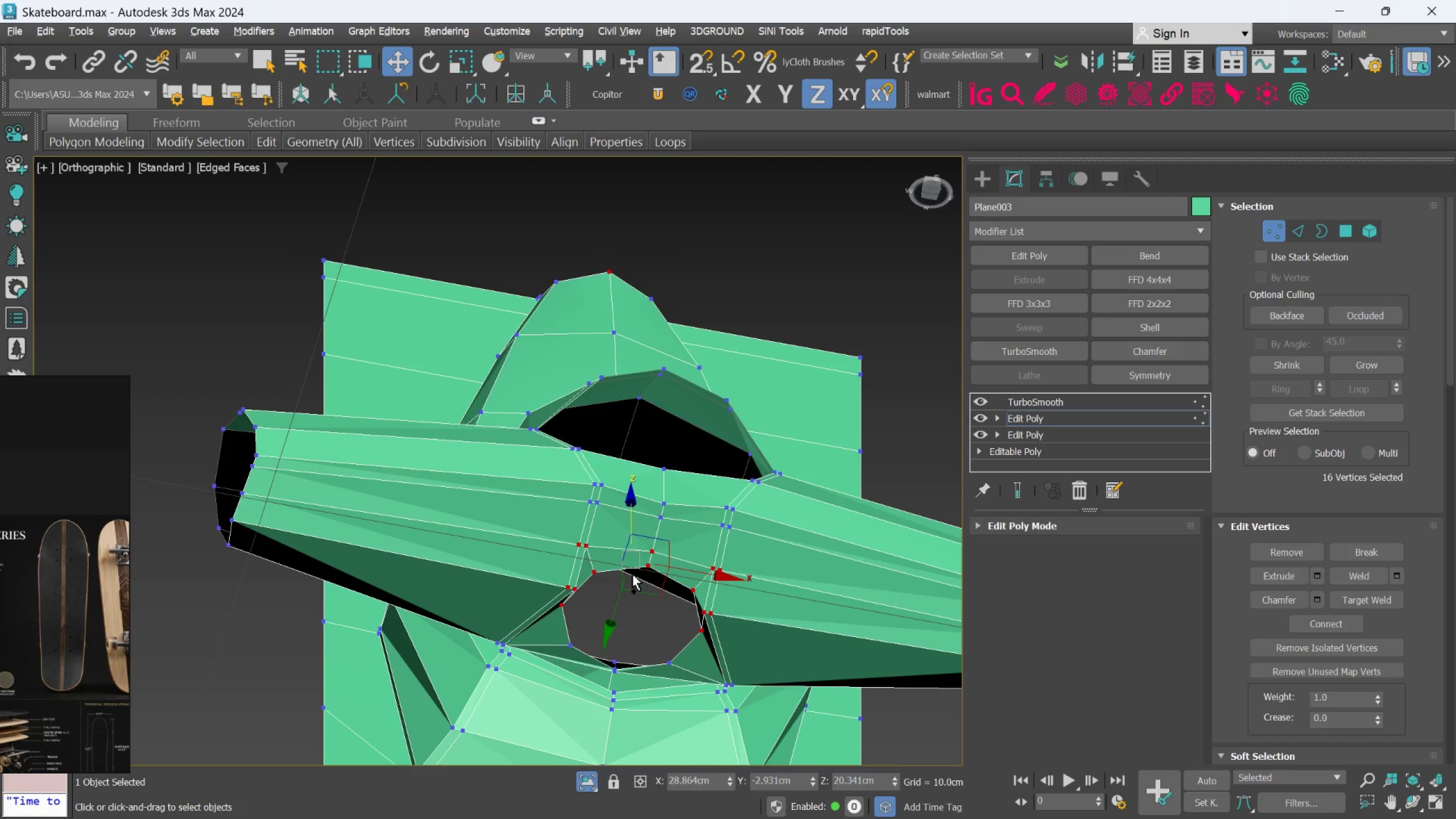 
key(Control+Y)
 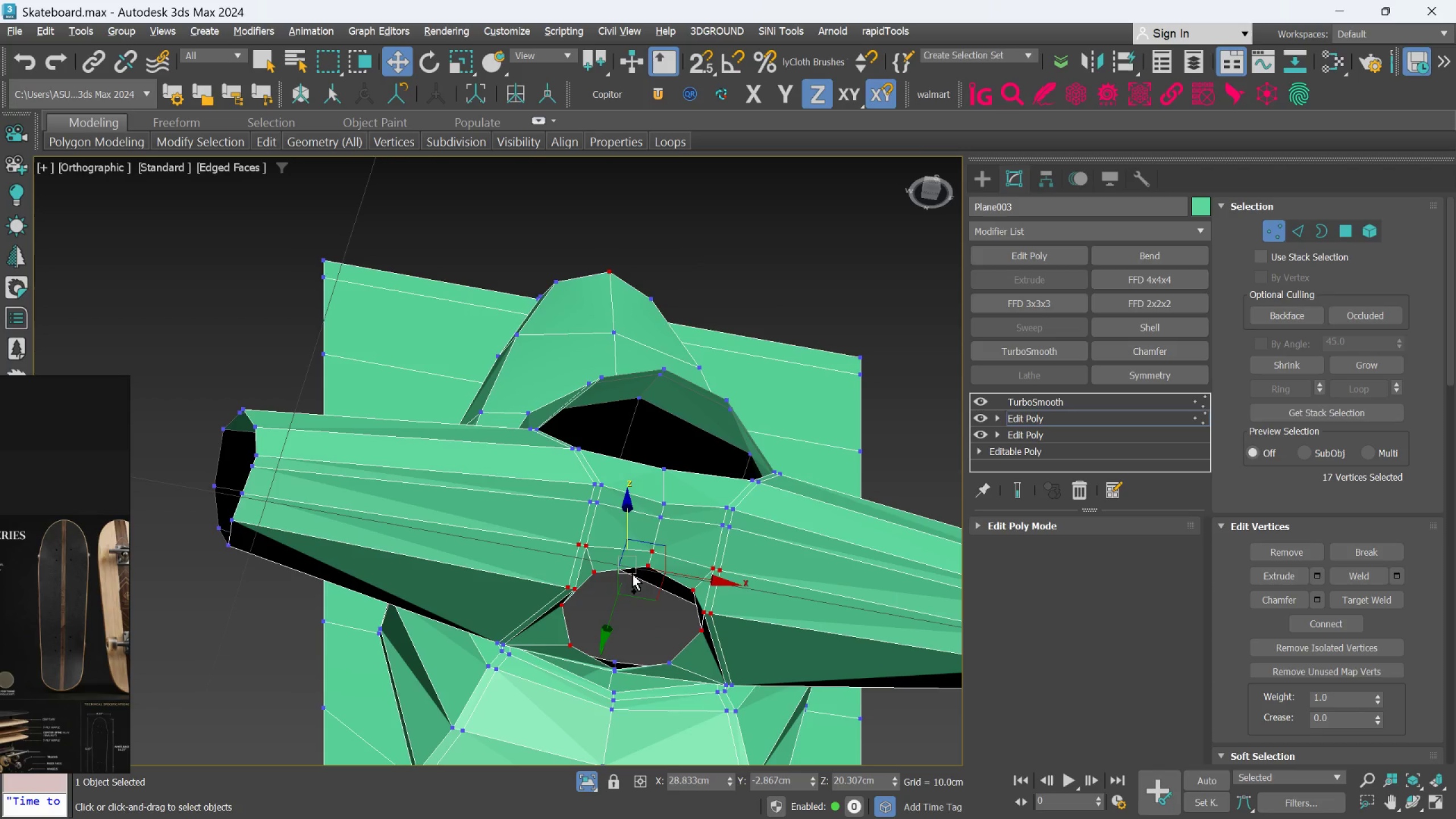 
key(Control+Y)
 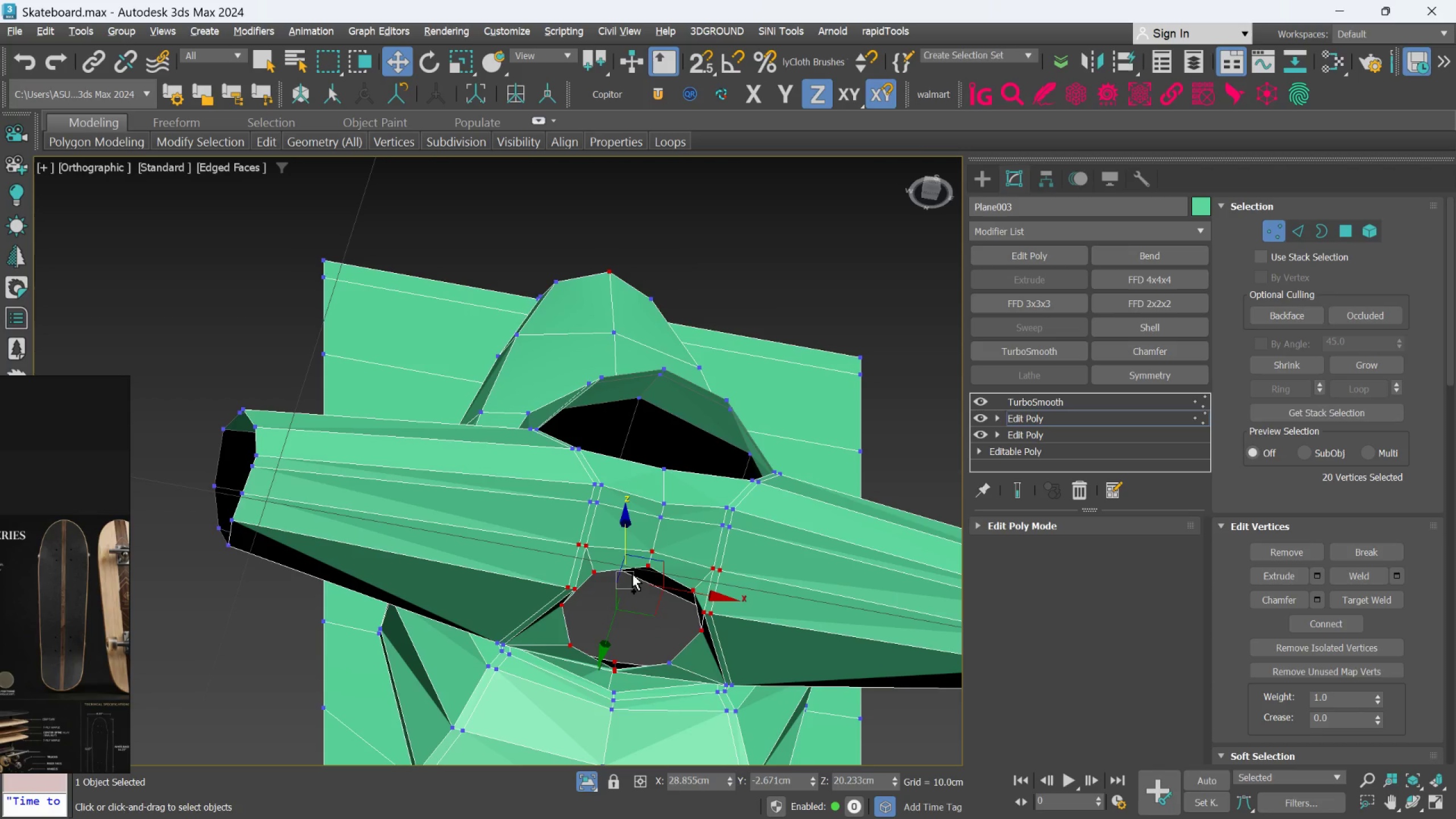 
key(Control+Y)
 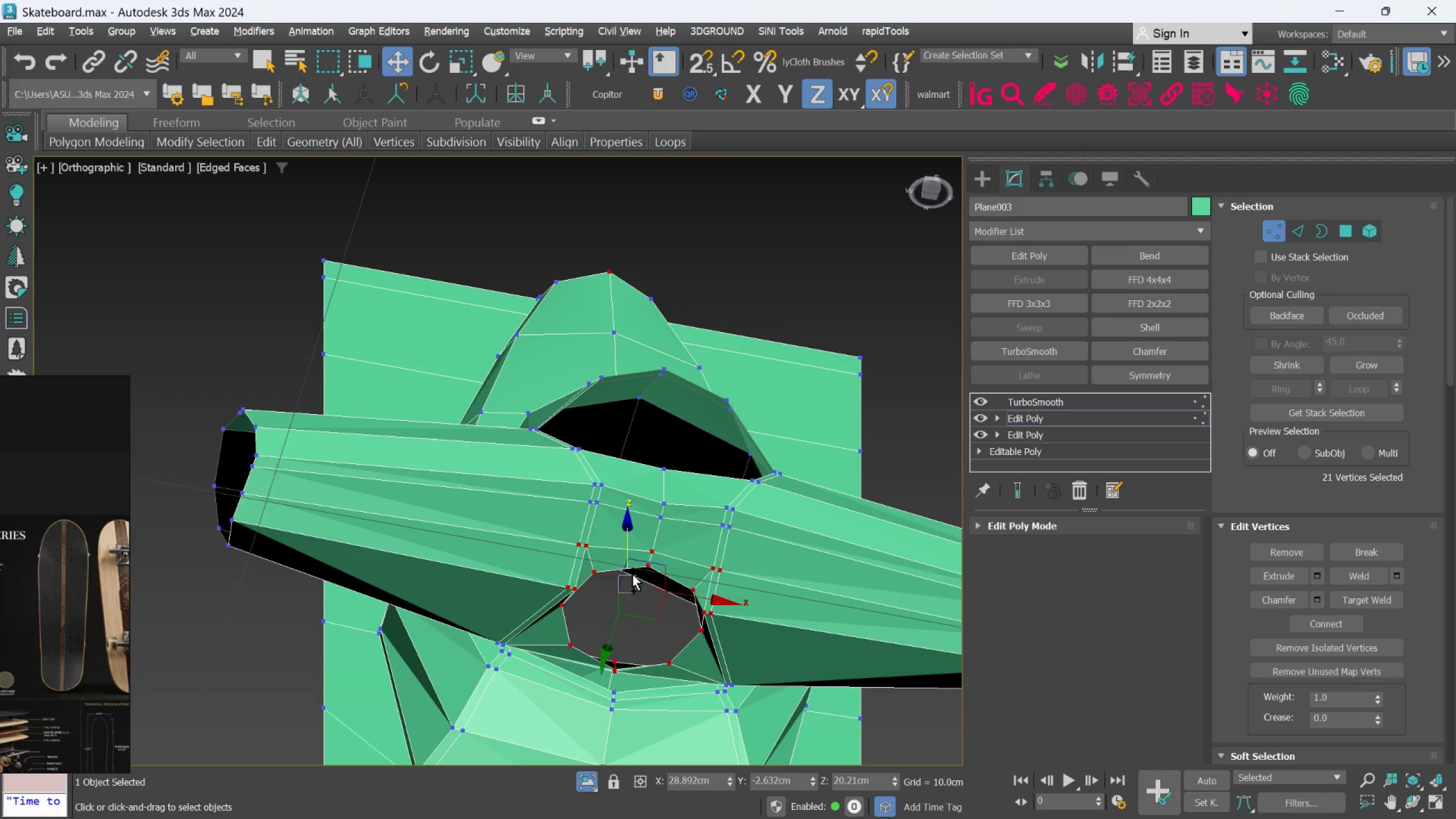 
key(Control+Y)
 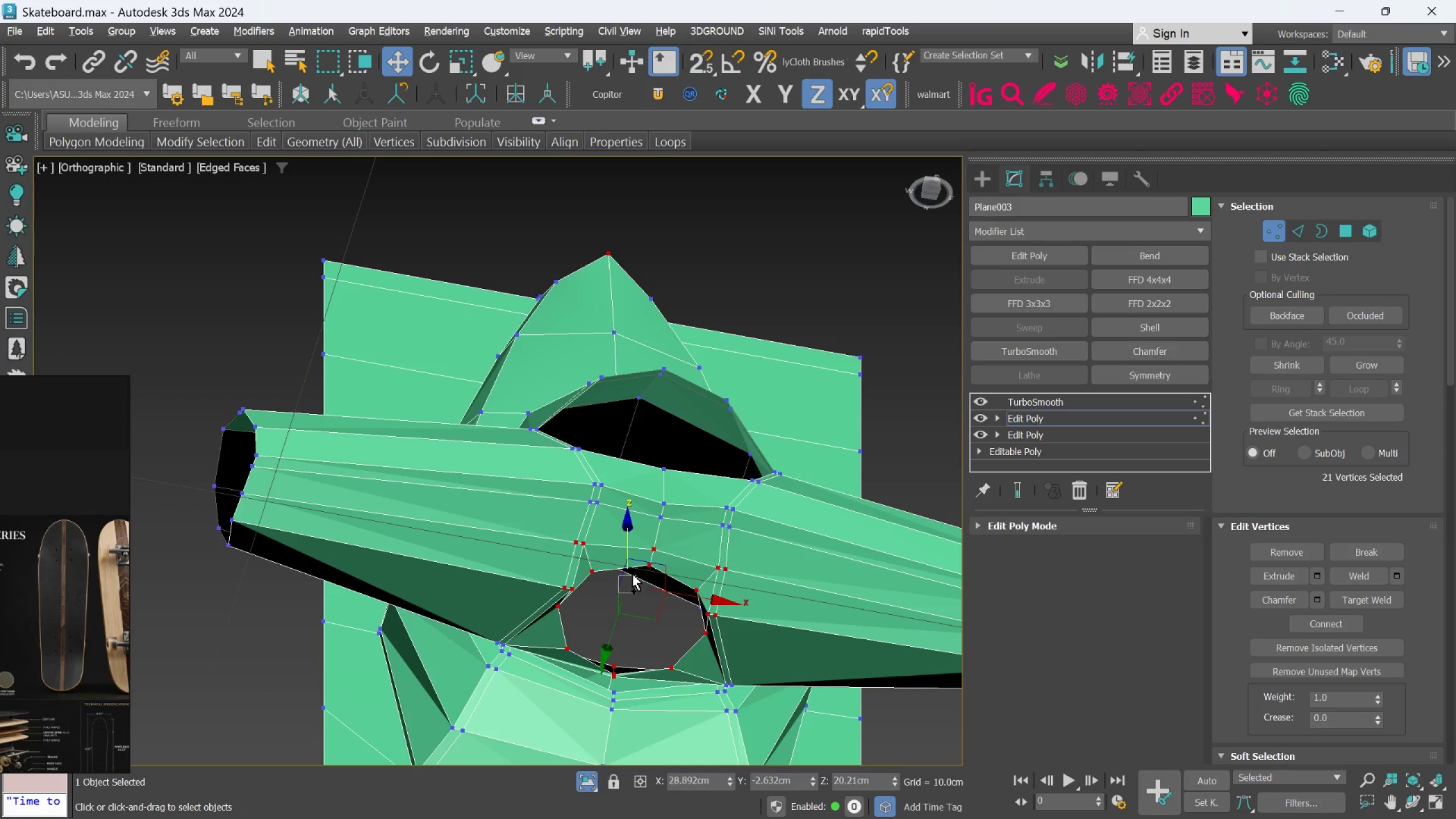 
key(Control+Z)
 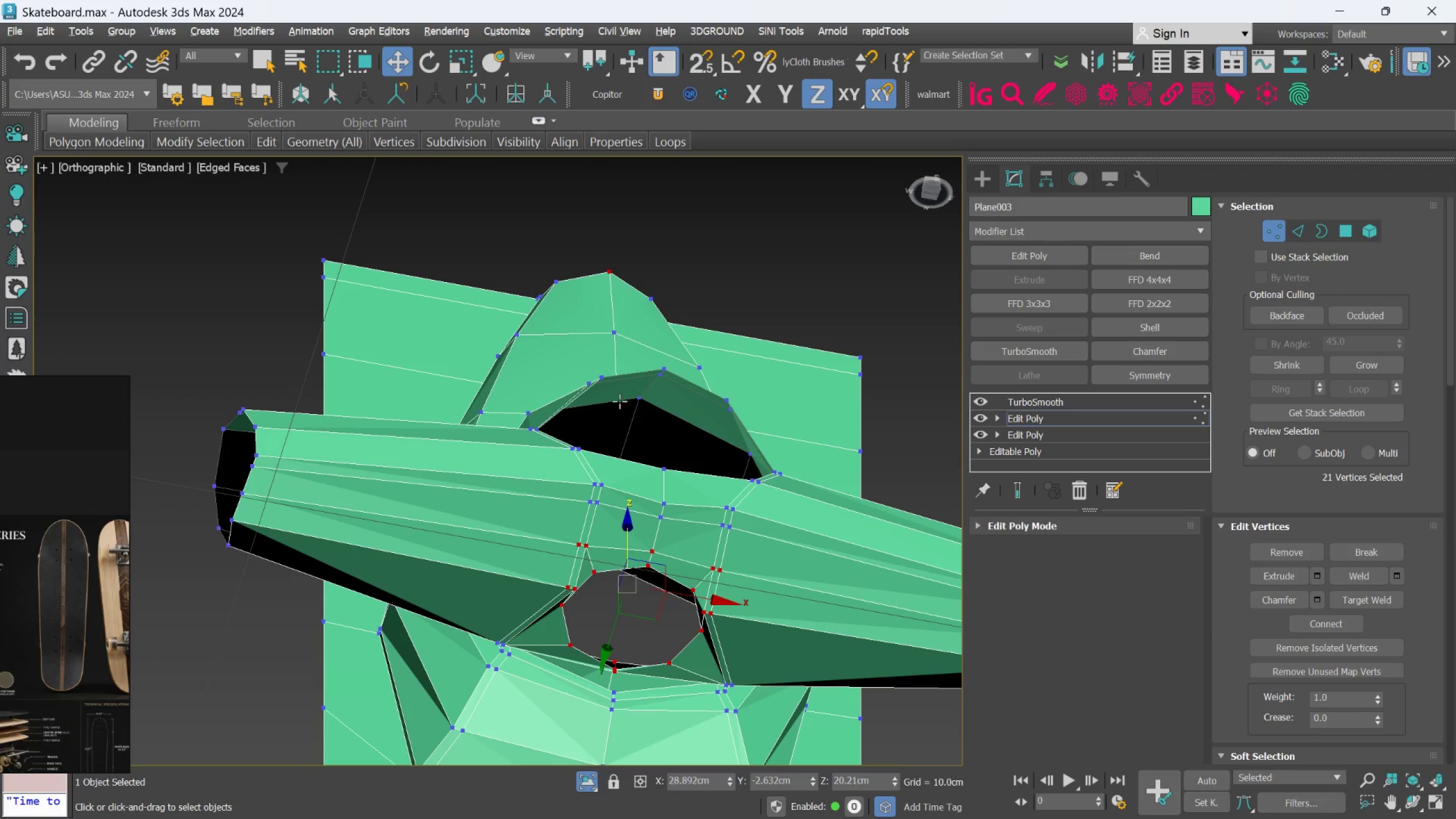 
hold_key(key=AltLeft, duration=1.5)
 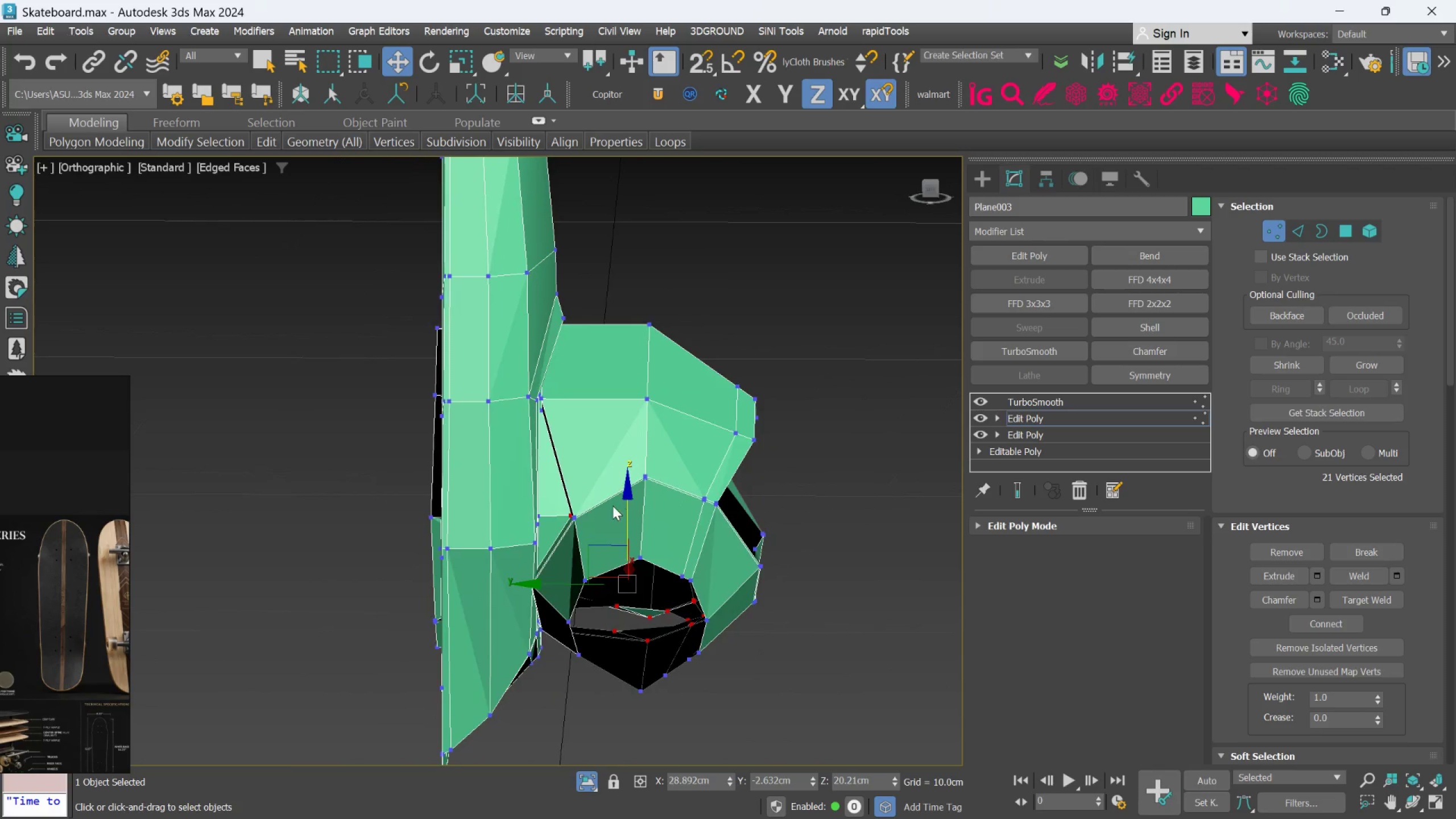 
hold_key(key=AltLeft, duration=1.03)
 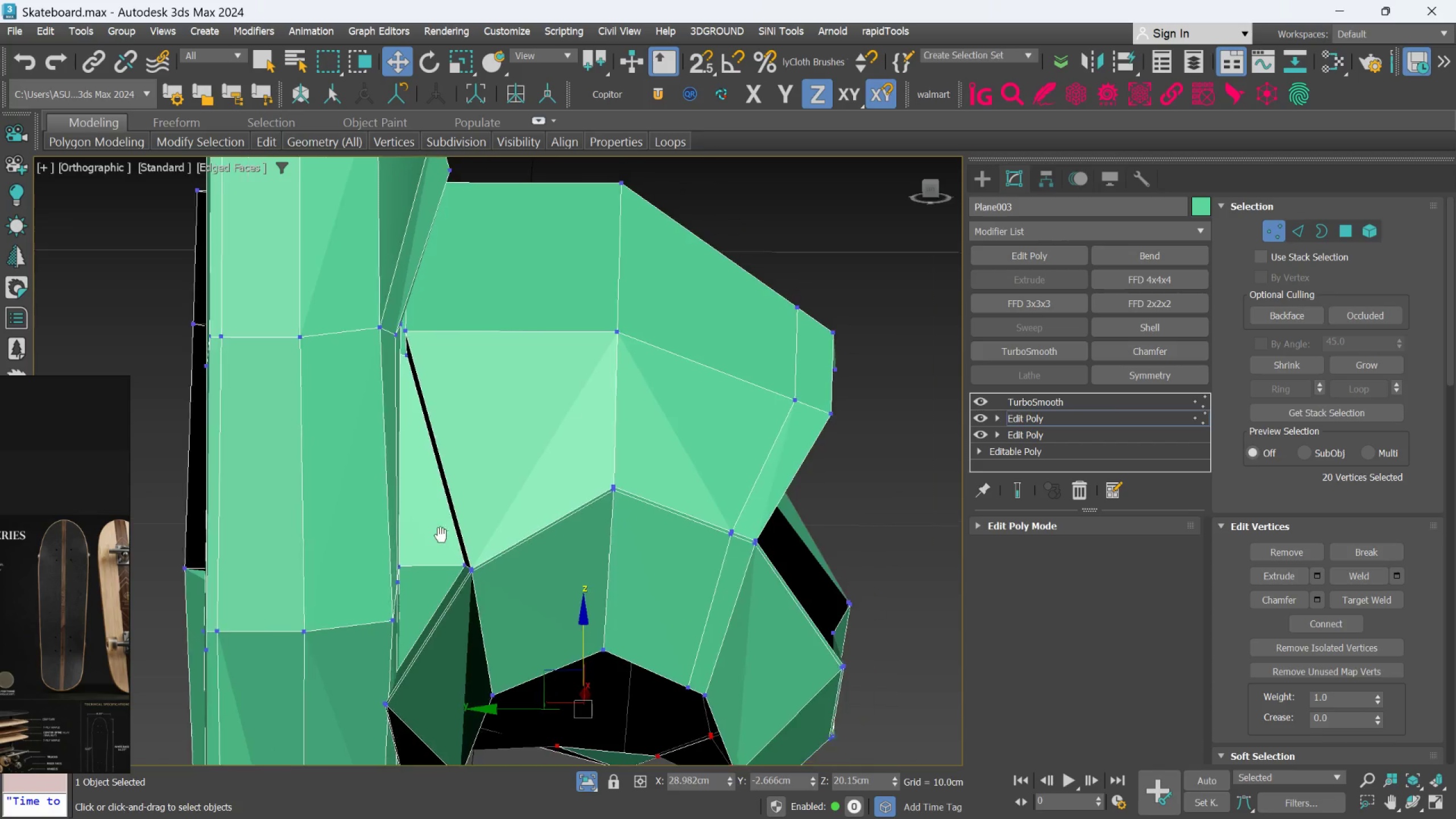 
scroll: coordinate [547, 504], scroll_direction: up, amount: 4.0
 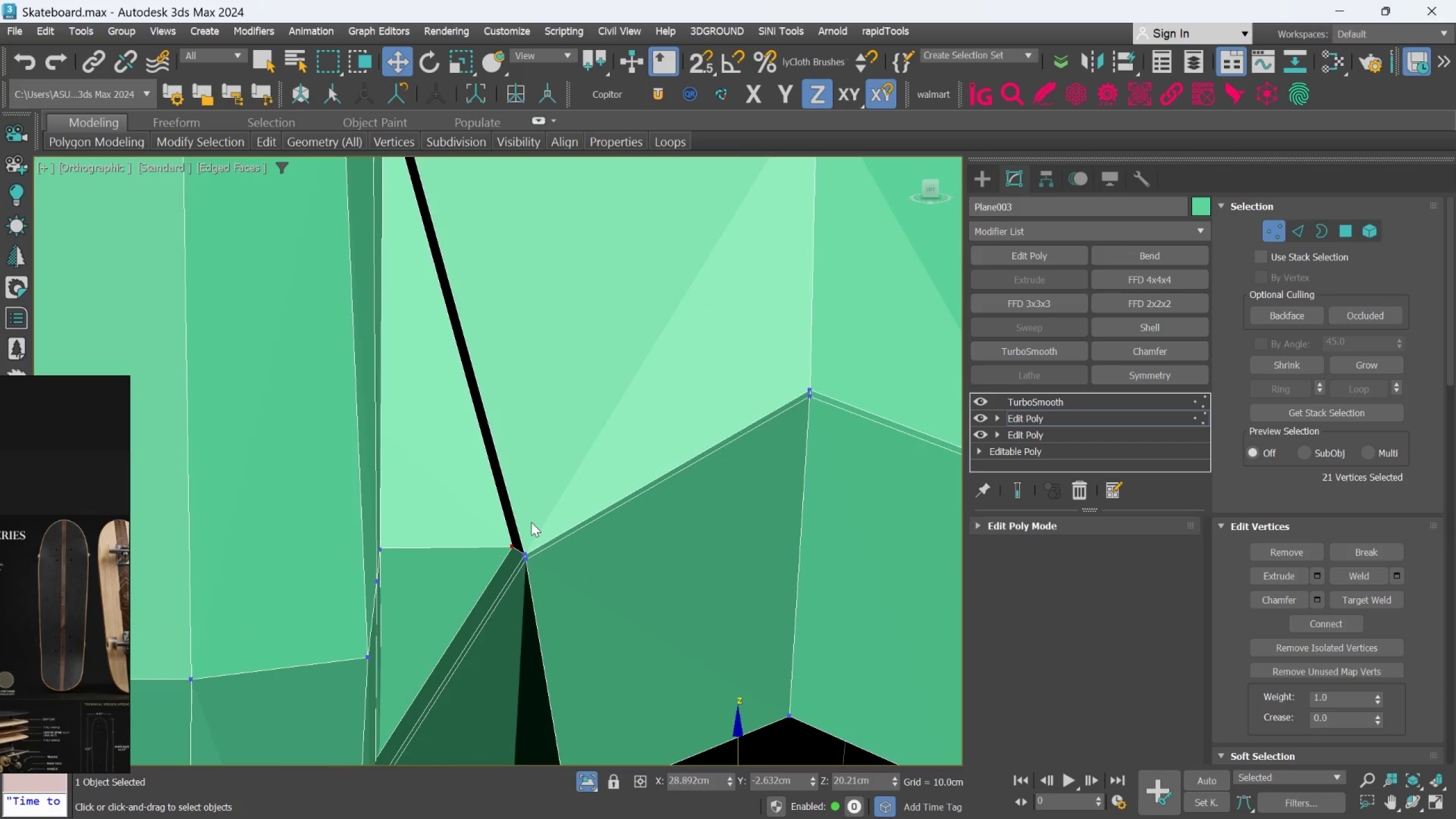 
left_click_drag(start_coordinate=[458, 515], to_coordinate=[521, 582])
 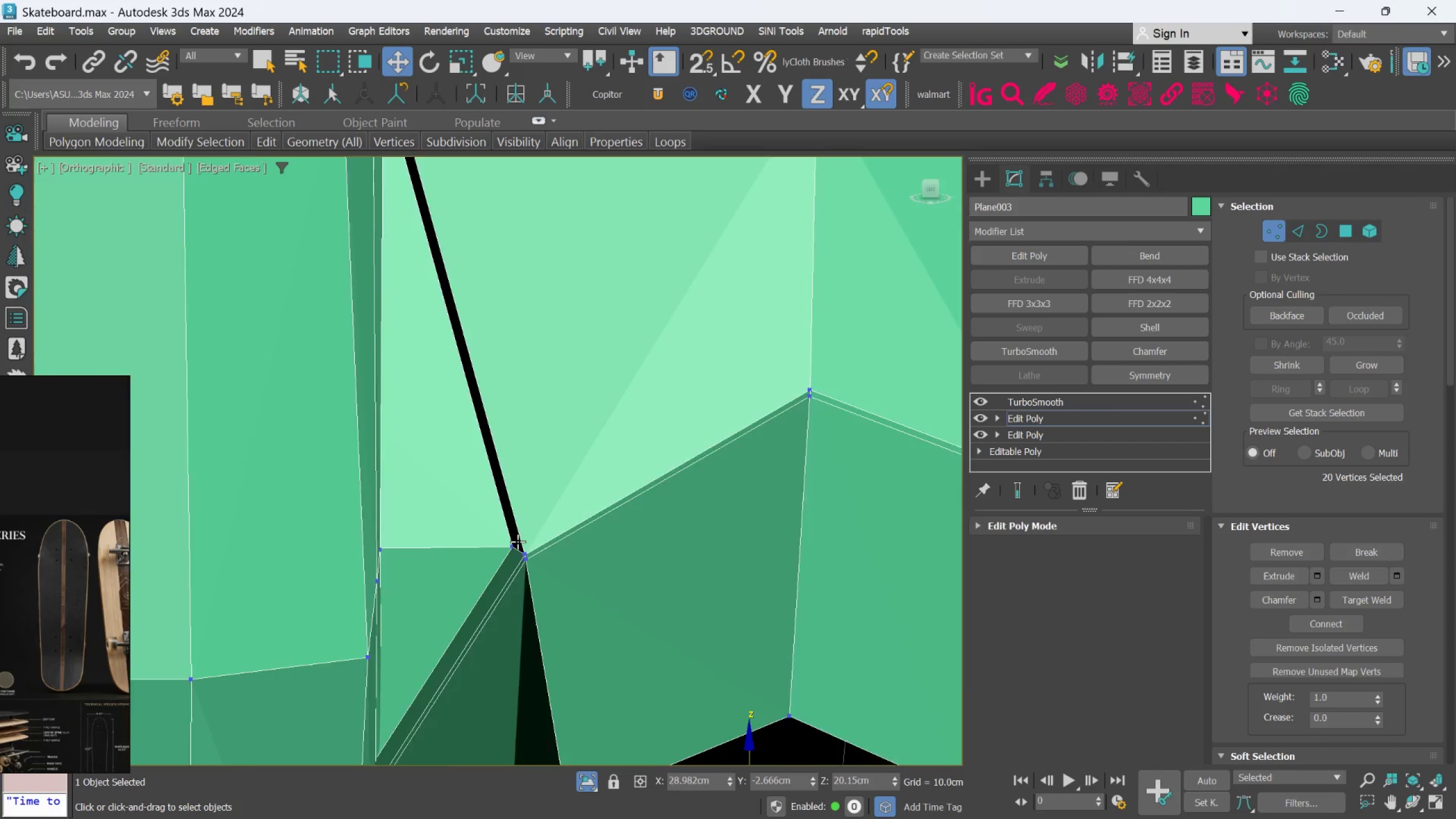 
hold_key(key=AltLeft, duration=0.91)
 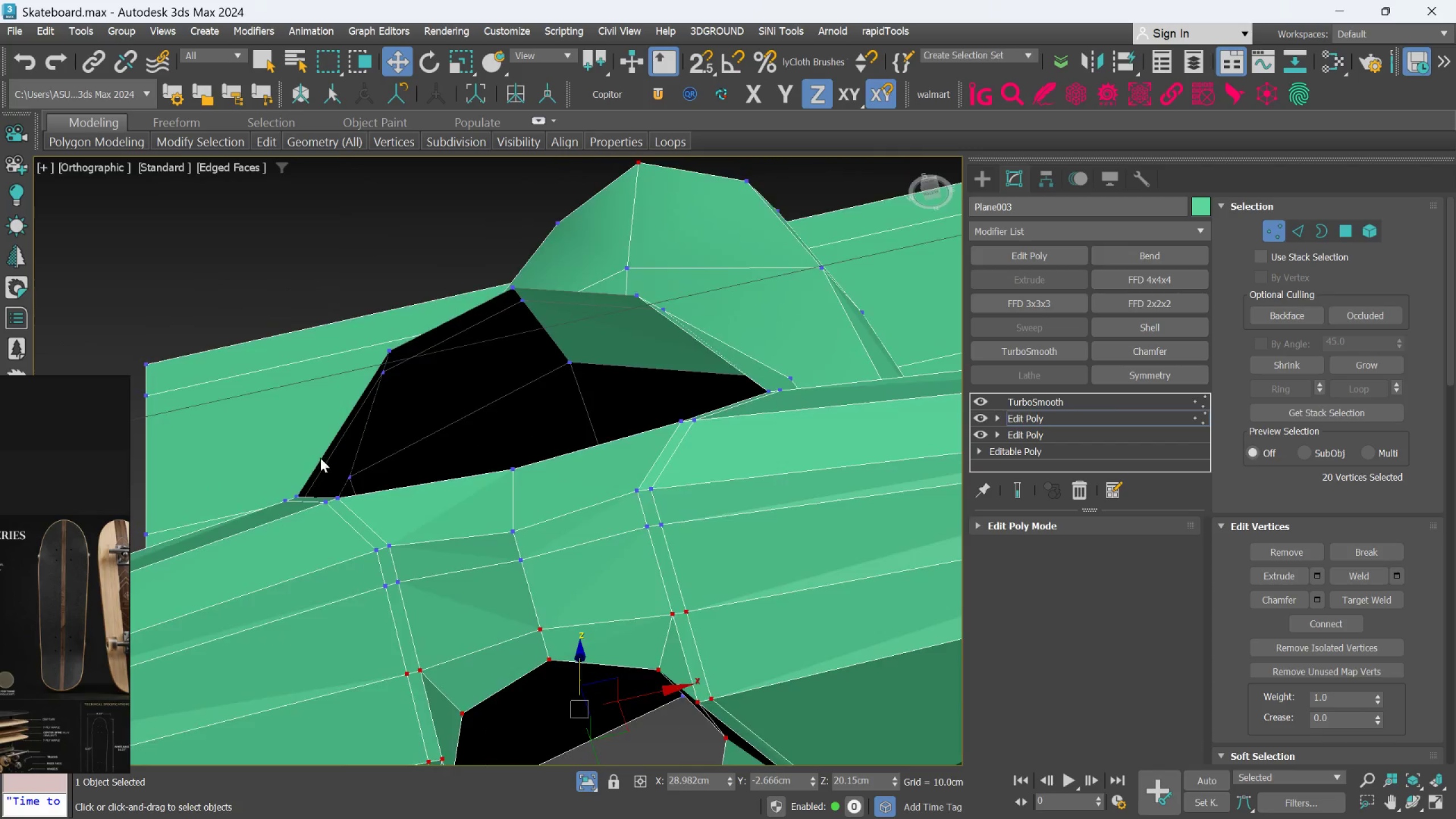 
scroll: coordinate [518, 541], scroll_direction: down, amount: 2.0
 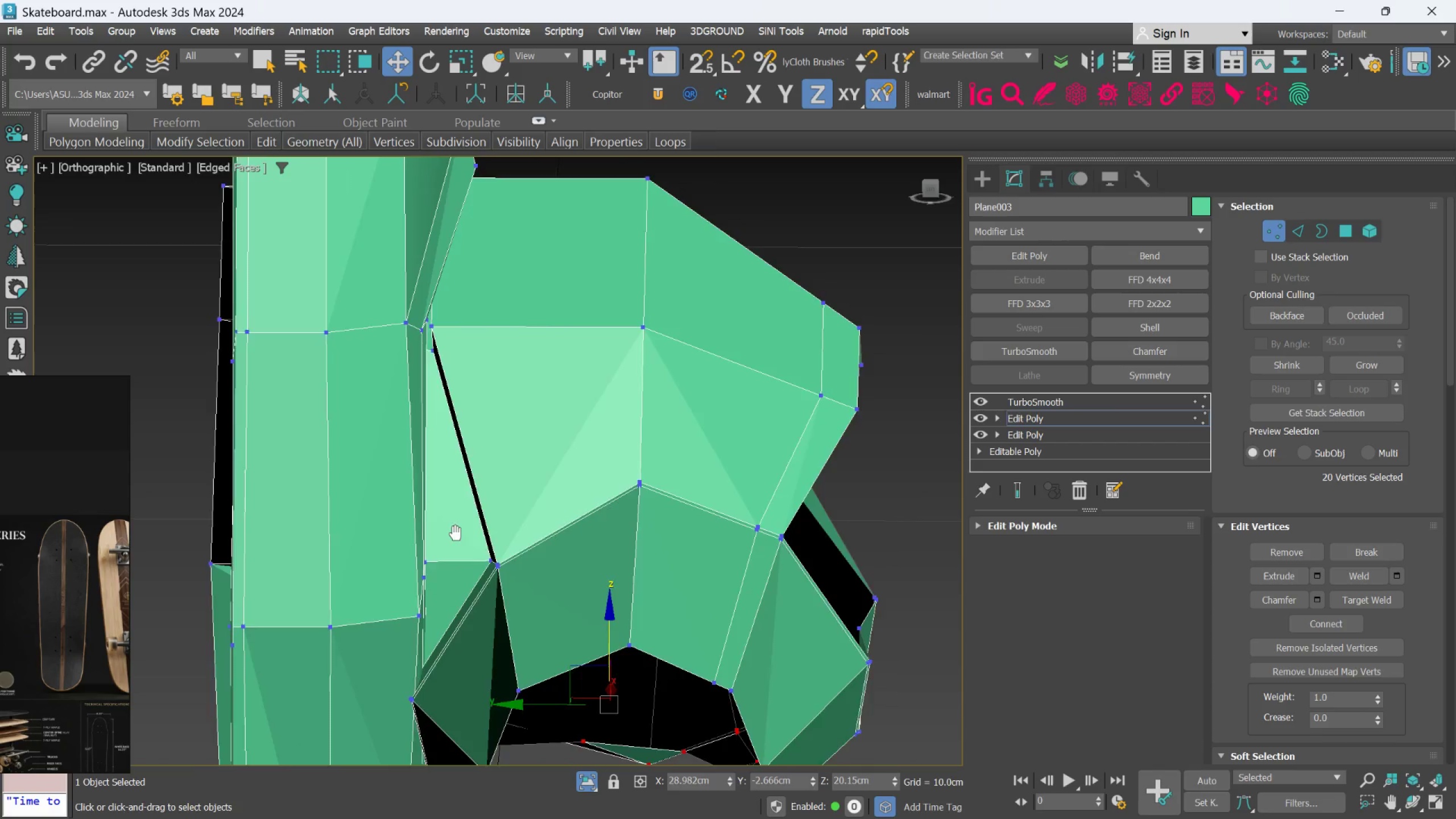 
hold_key(key=AltLeft, duration=0.47)
 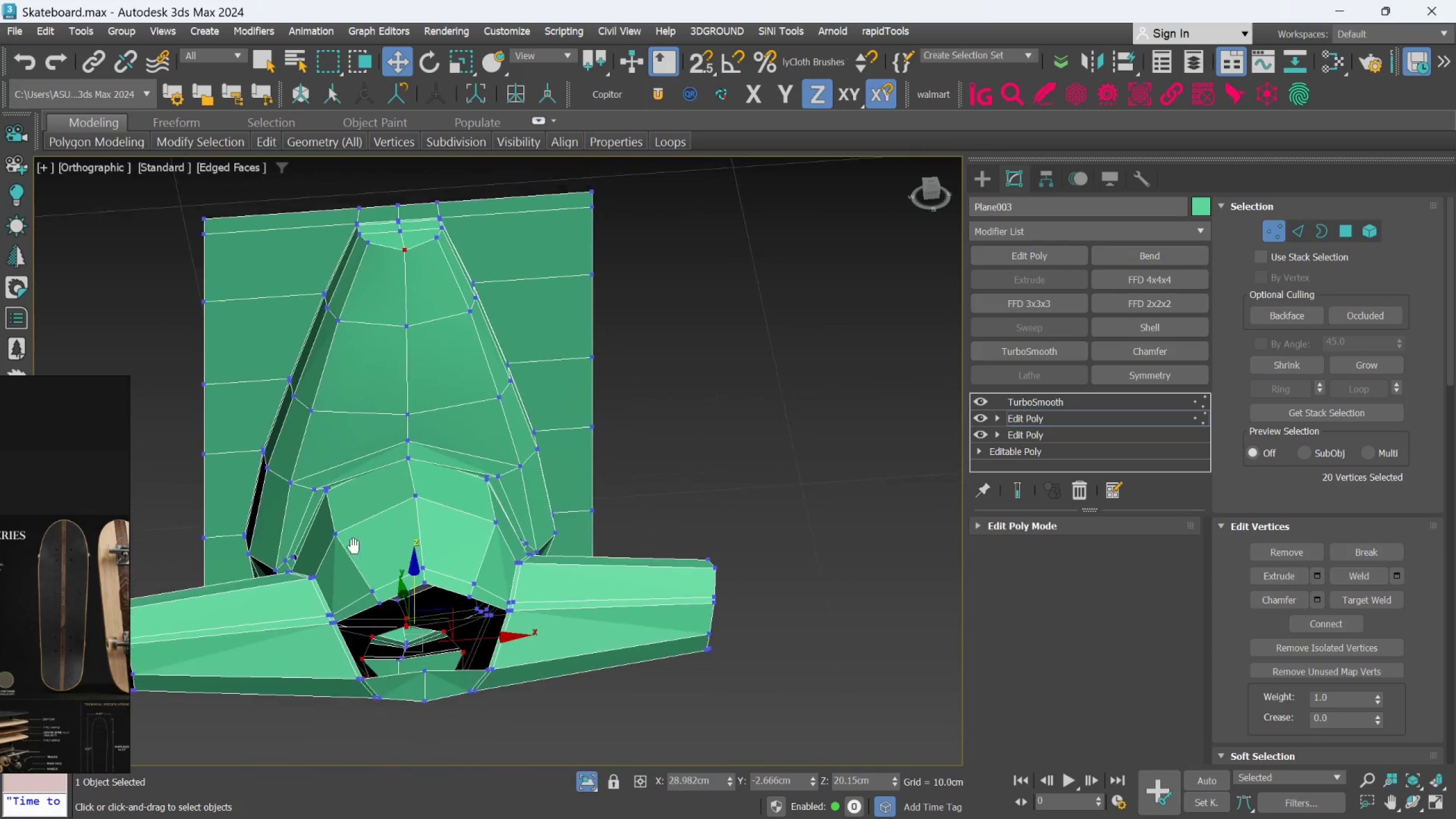 
scroll: coordinate [330, 473], scroll_direction: down, amount: 3.0
 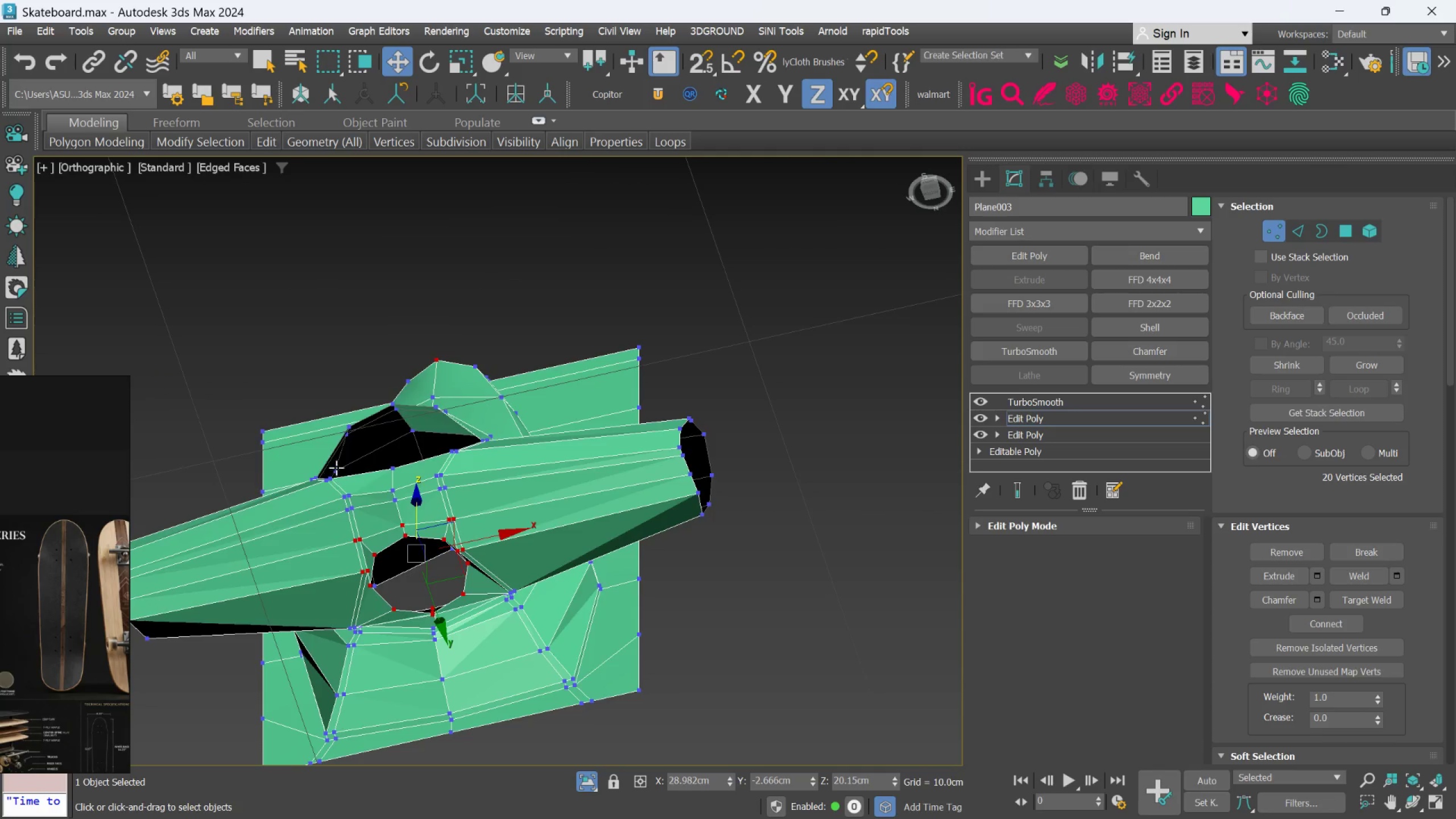 
hold_key(key=AltLeft, duration=0.33)
 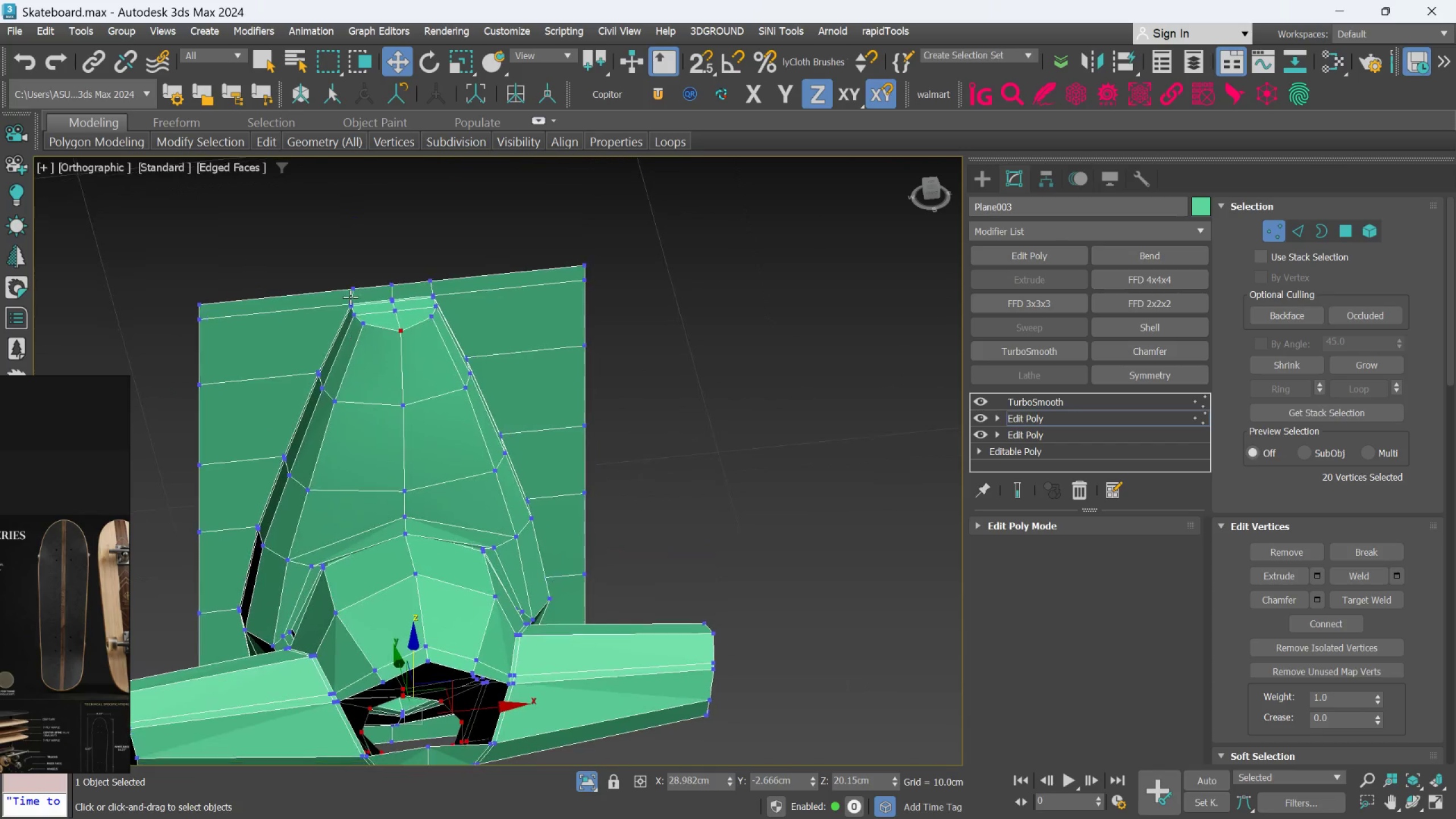 
hold_key(key=AltLeft, duration=0.75)
left_click_drag(start_coordinate=[349, 286], to_coordinate=[435, 371])
 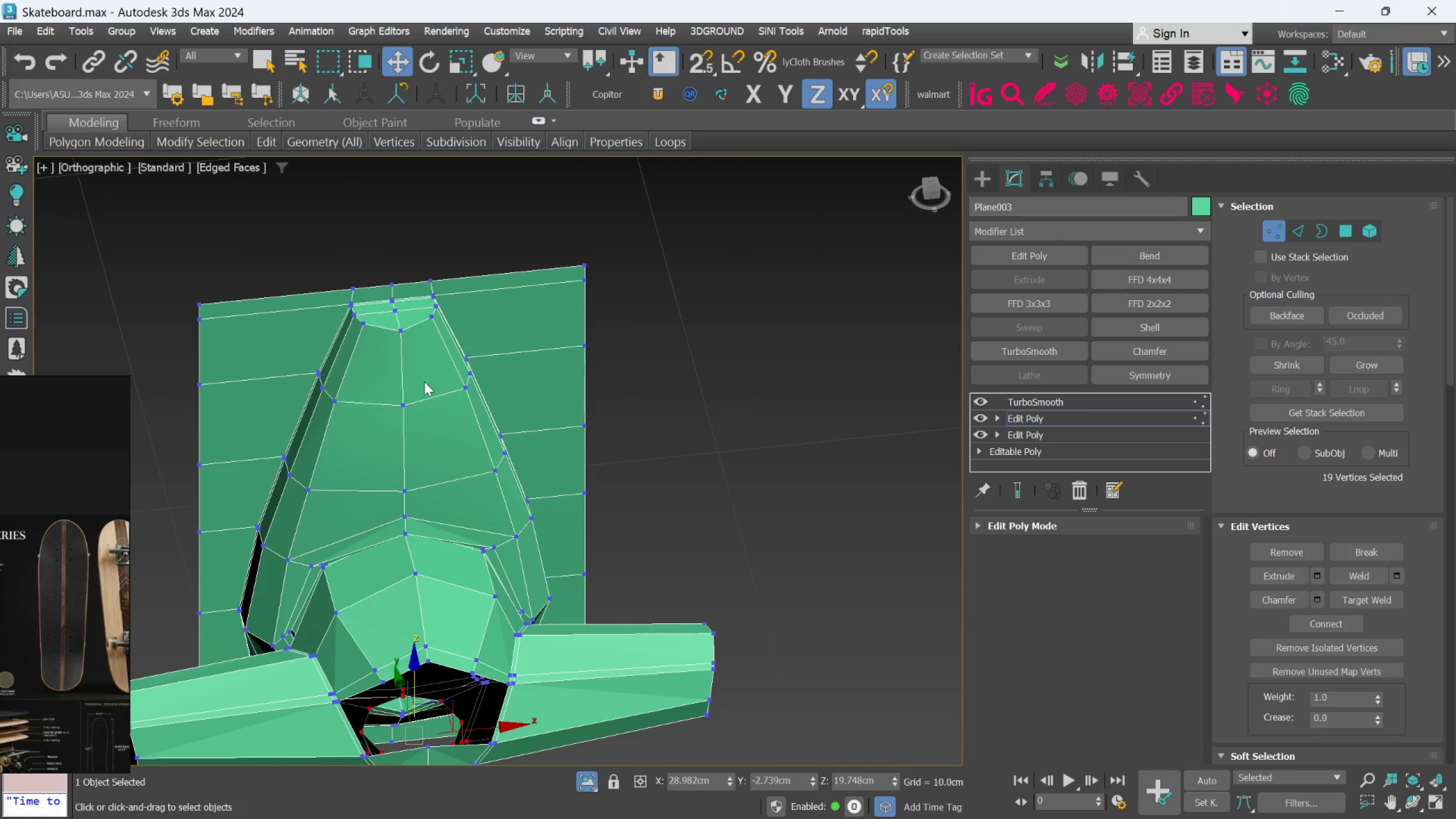 
hold_key(key=AltLeft, duration=0.55)
 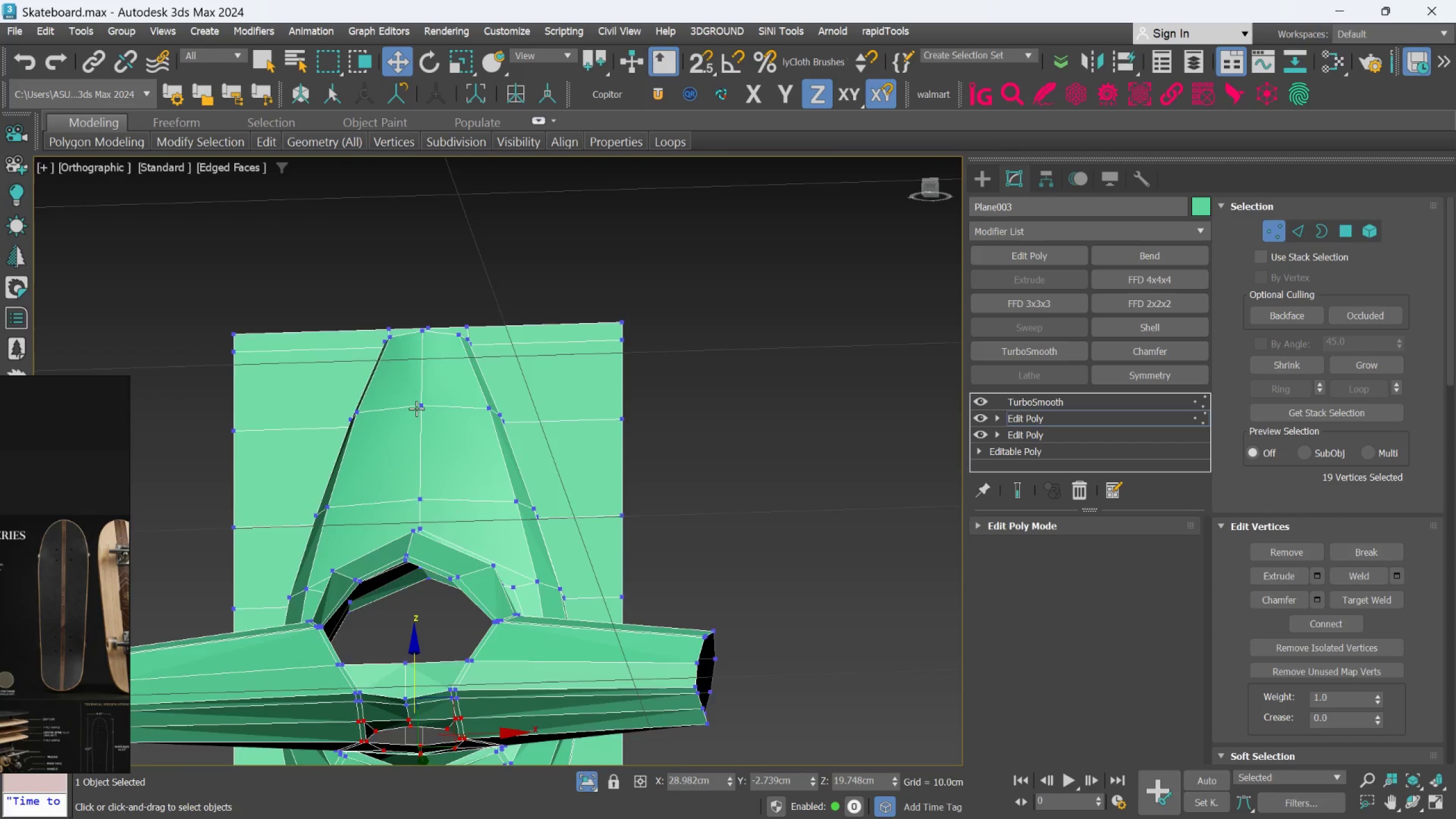 
hold_key(key=AltLeft, duration=0.34)
 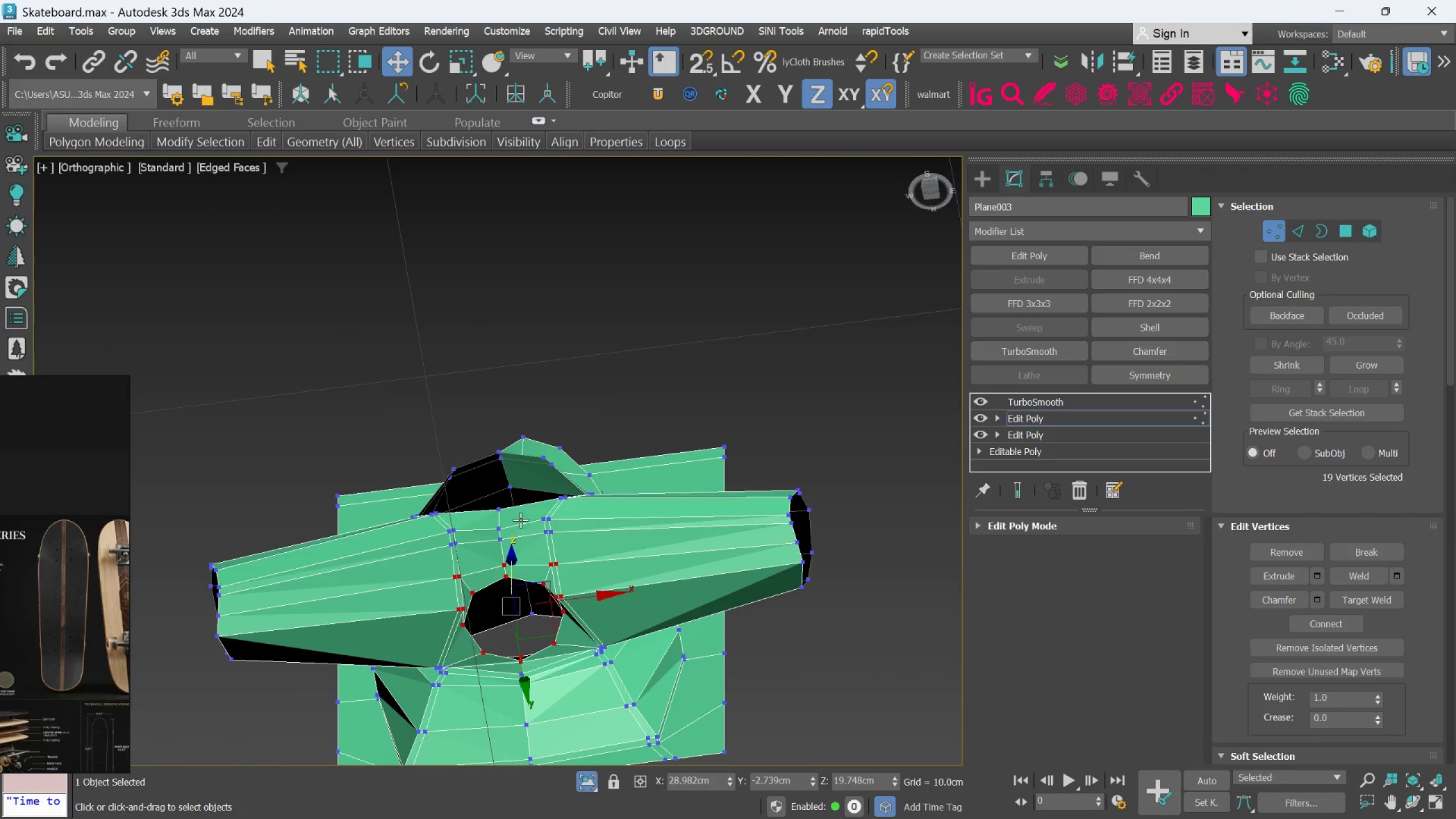 
scroll: coordinate [599, 524], scroll_direction: up, amount: 2.0
 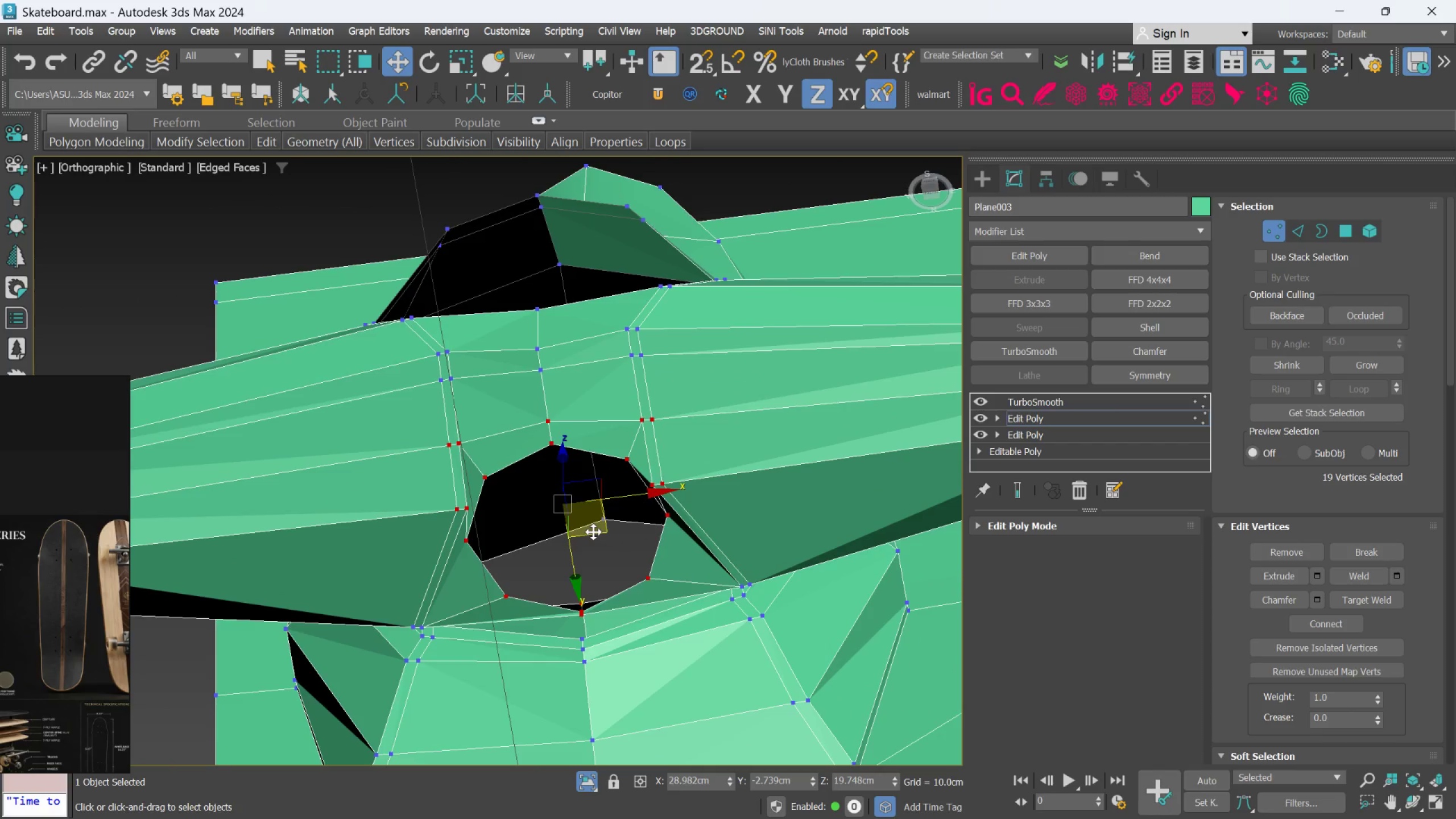 
key(R)
 